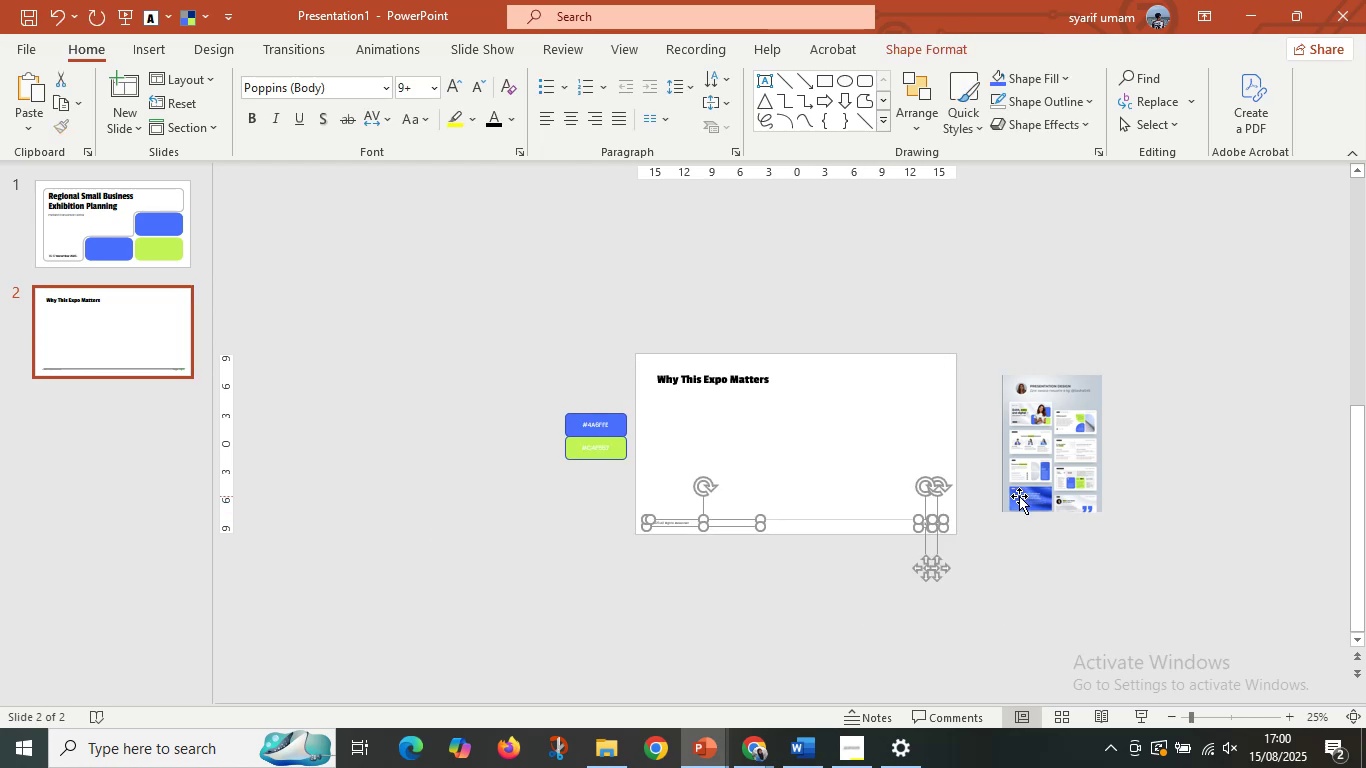 
key(ArrowUp)
 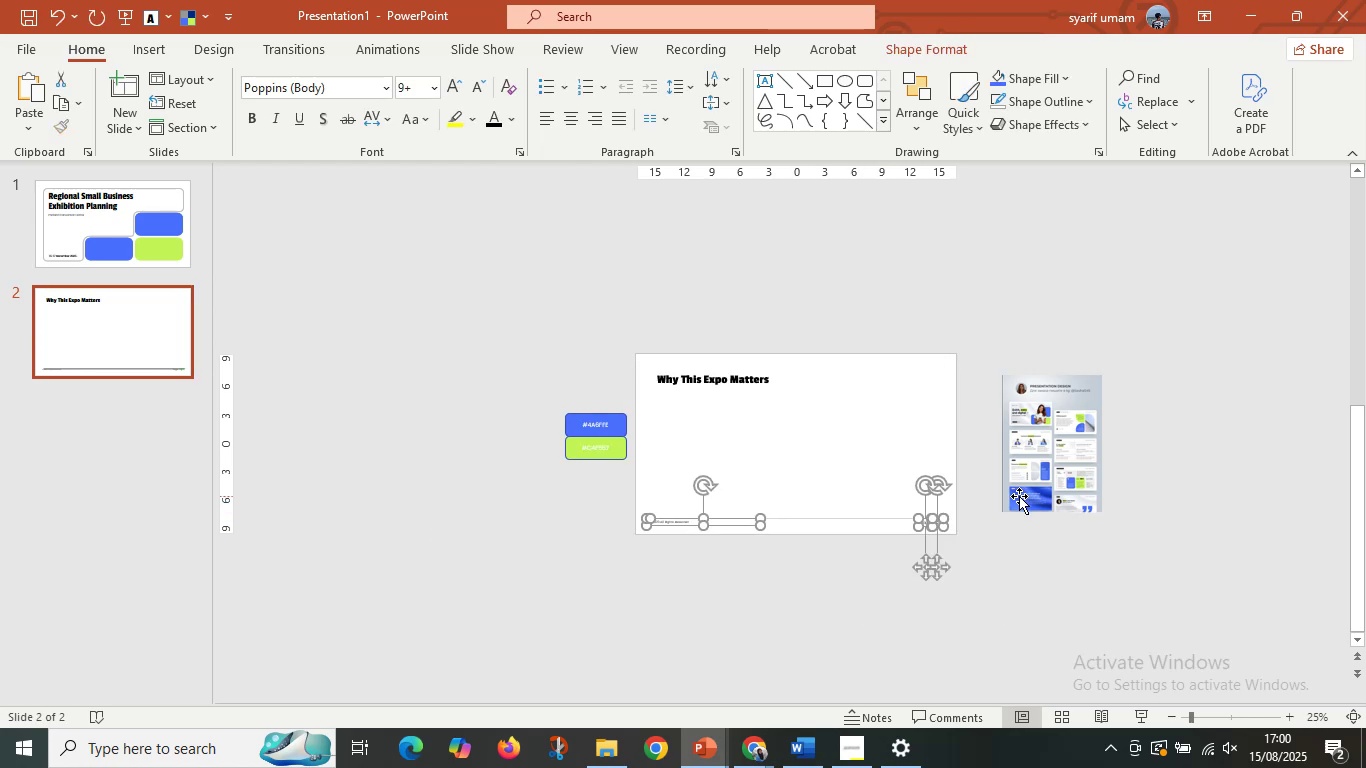 
key(ArrowUp)
 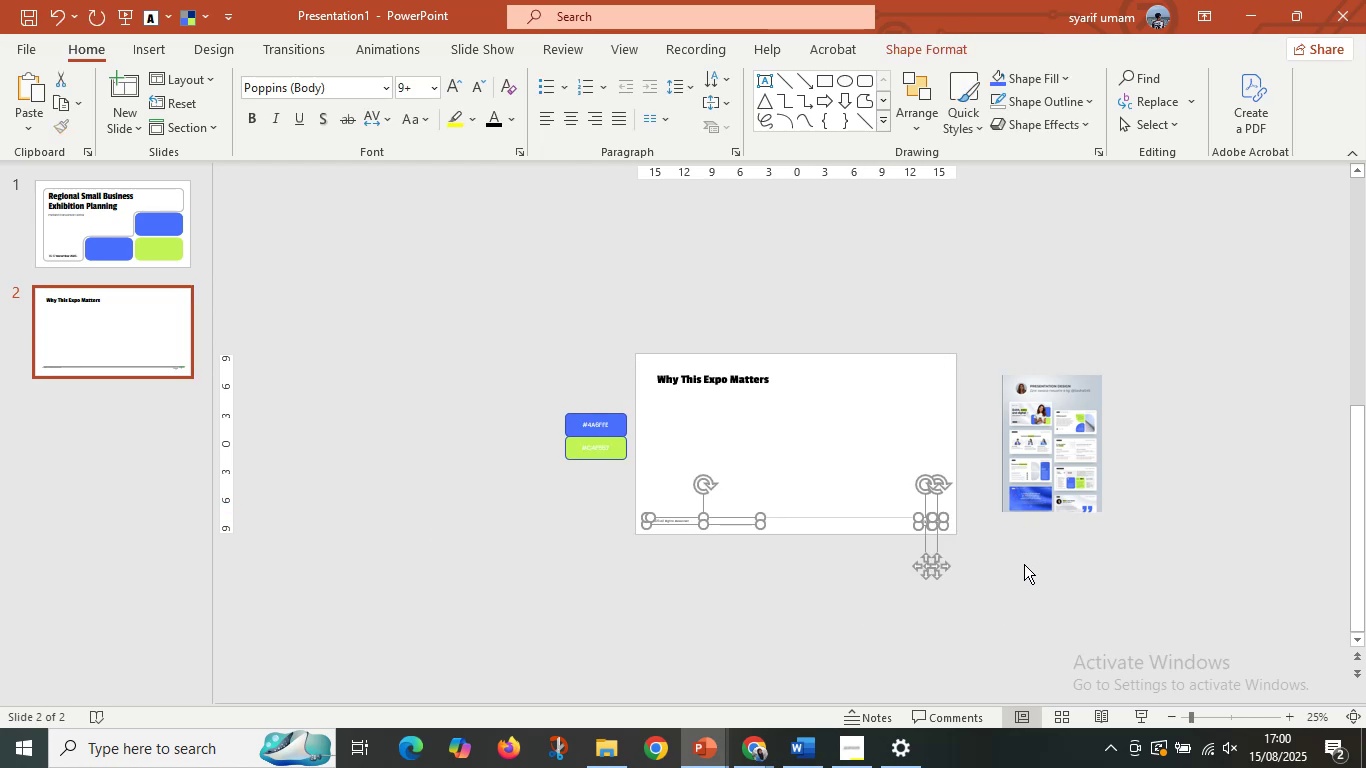 
left_click([1024, 564])
 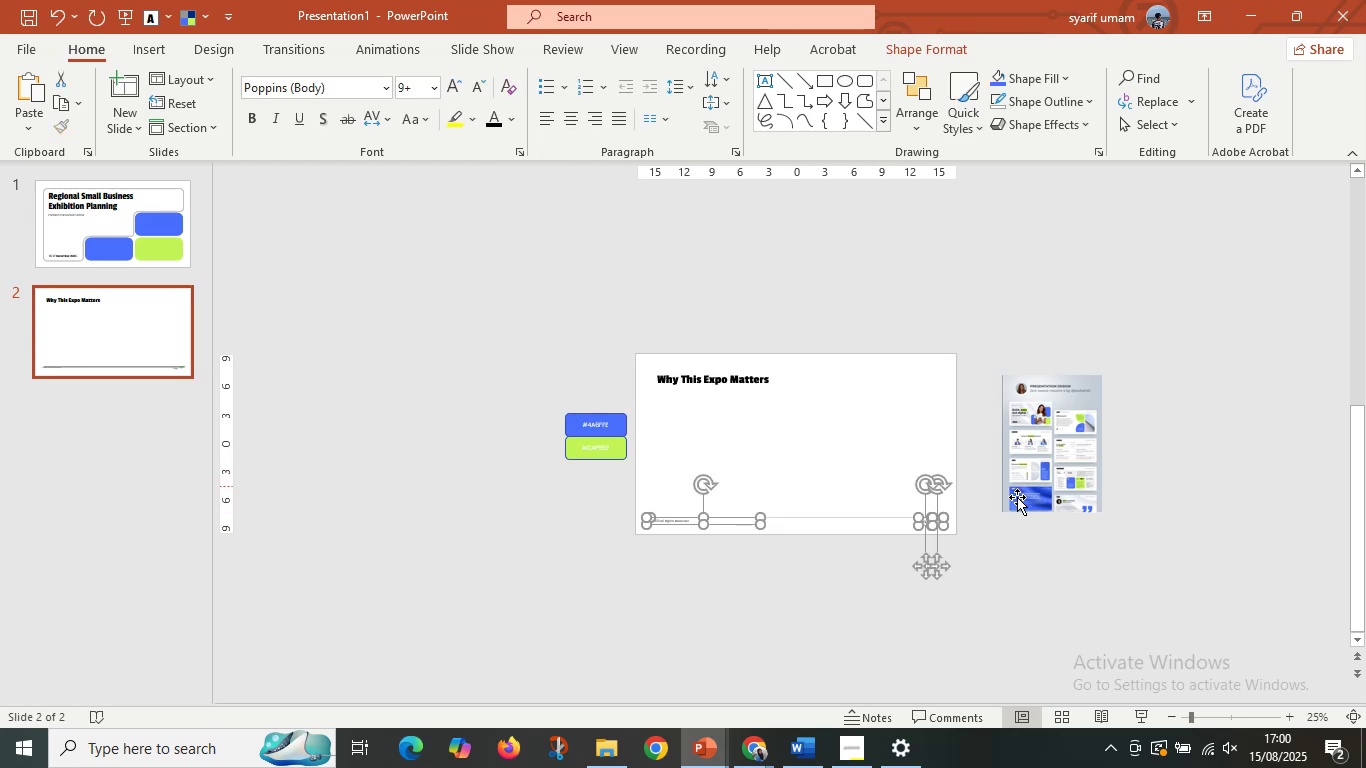 
left_click([1097, 446])
 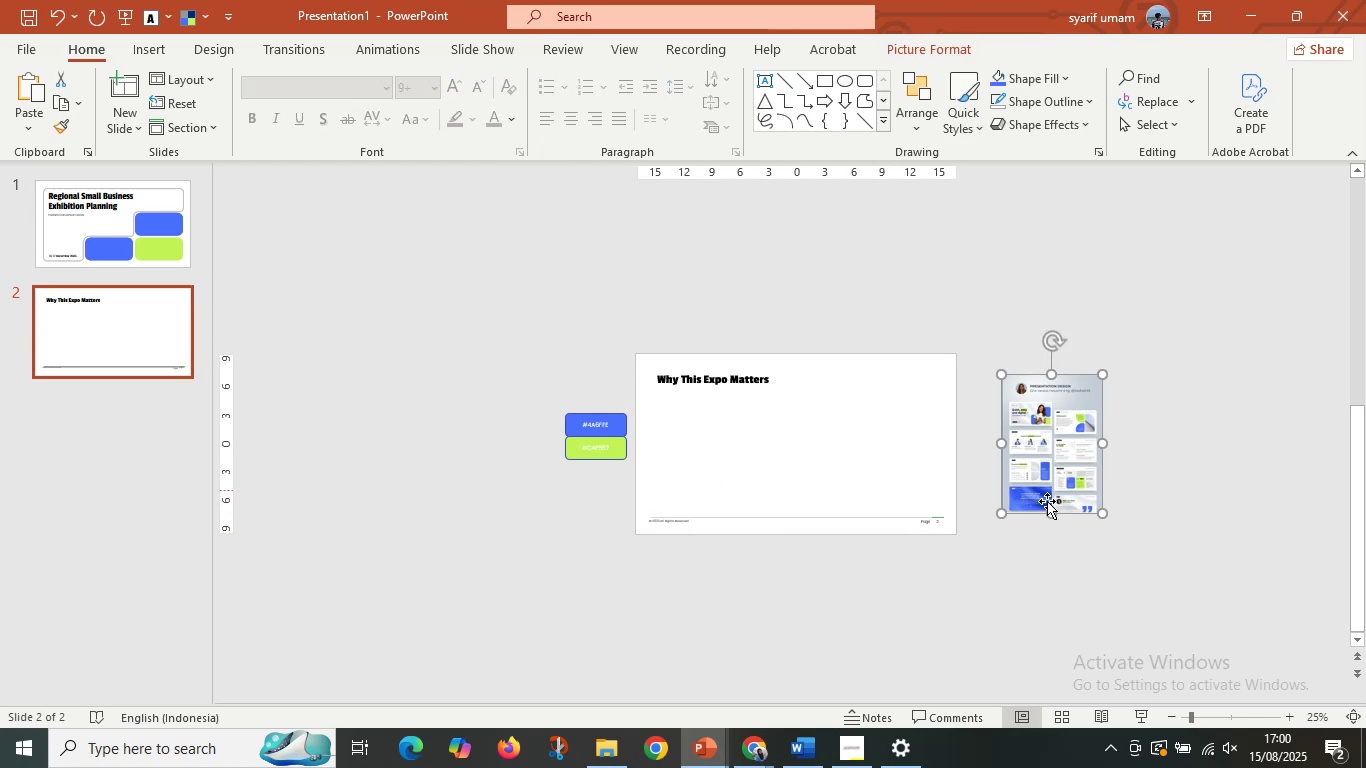 
hold_key(key=ControlLeft, duration=0.55)
scroll: coordinate [1047, 505], scroll_direction: up, amount: 7.0
 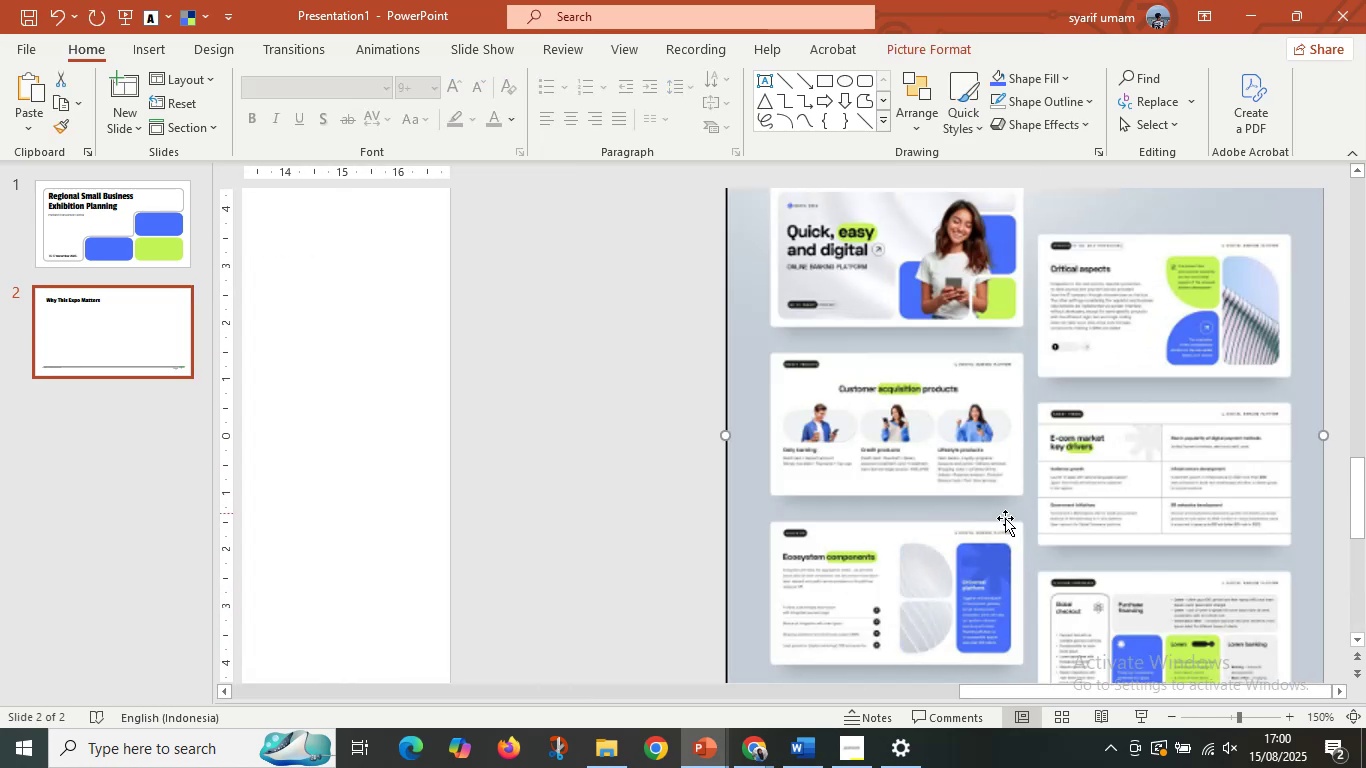 
hold_key(key=ControlLeft, duration=0.43)
scroll: coordinate [1080, 605], scroll_direction: down, amount: 6.0
 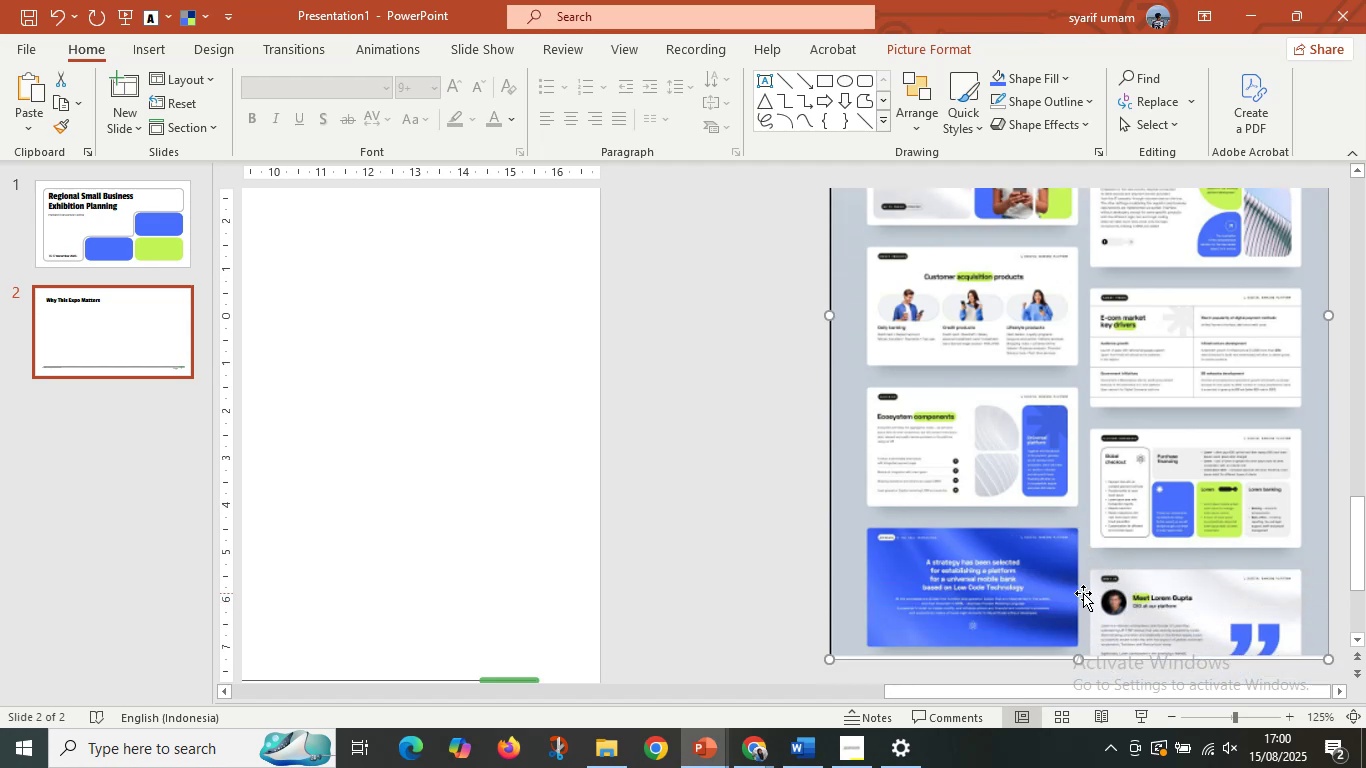 
hold_key(key=ControlLeft, duration=0.64)
scroll: coordinate [1083, 593], scroll_direction: down, amount: 2.0
 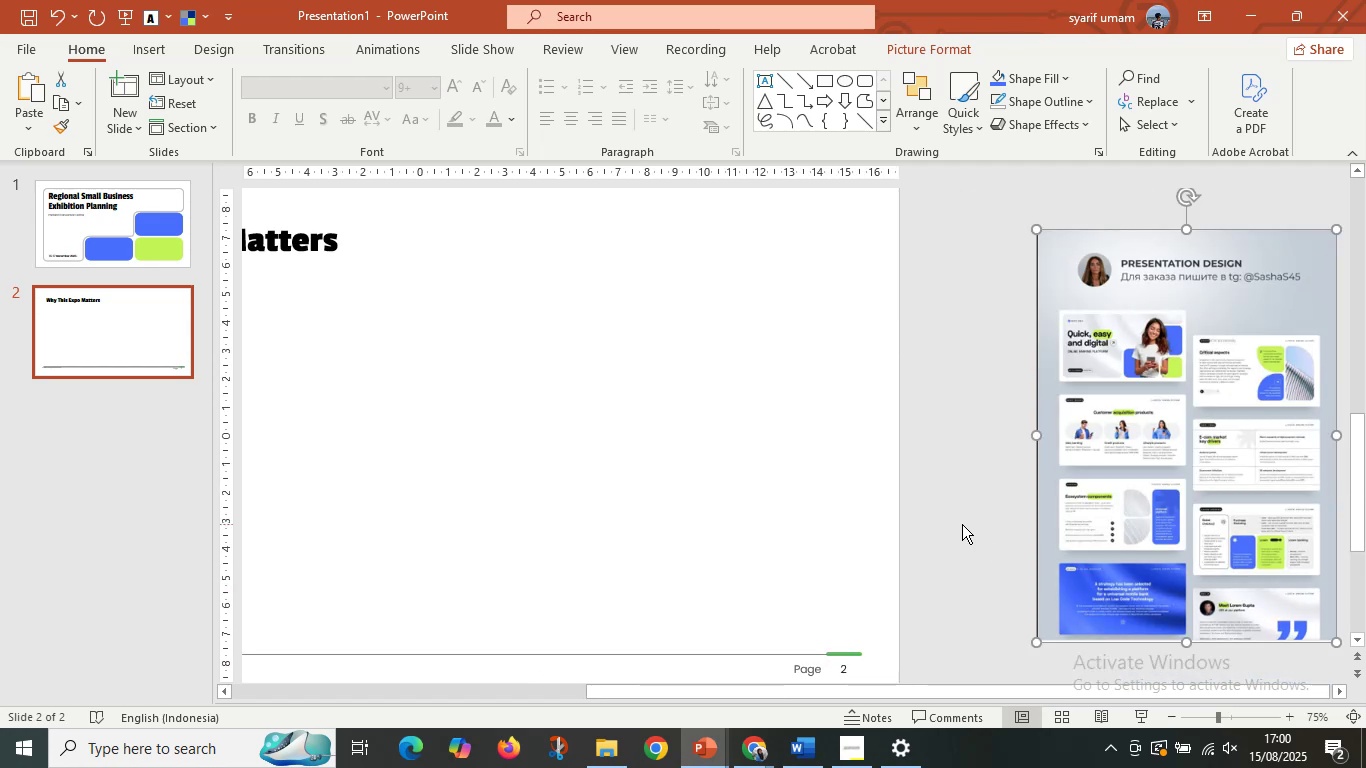 
left_click([962, 524])
 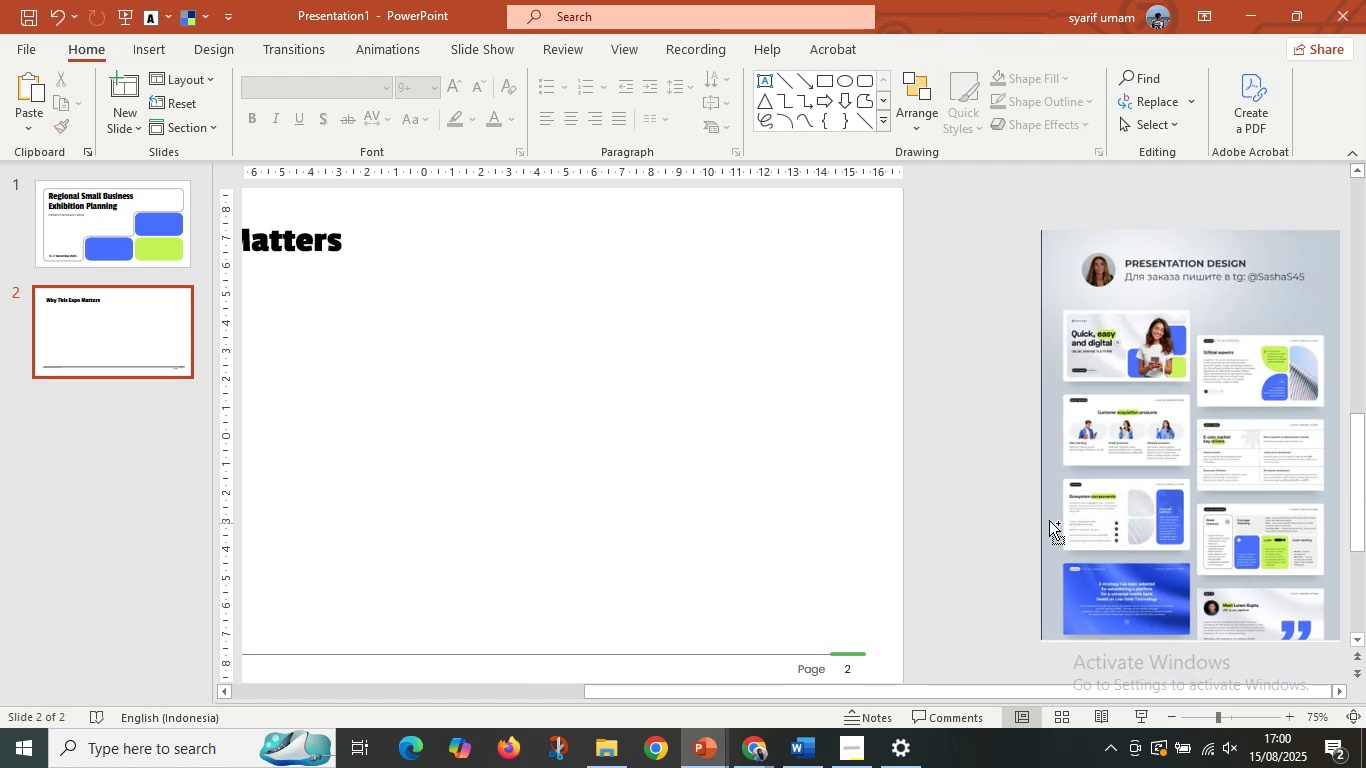 
key(Control+ControlLeft)
 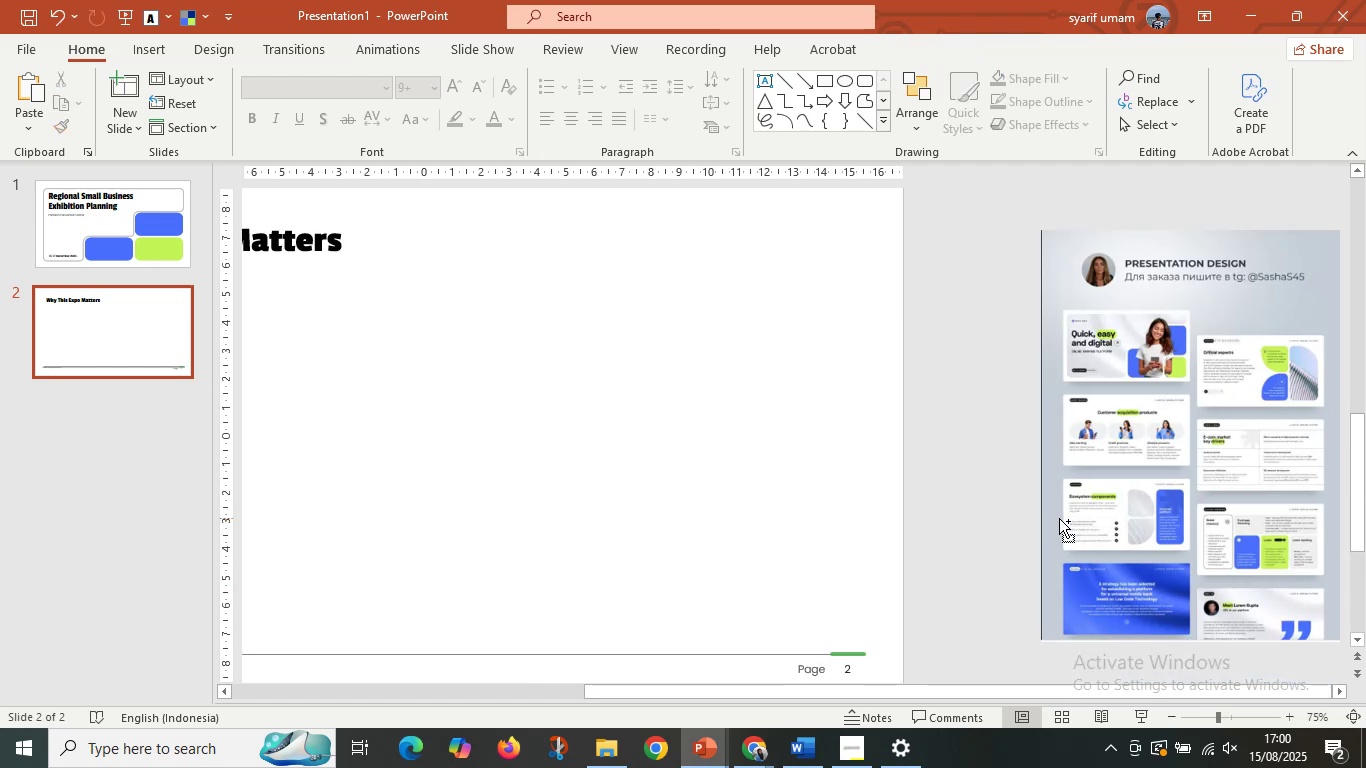 
scroll: coordinate [1059, 518], scroll_direction: down, amount: 1.0
 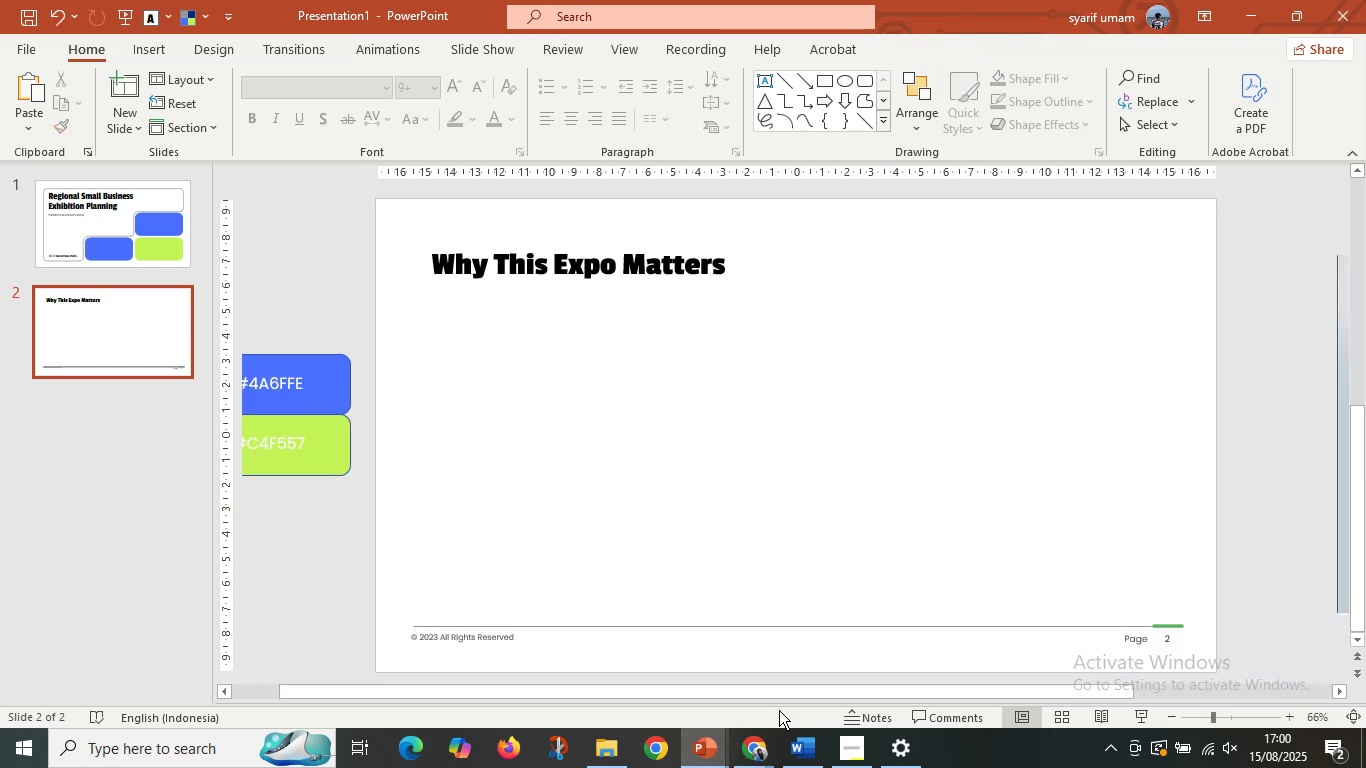 
hold_key(key=ControlLeft, duration=0.56)
scroll: coordinate [804, 491], scroll_direction: down, amount: 3.0
 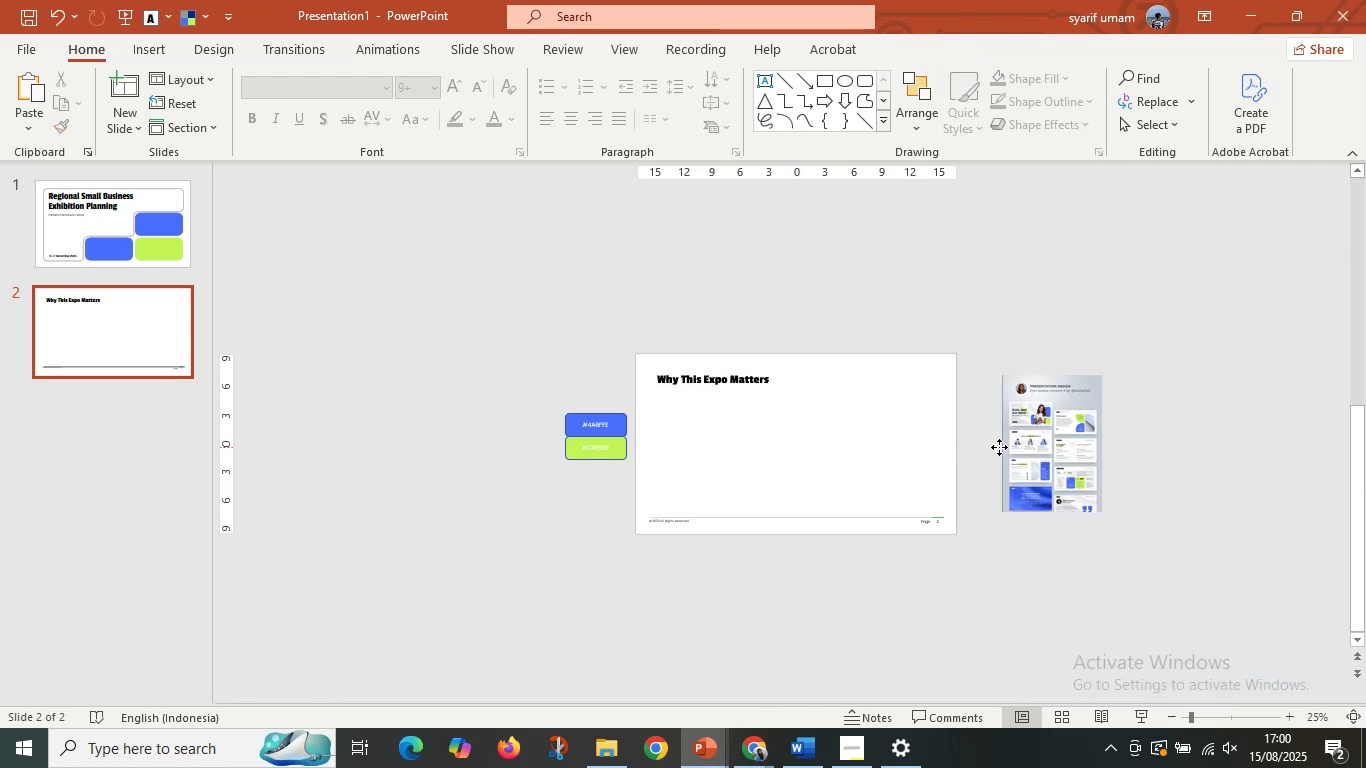 
left_click([999, 447])
 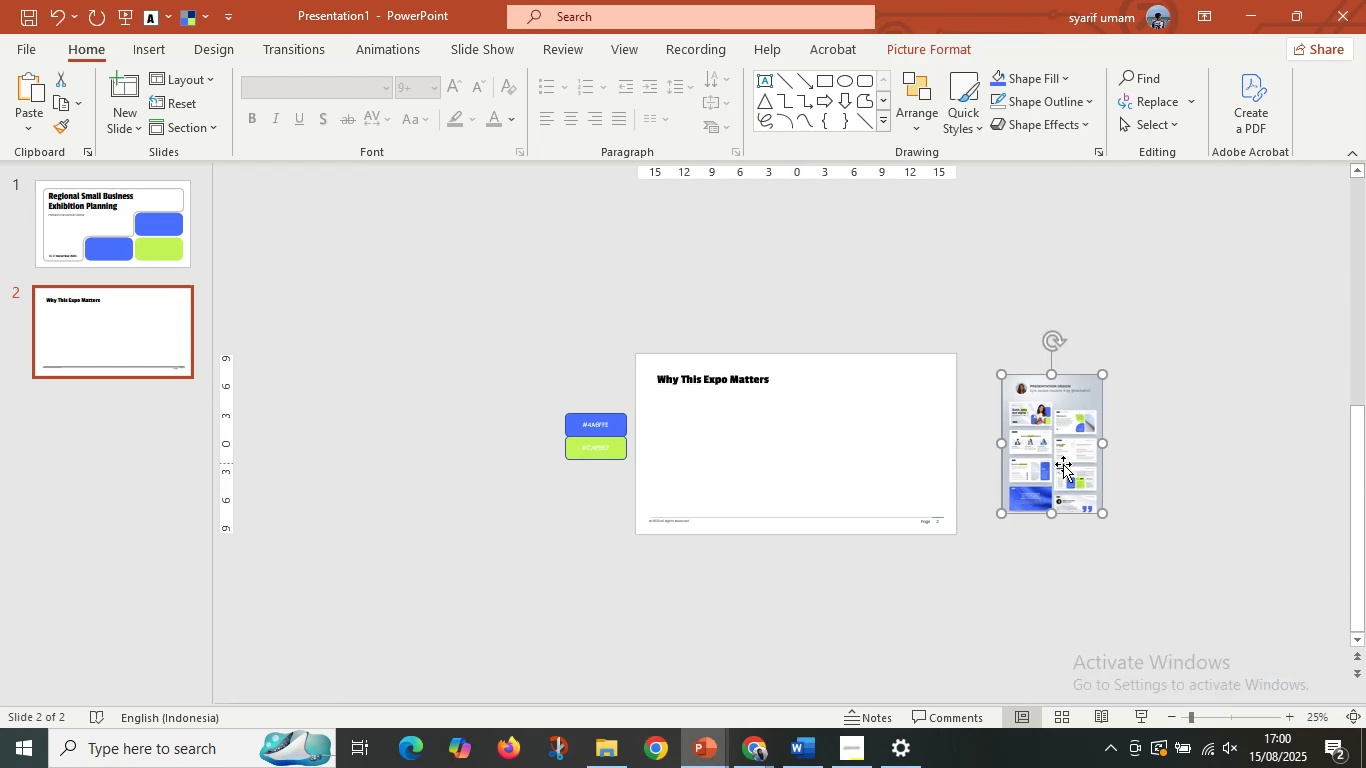 
key(Control+ControlLeft)
 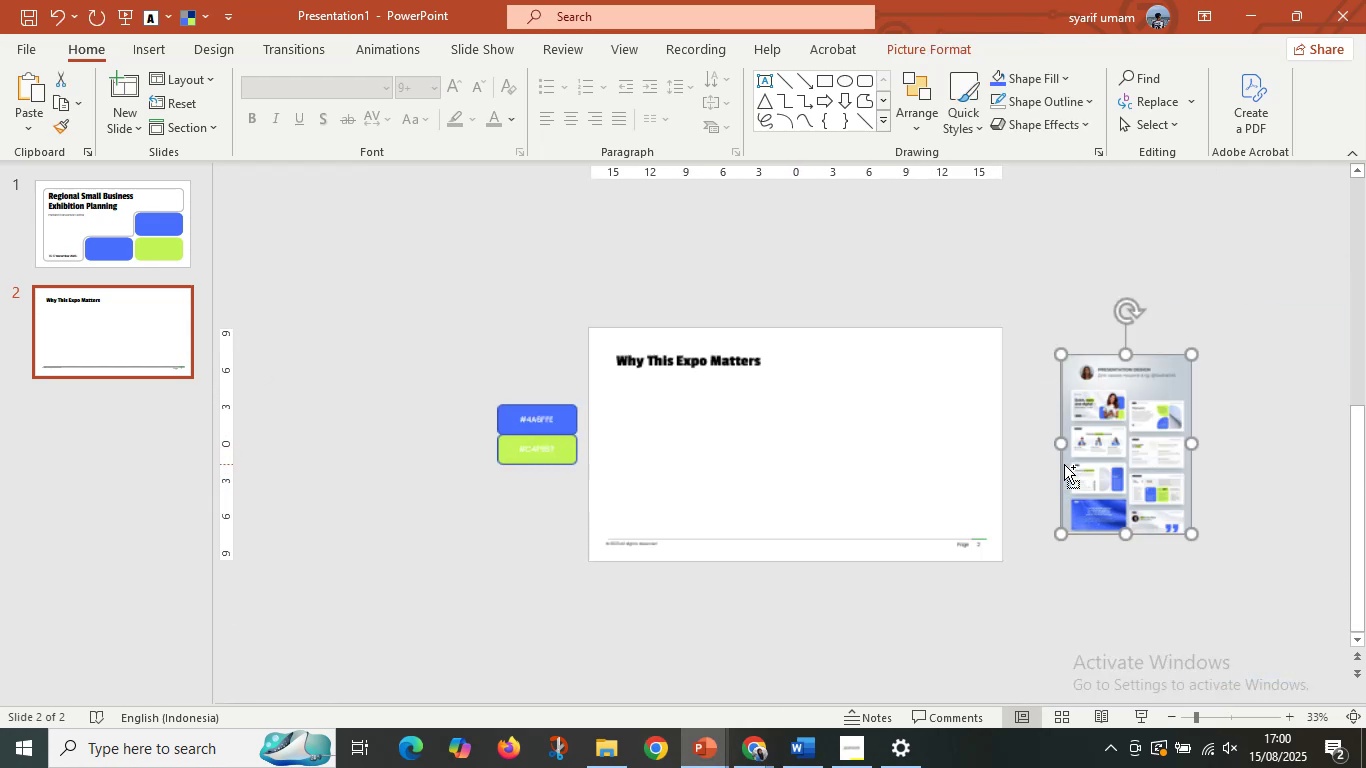 
scroll: coordinate [1064, 464], scroll_direction: up, amount: 4.0
 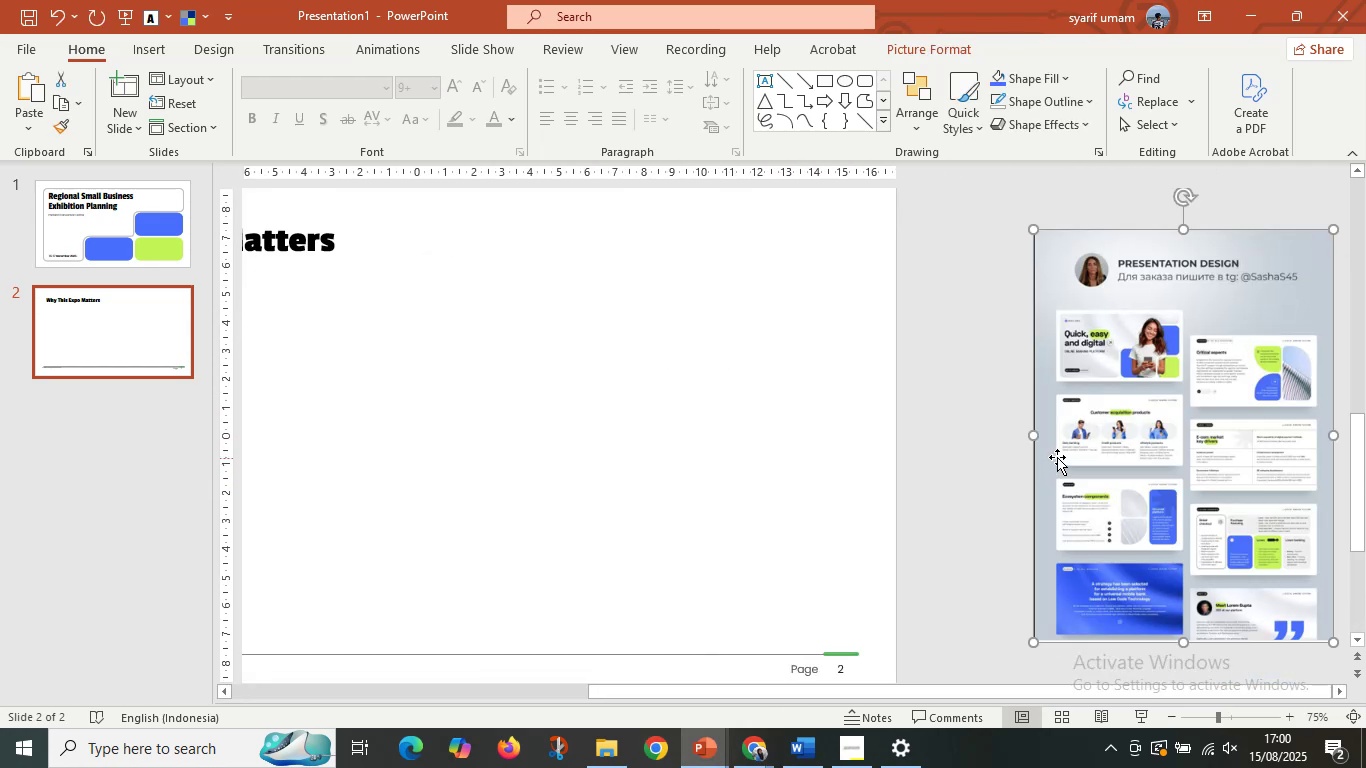 
key(Control+ControlLeft)
 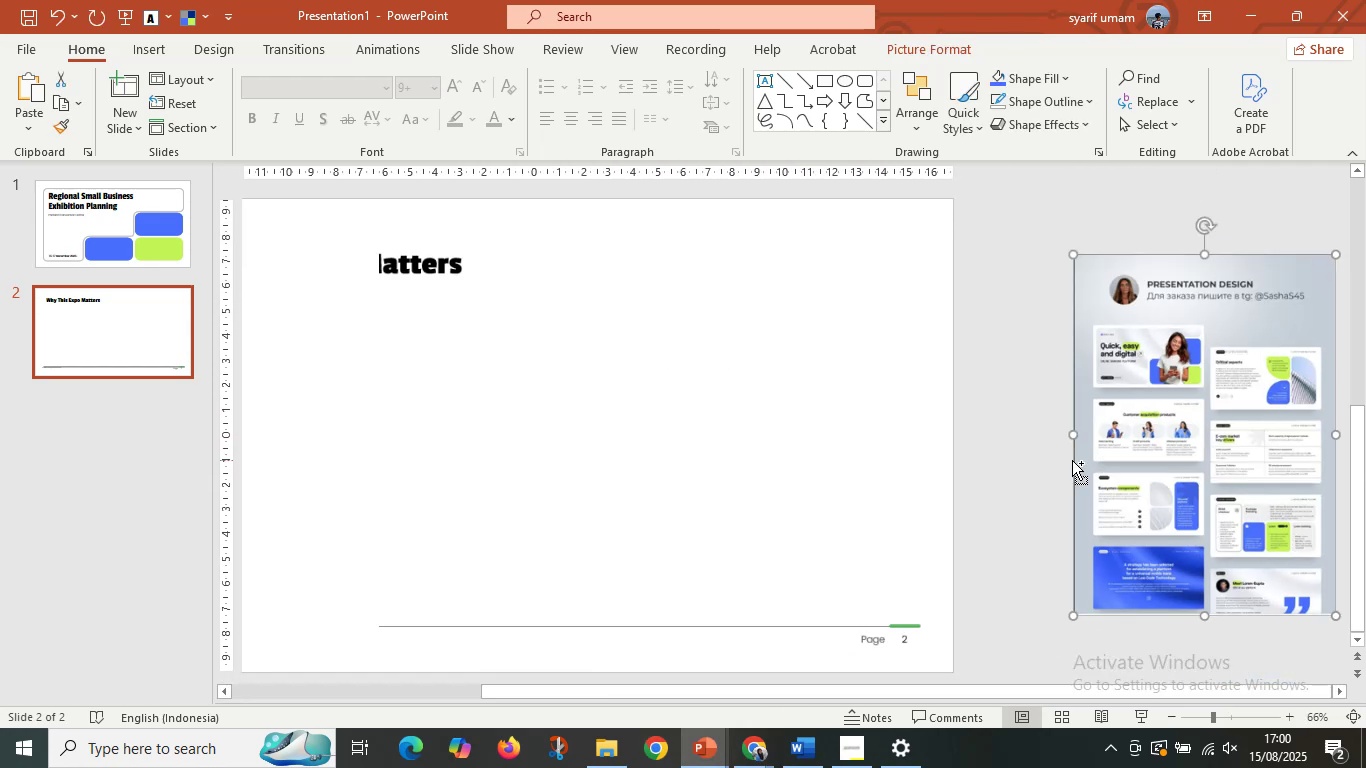 
scroll: coordinate [1067, 460], scroll_direction: down, amount: 1.0
 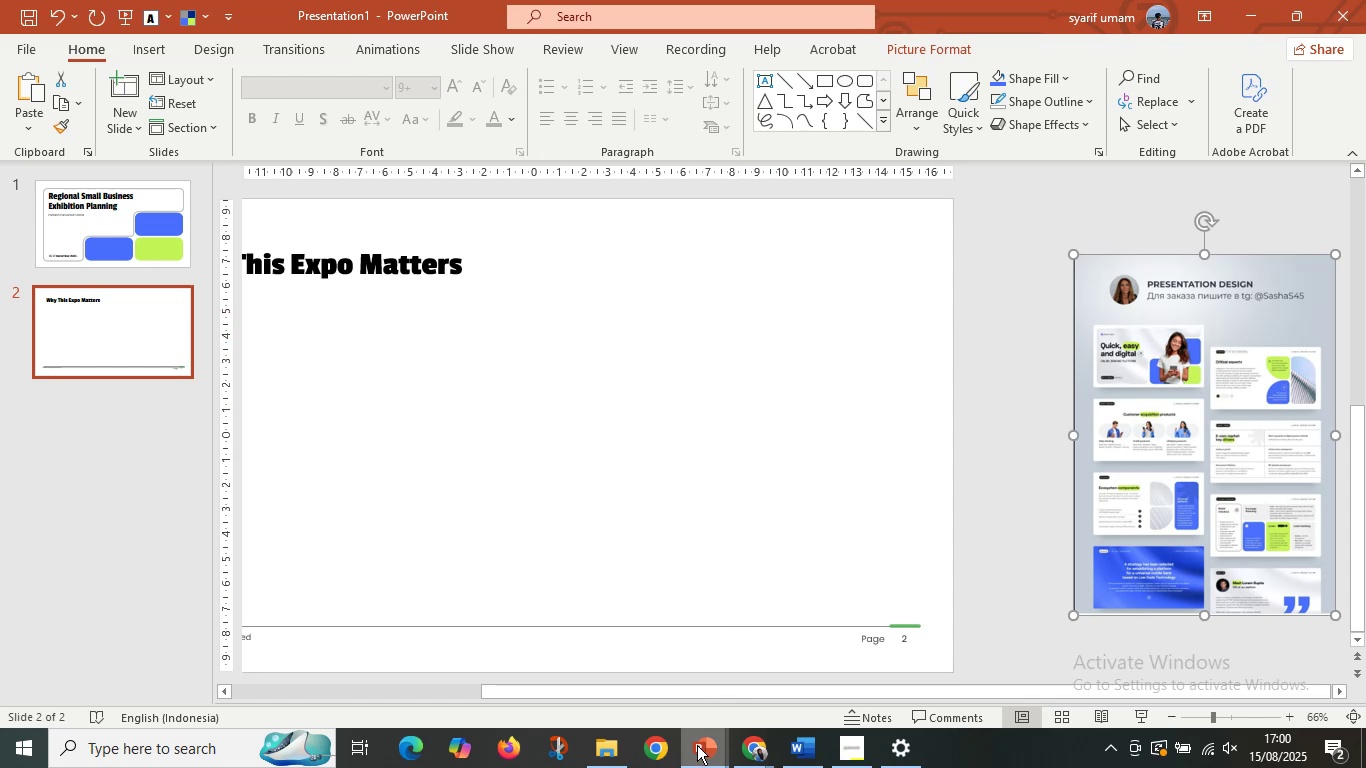 
left_click([618, 753])
 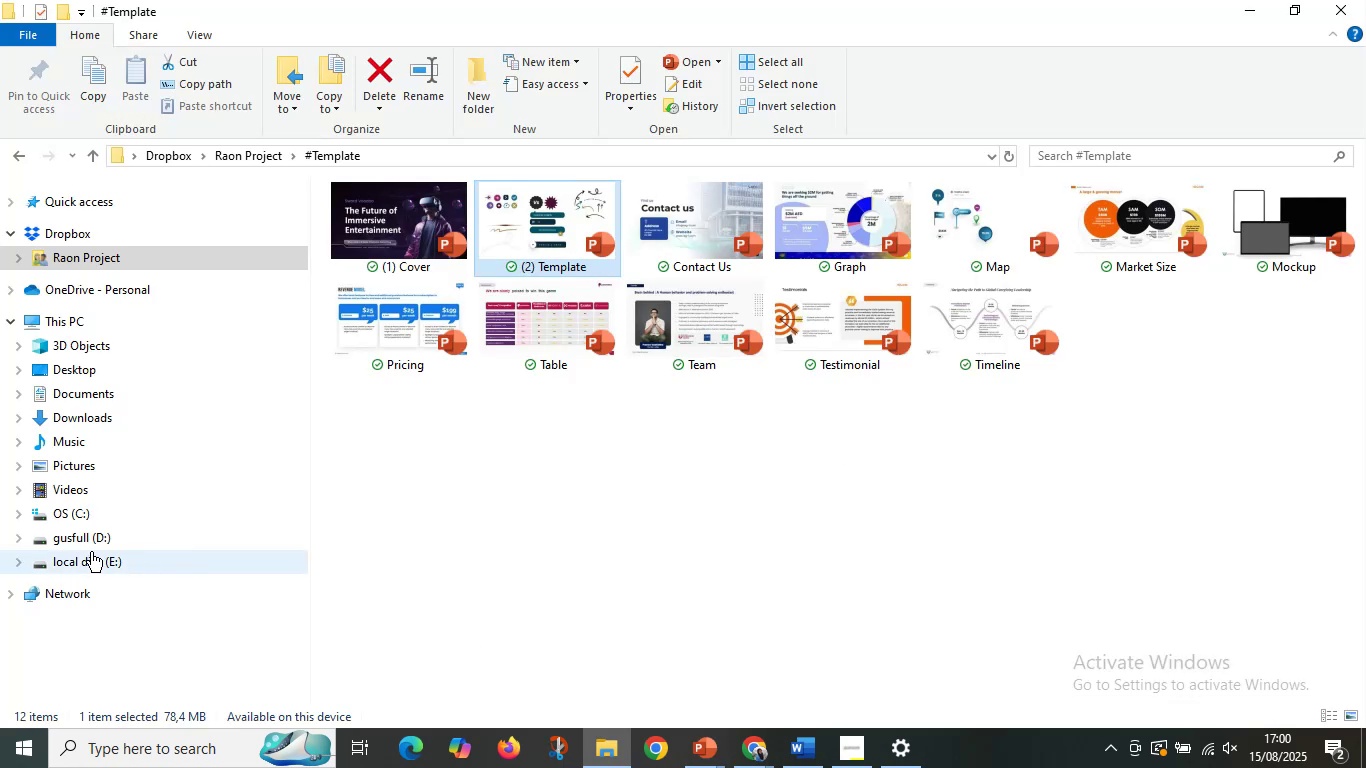 
left_click([104, 537])
 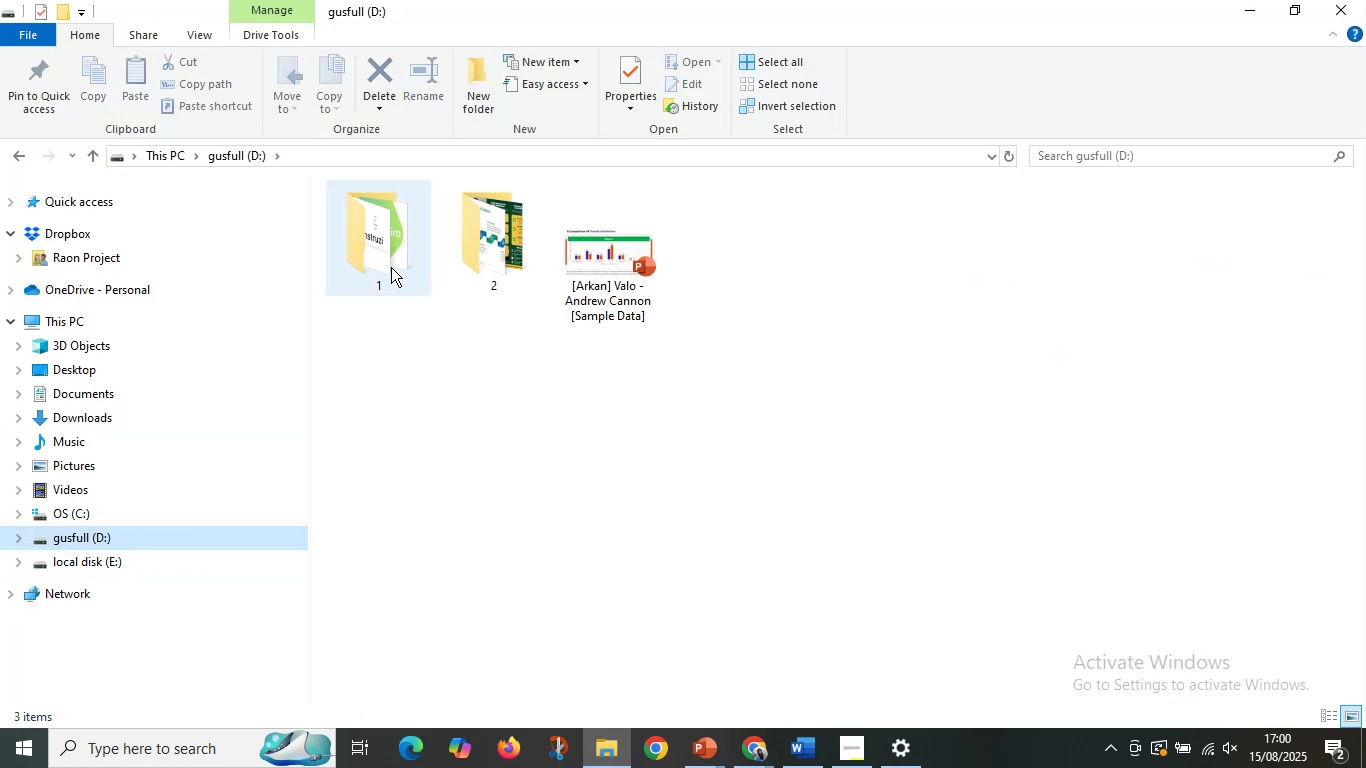 
double_click([391, 267])
 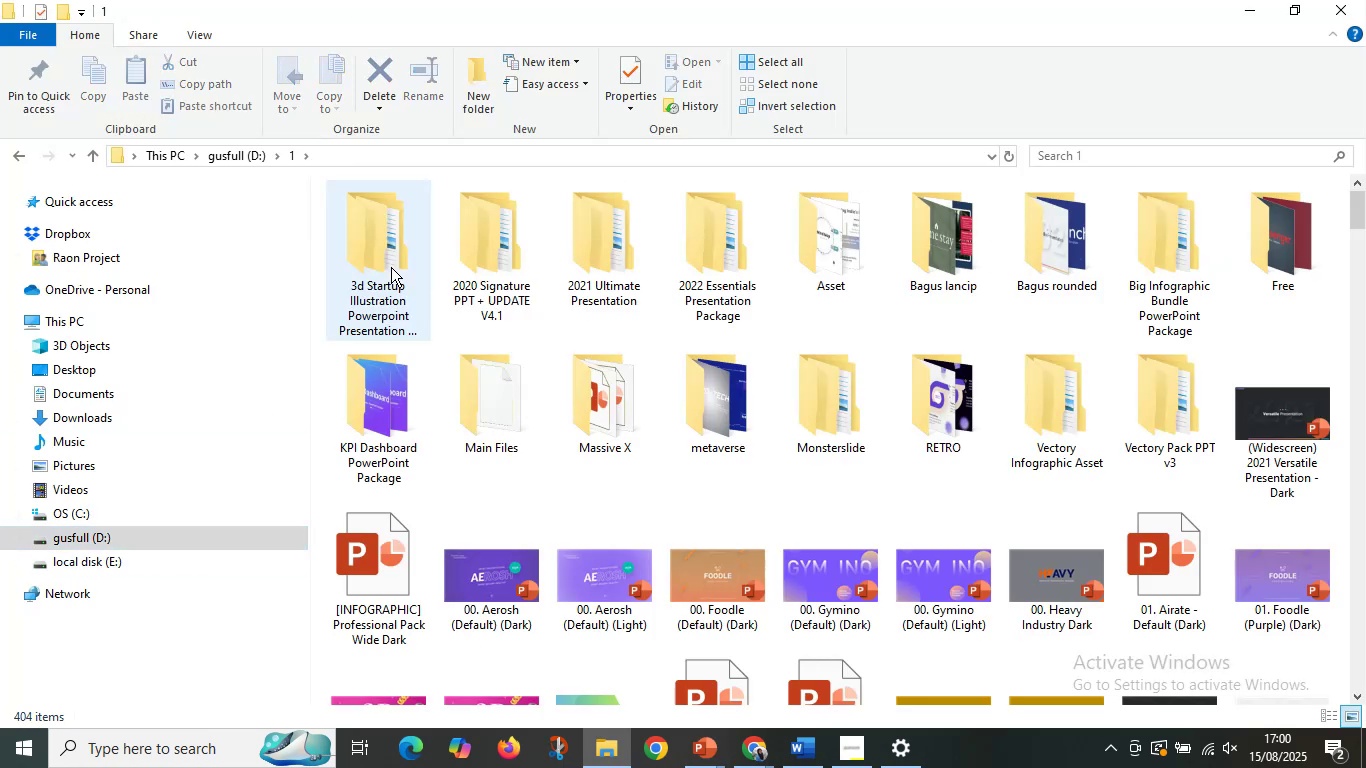 
scroll: coordinate [866, 520], scroll_direction: down, amount: 5.0
 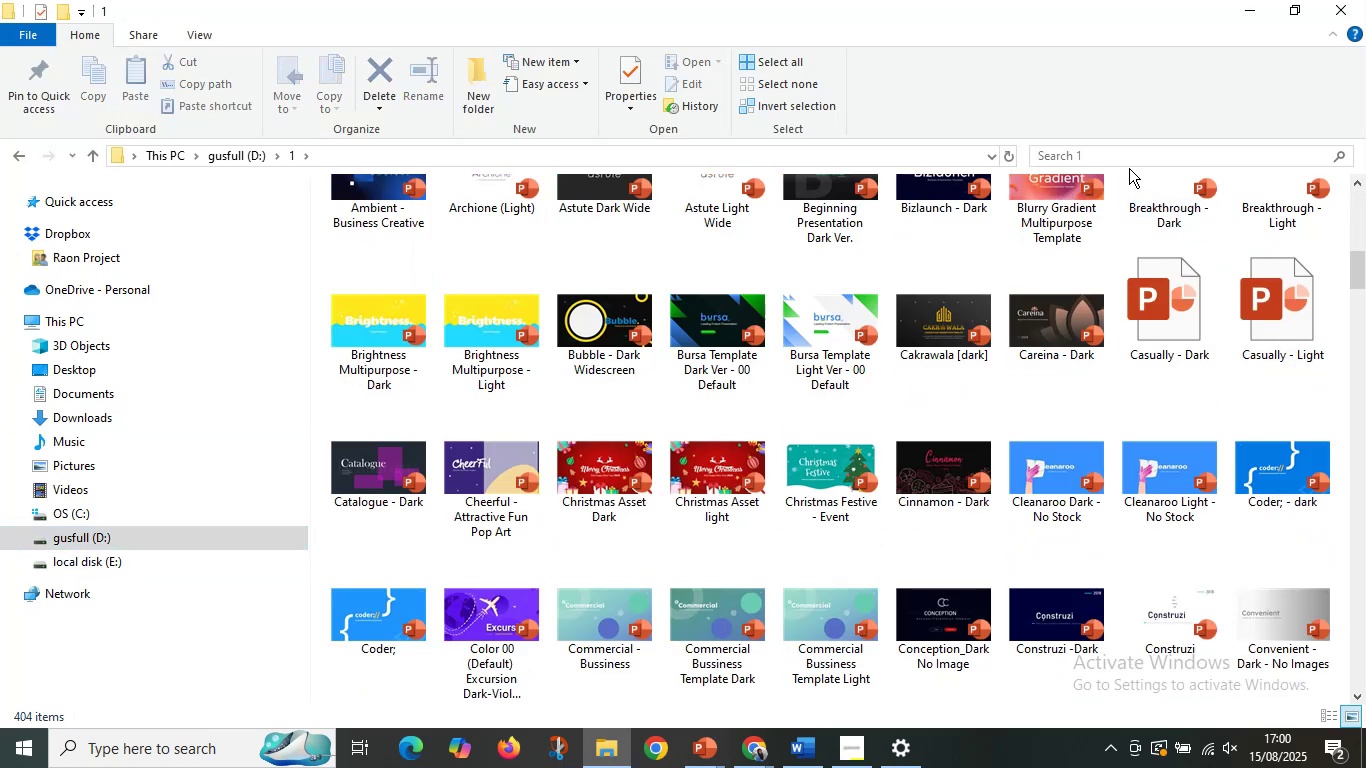 
left_click([1130, 167])
 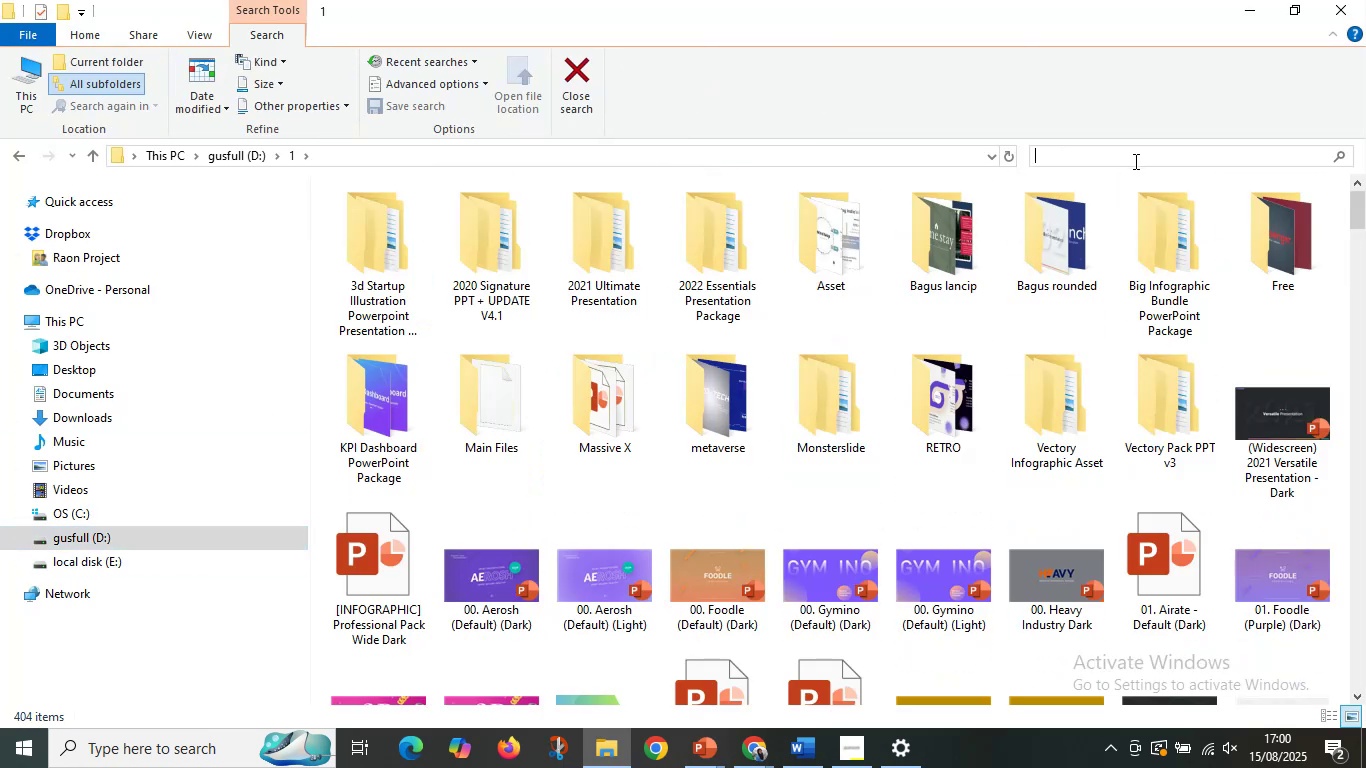 
type(neumo)
 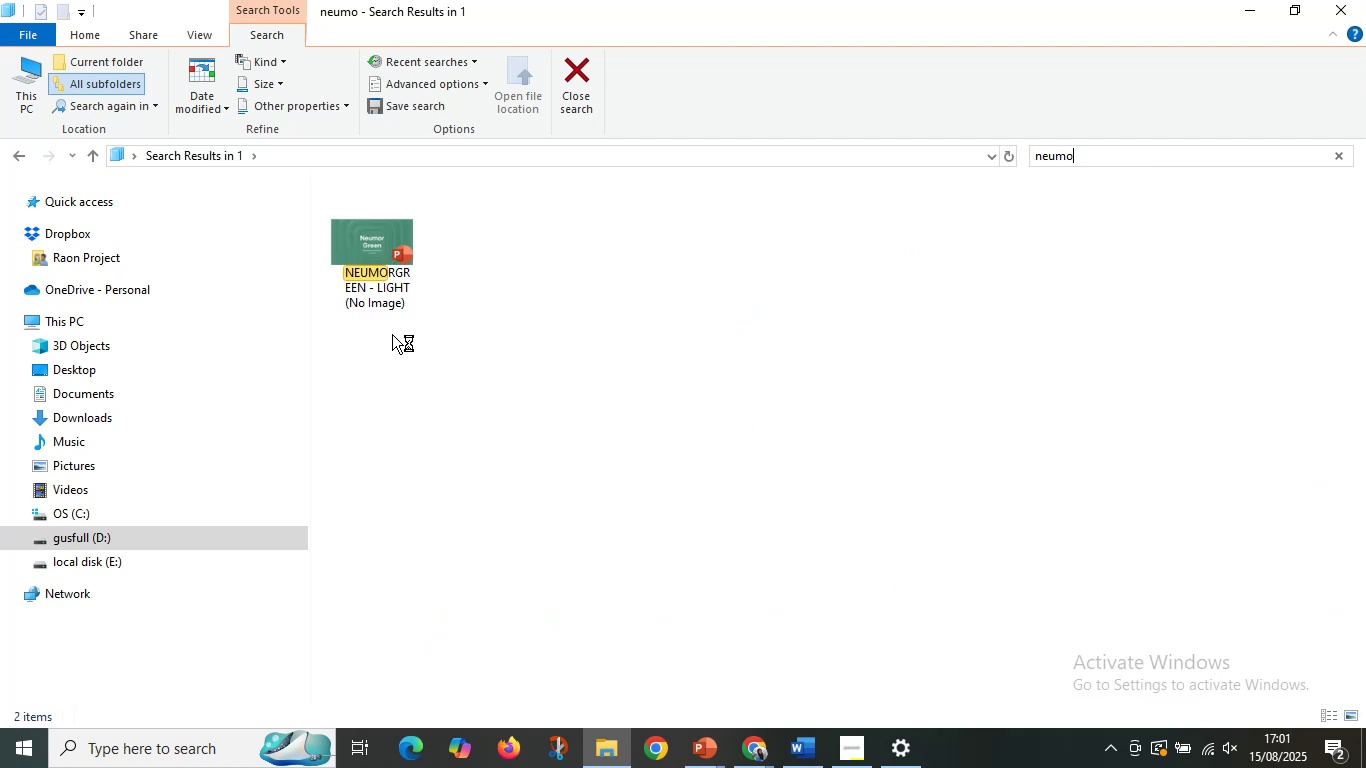 
double_click([390, 241])
 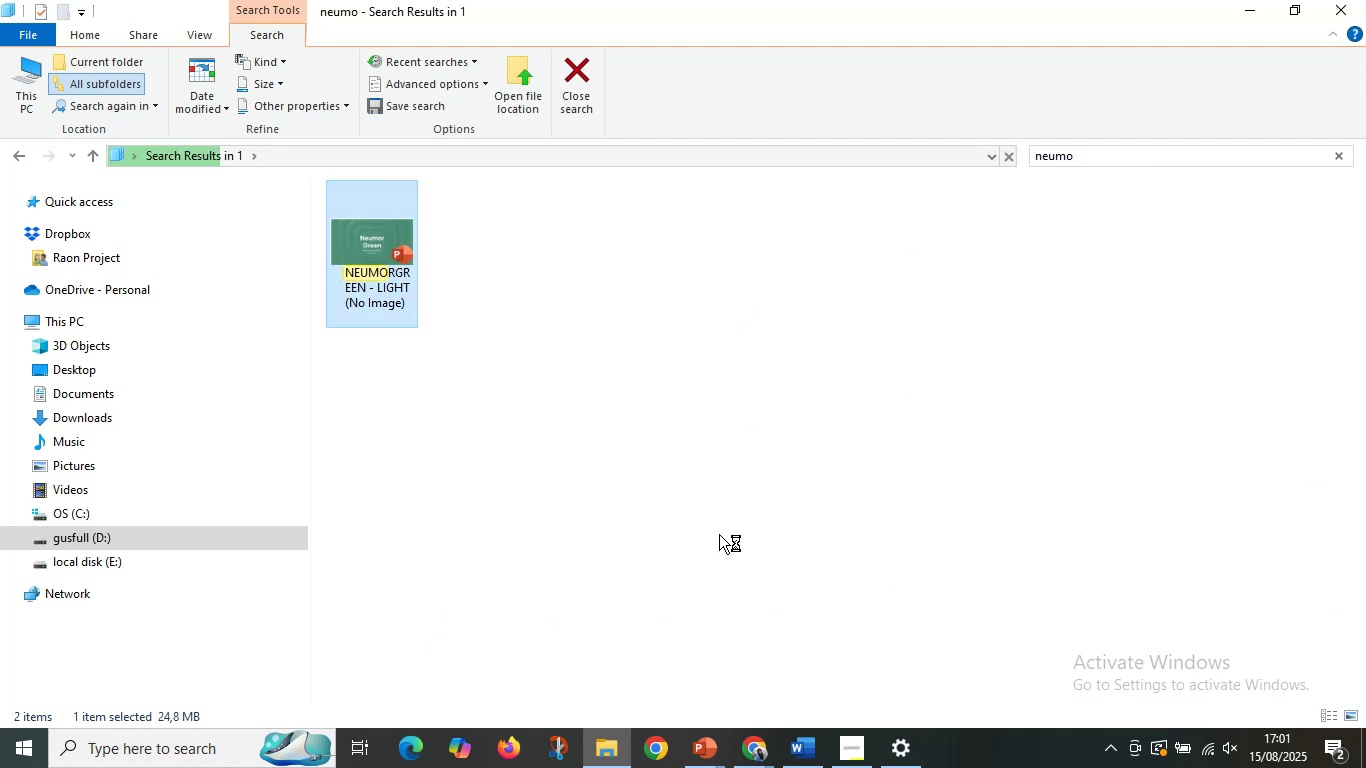 
mouse_move([725, 729])
 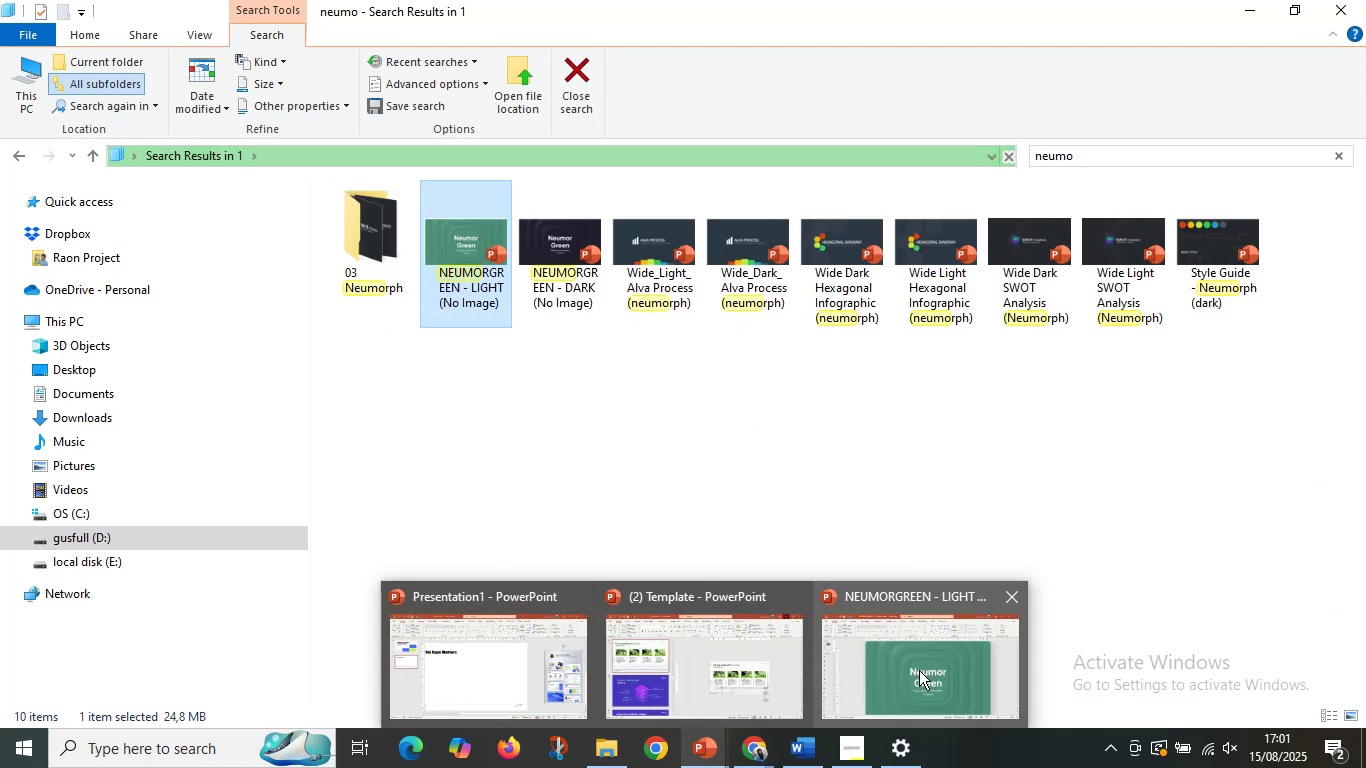 
left_click([919, 670])
 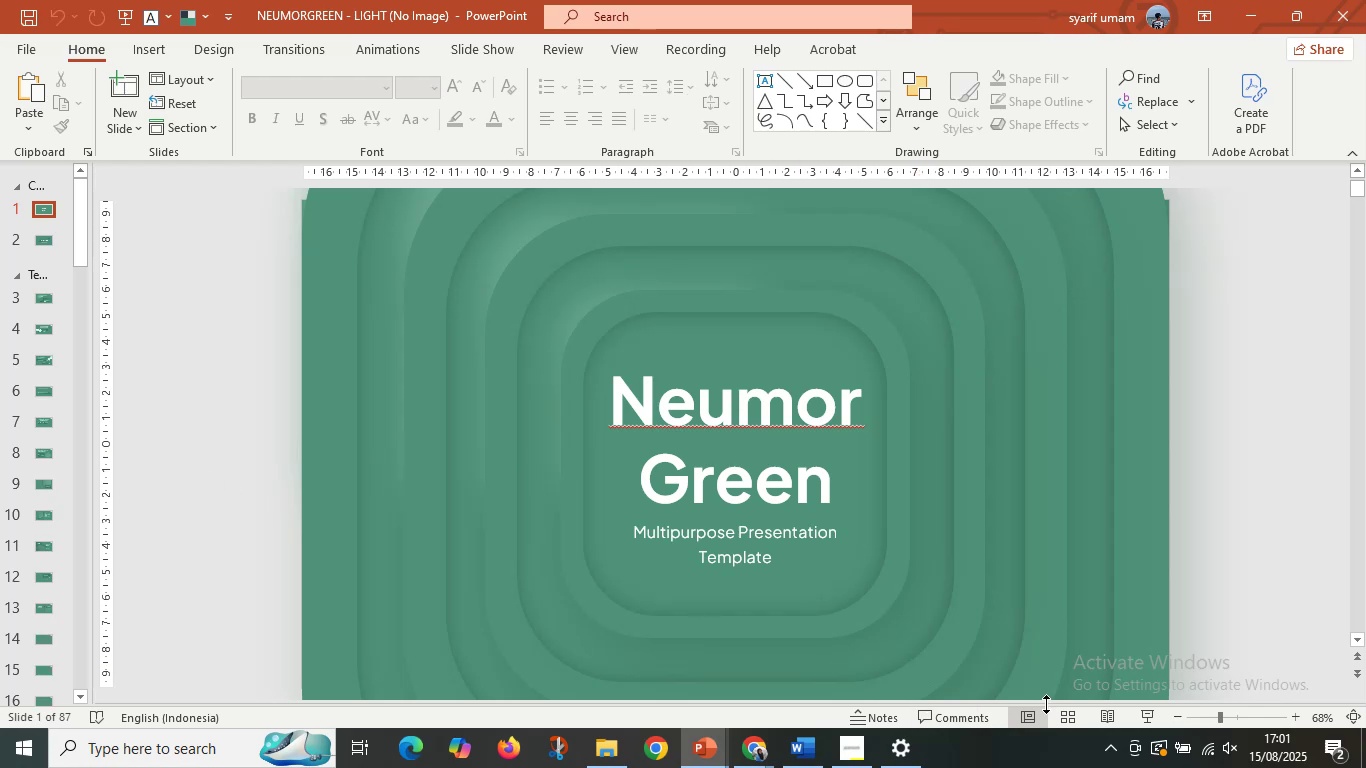 
left_click([1074, 714])
 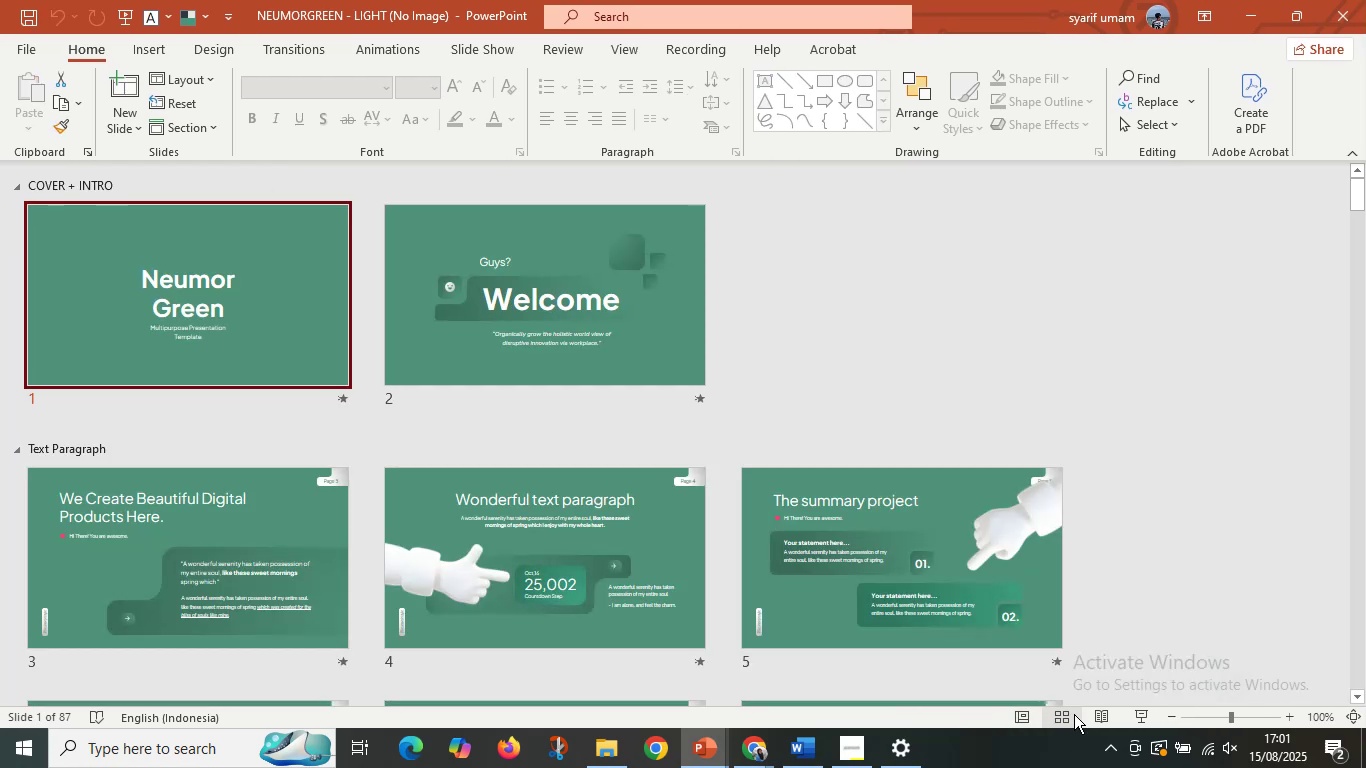 
wait(6.14)
 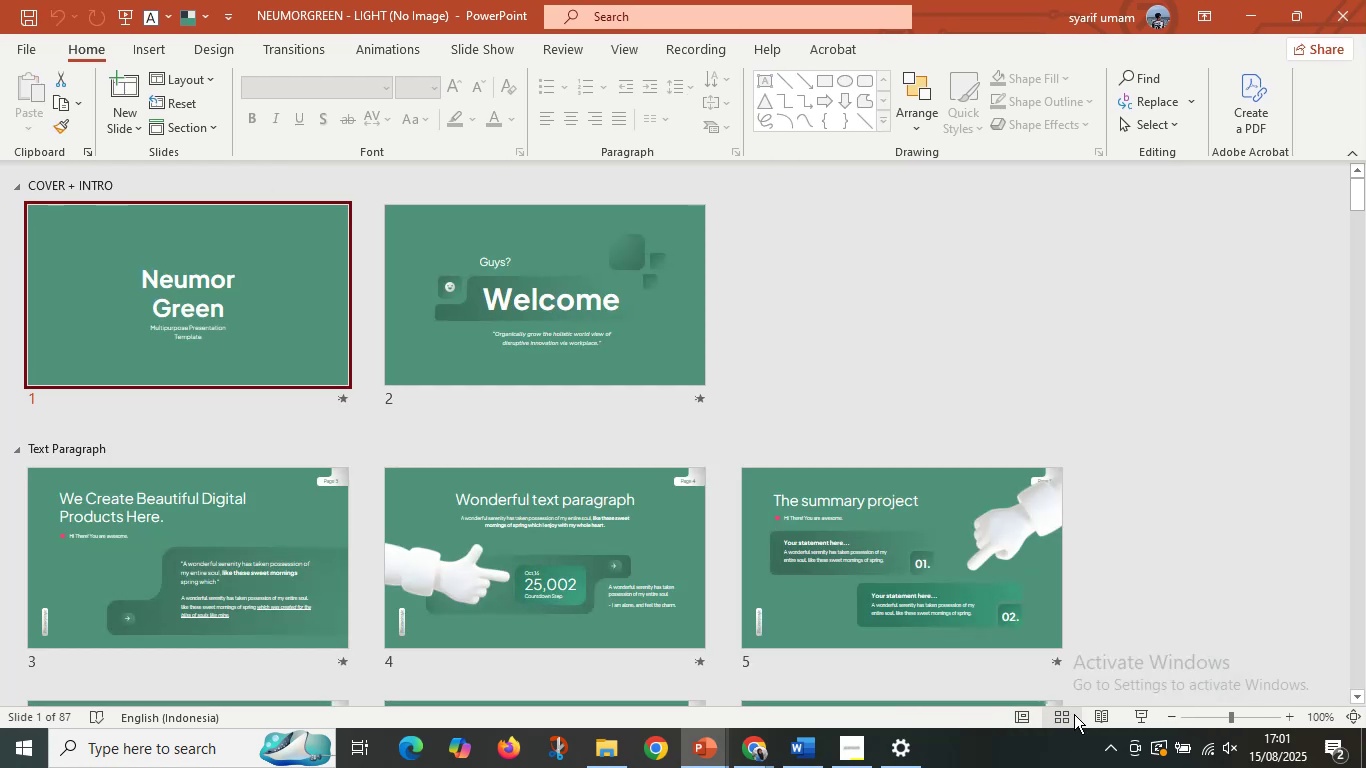 
scroll: coordinate [472, 468], scroll_direction: down, amount: 16.0
 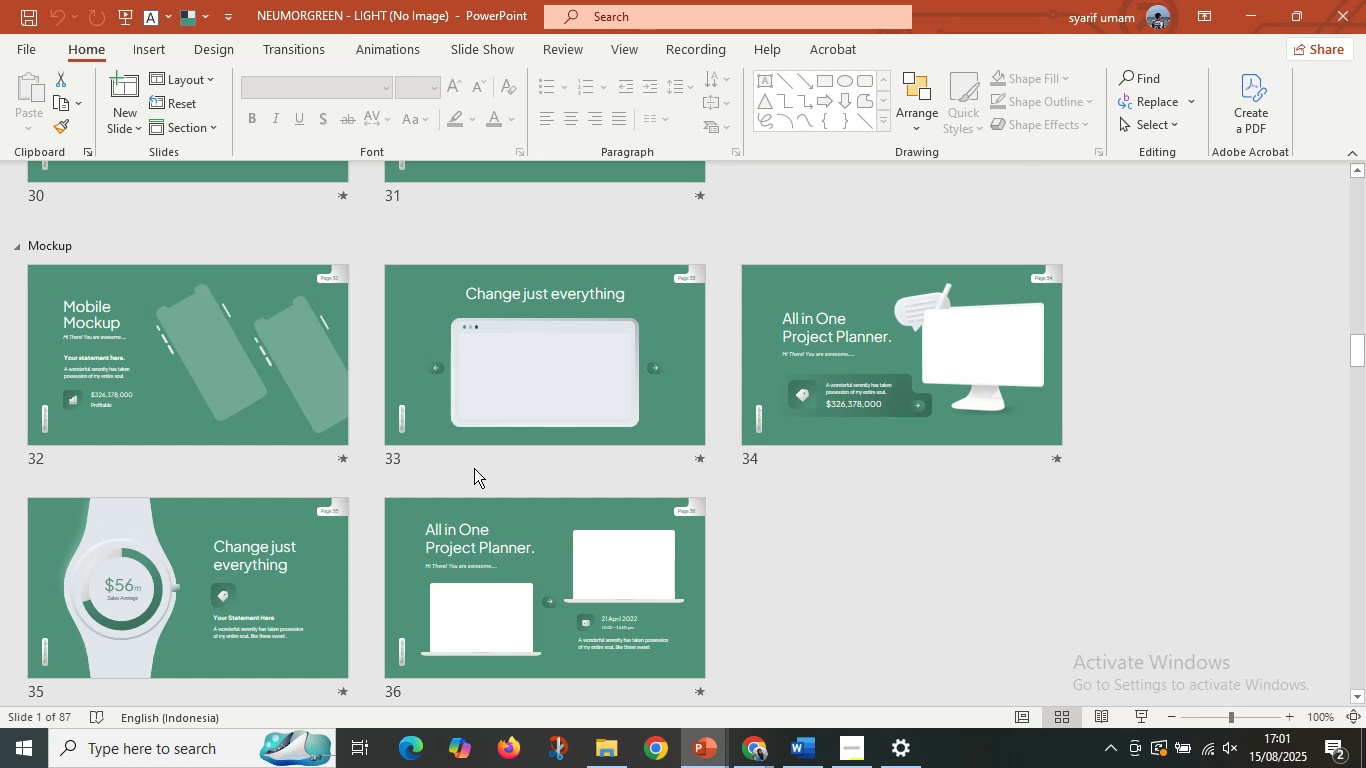 
scroll: coordinate [474, 468], scroll_direction: up, amount: 2.0
 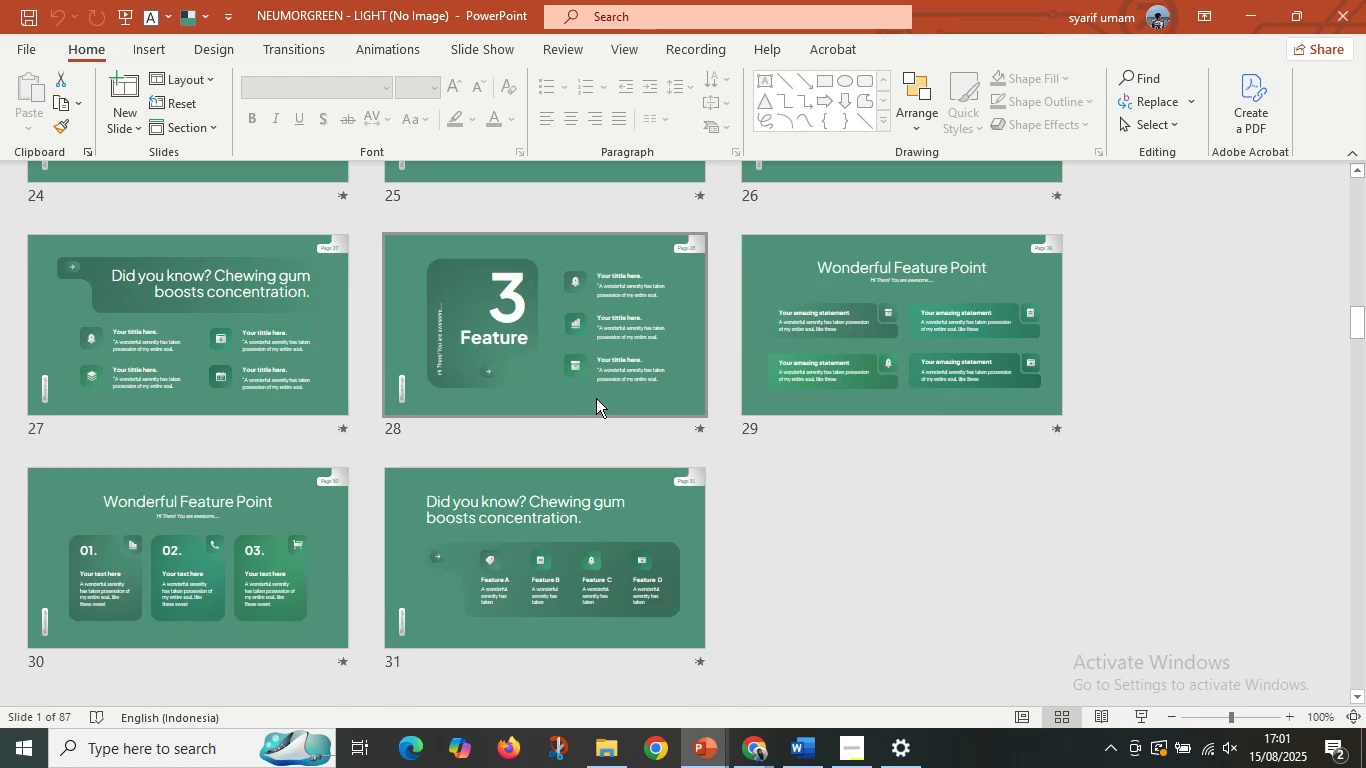 
scroll: coordinate [597, 394], scroll_direction: down, amount: 2.0
 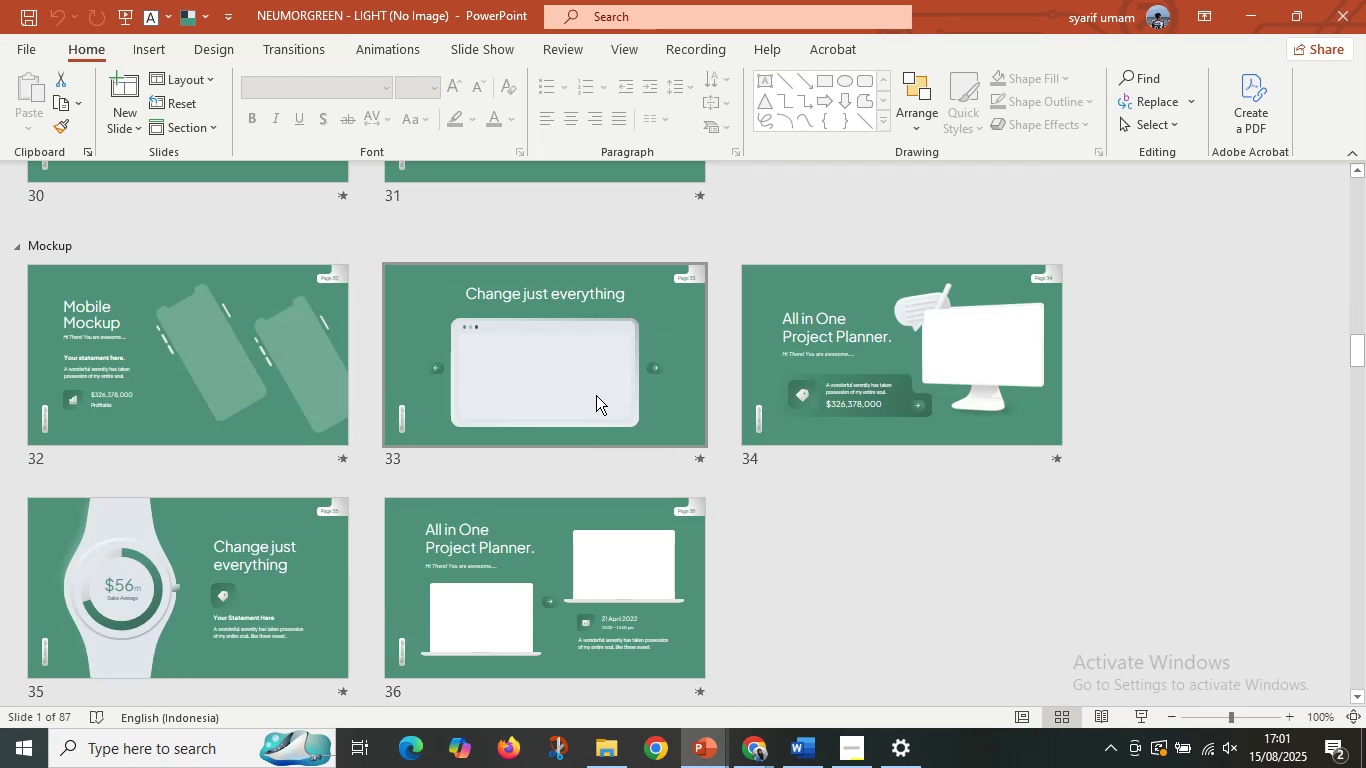 
scroll: coordinate [656, 392], scroll_direction: up, amount: 9.0
 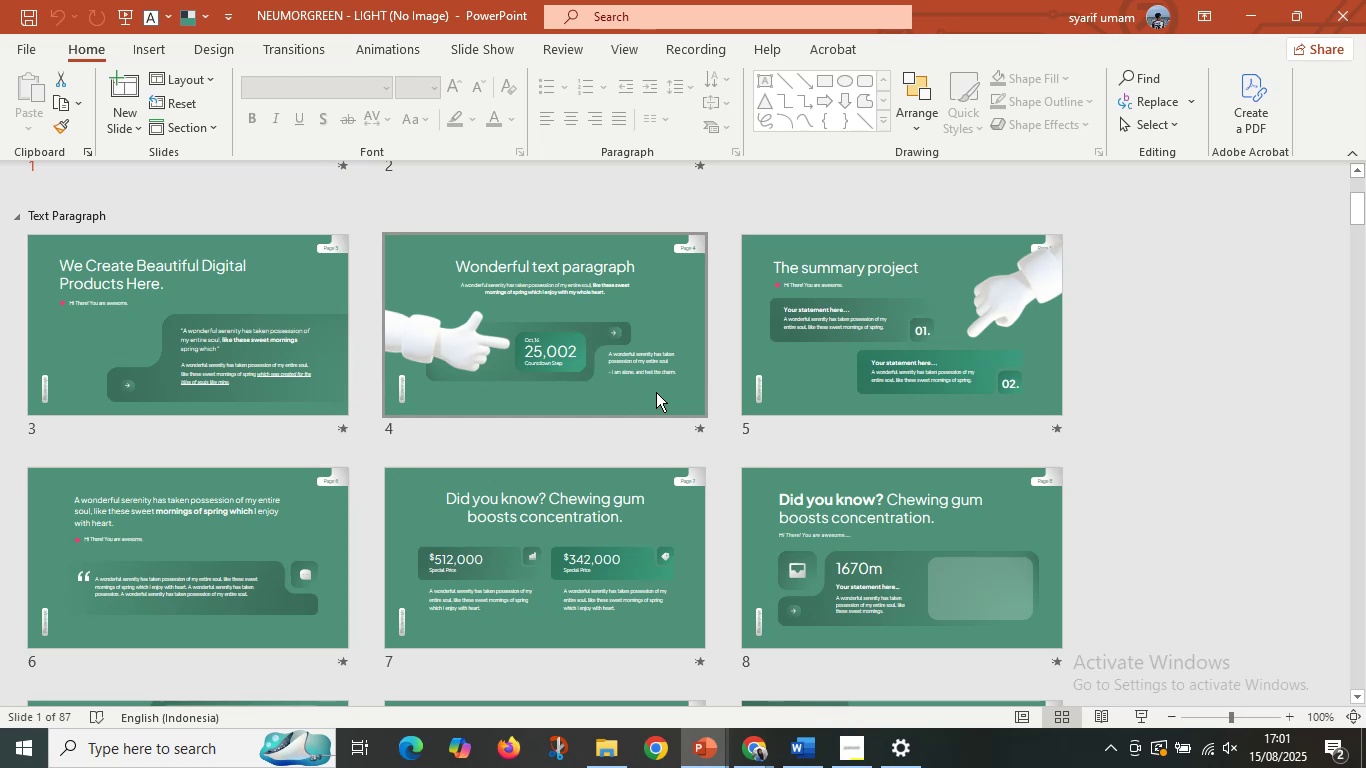 
scroll: coordinate [656, 392], scroll_direction: down, amount: 2.0
 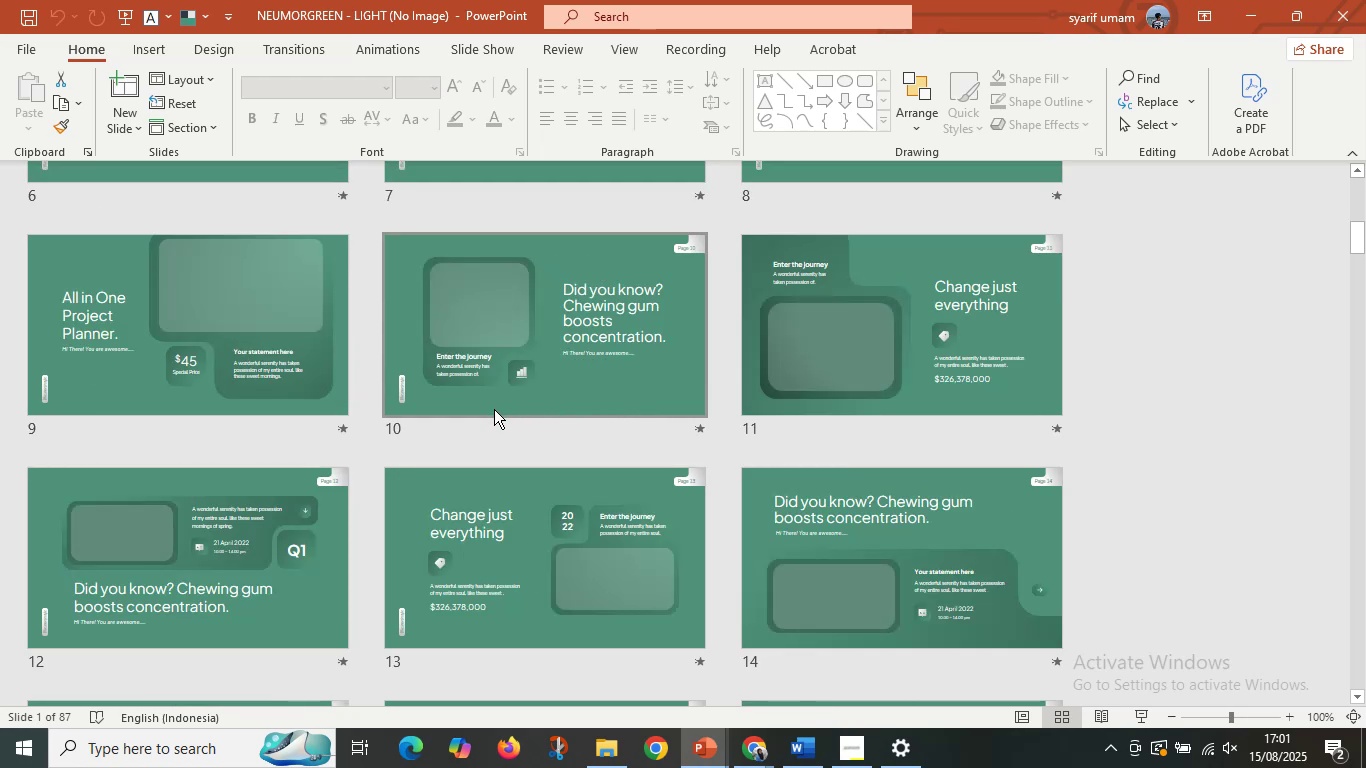 
double_click([492, 410])
 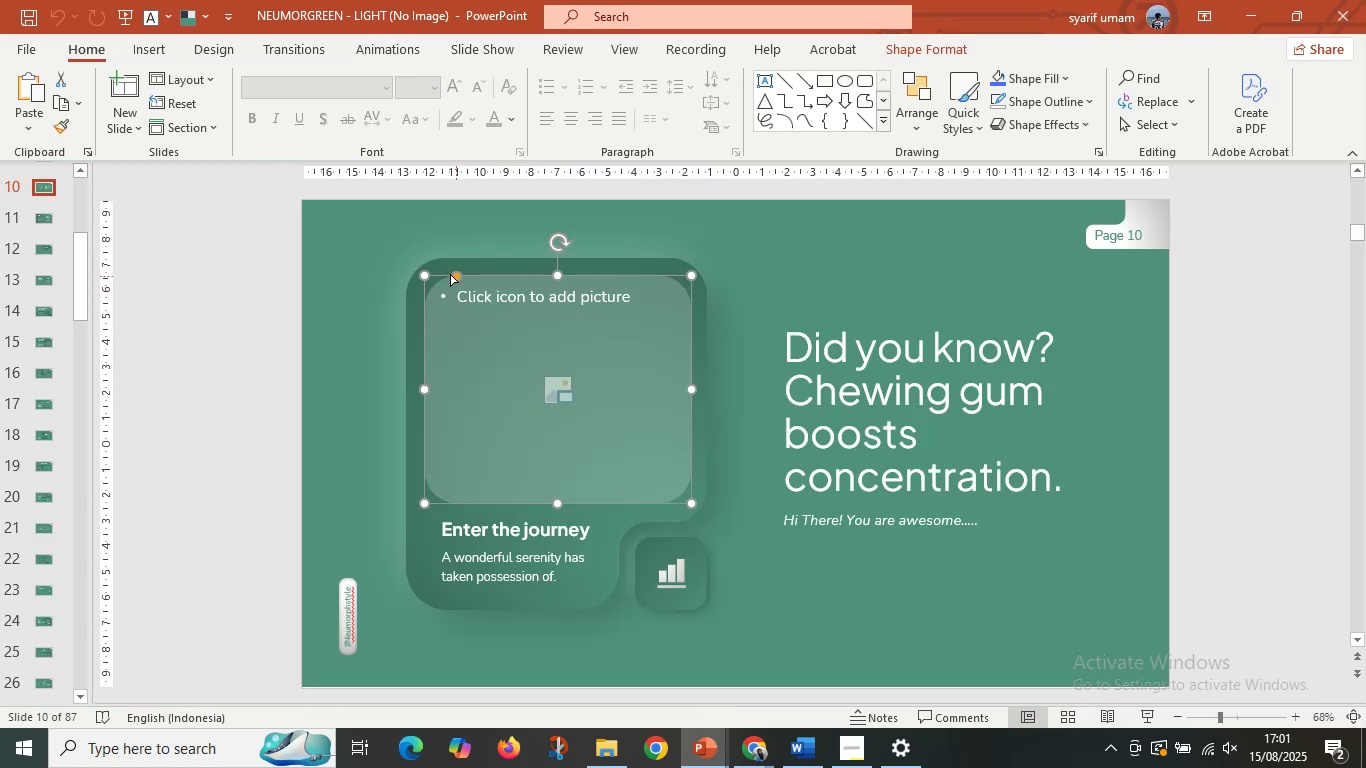 
double_click([439, 267])
 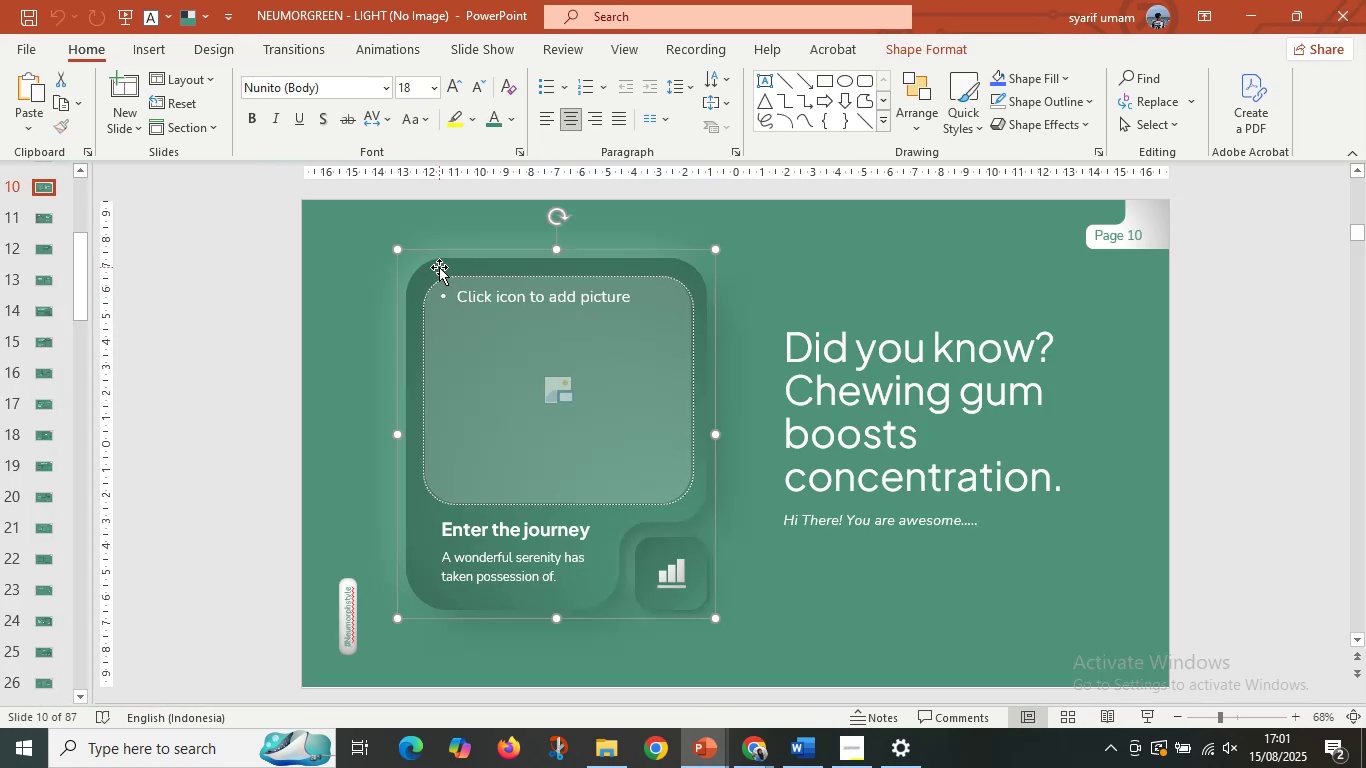 
key(Control+C)
 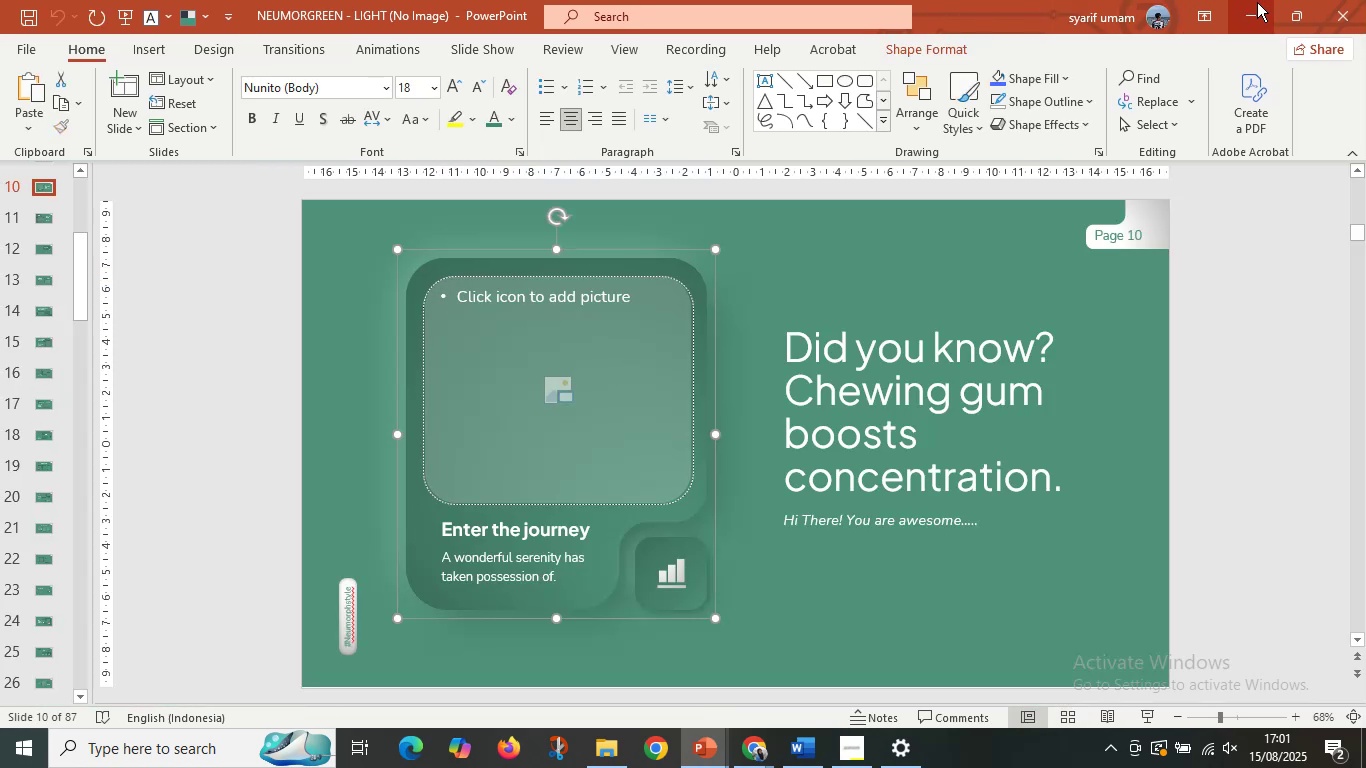 
left_click([1258, 4])
 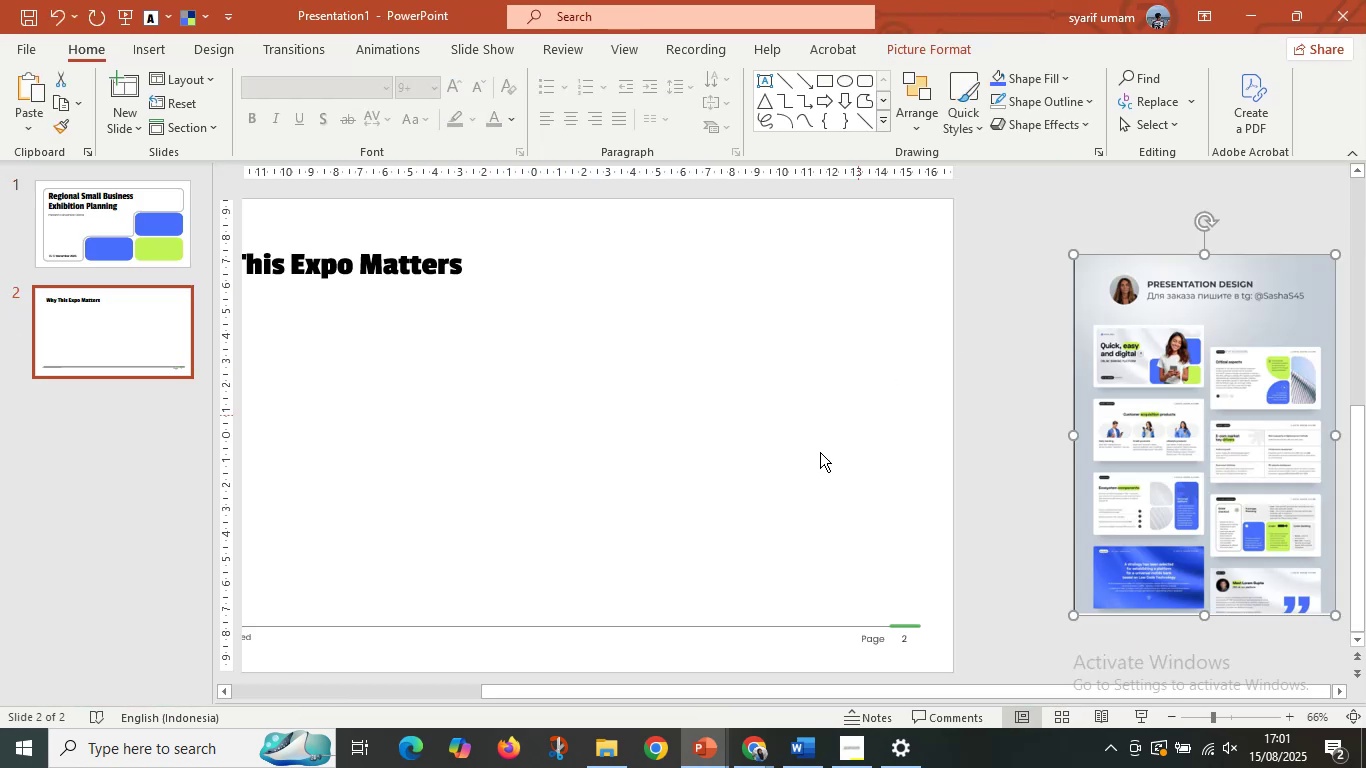 
key(Control+V)
 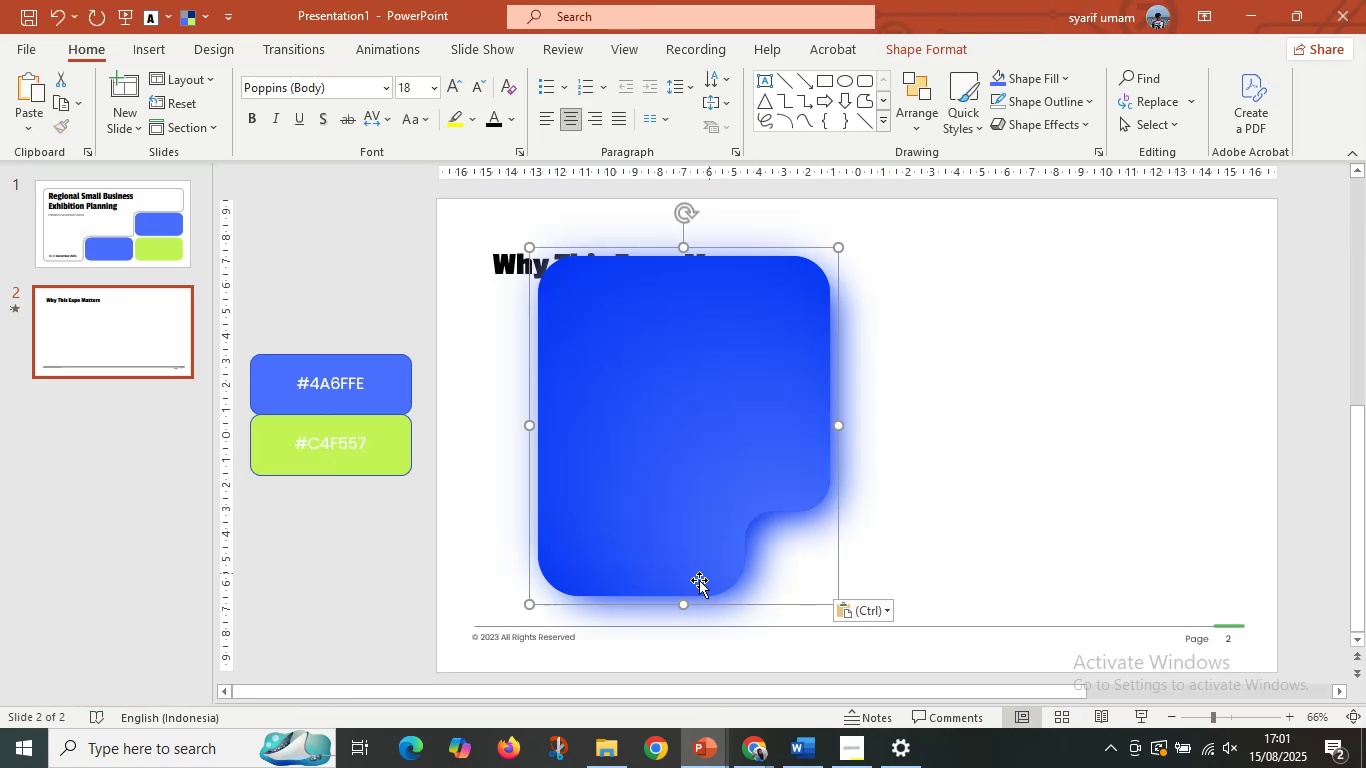 
hold_key(key=ControlLeft, duration=0.41)
scroll: coordinate [672, 571], scroll_direction: down, amount: 3.0
 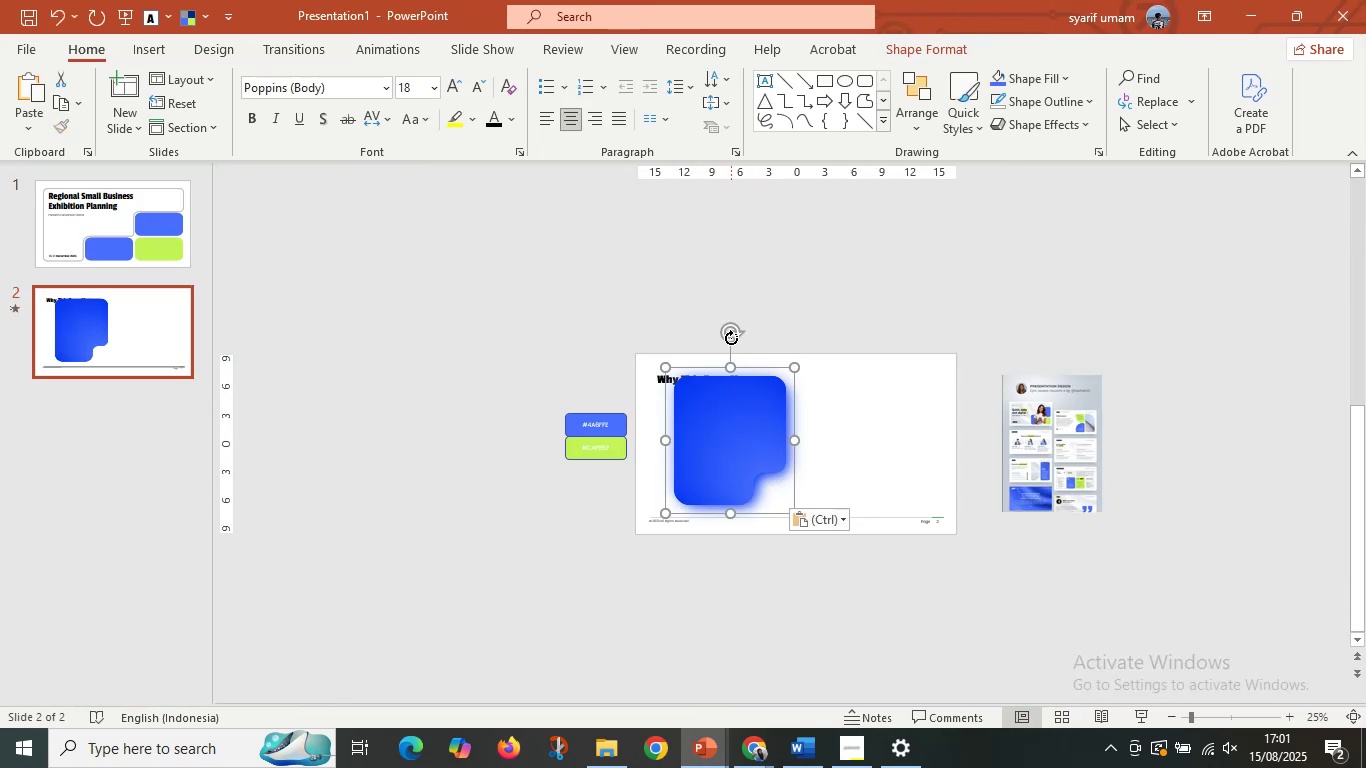 
hold_key(key=ShiftLeft, duration=1.44)
 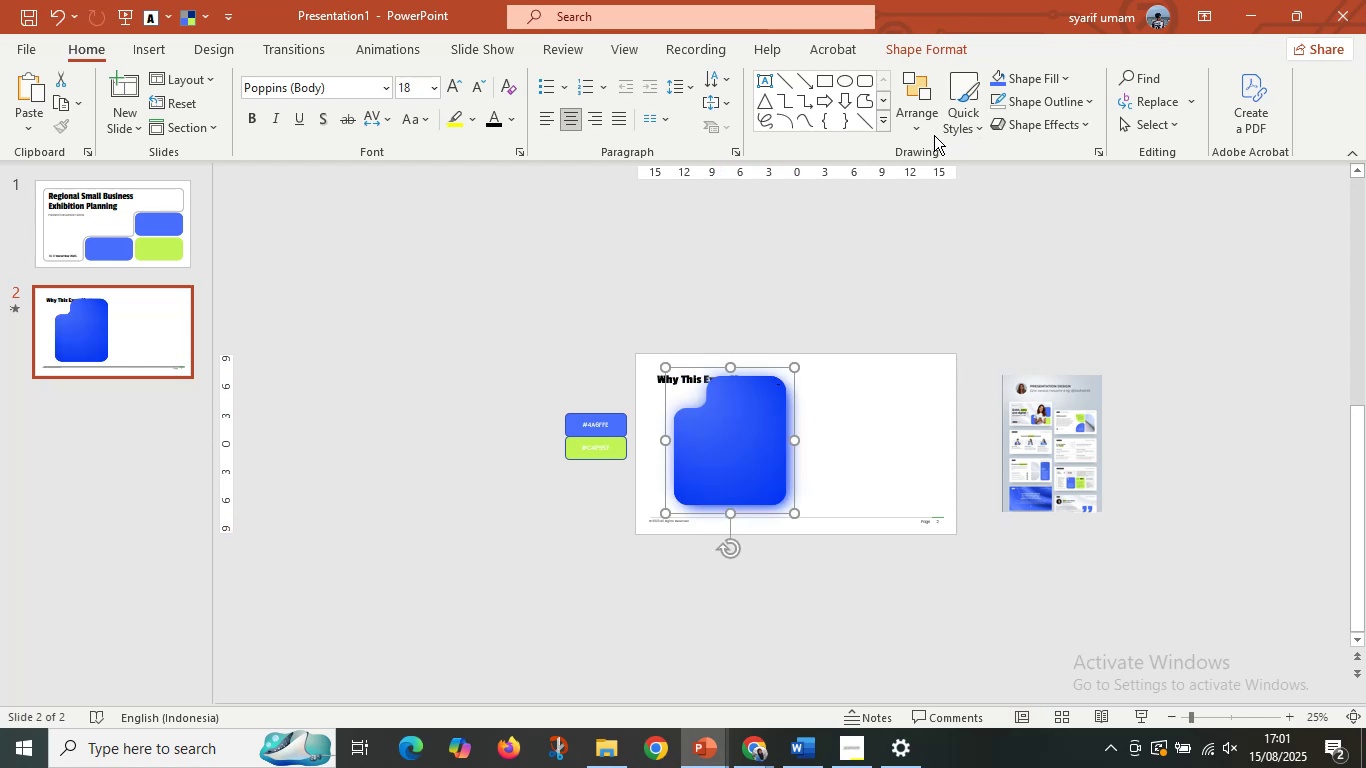 
left_click([929, 136])
 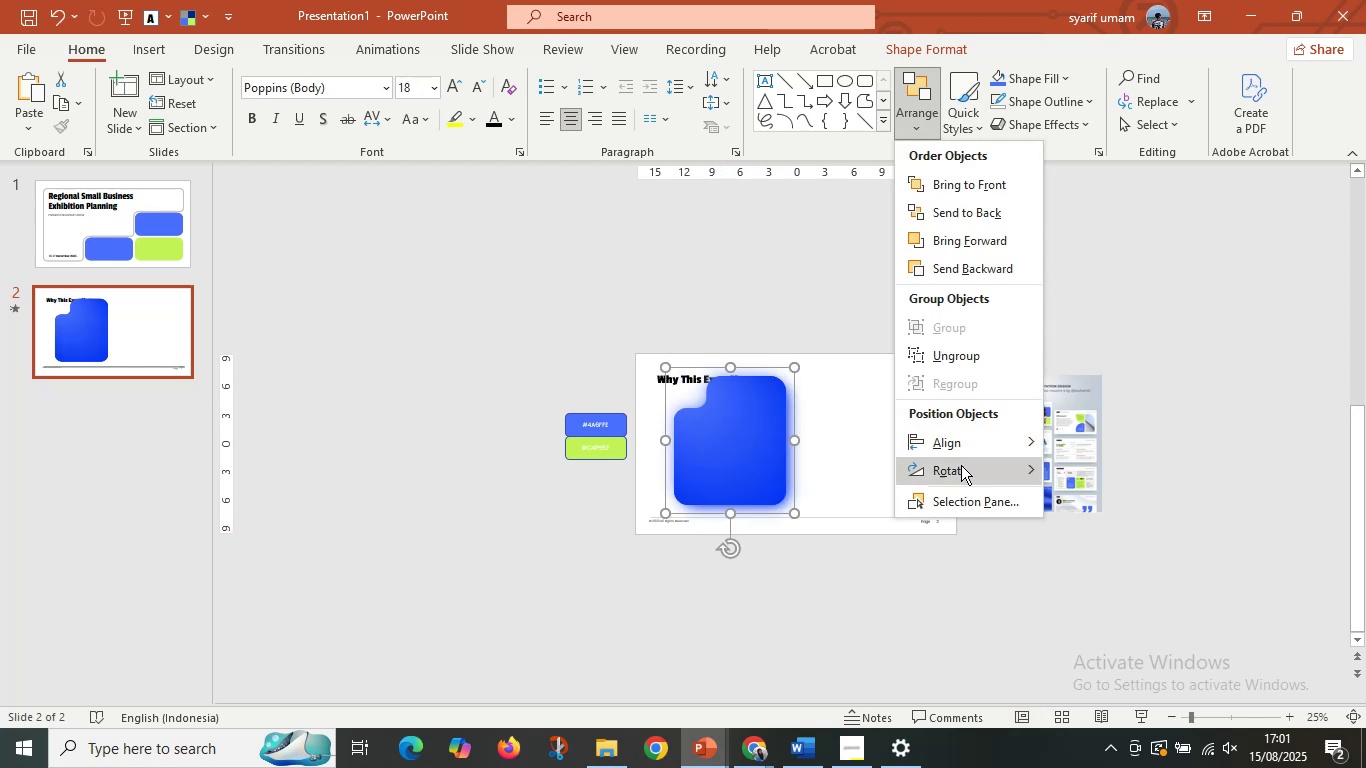 
left_click([963, 470])
 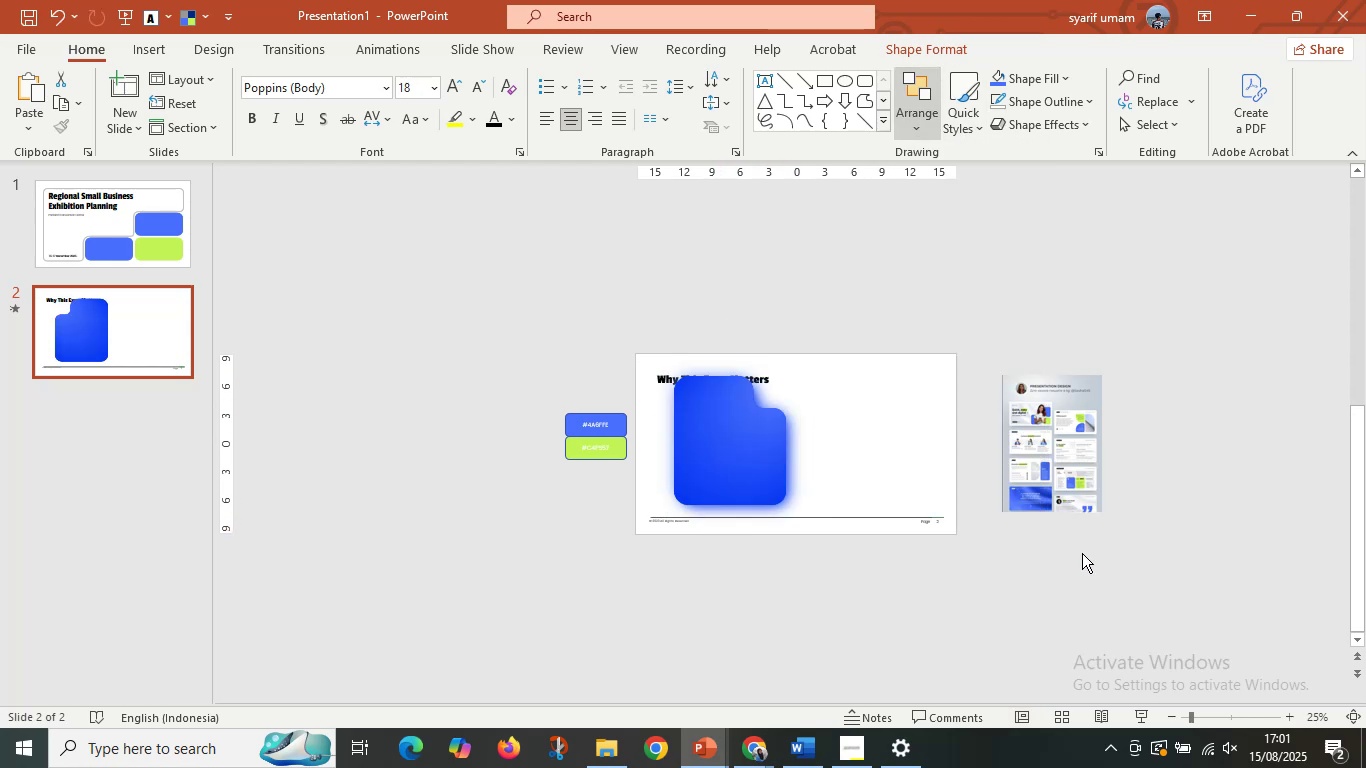 
hold_key(key=ControlLeft, duration=0.39)
scroll: coordinate [757, 478], scroll_direction: up, amount: 2.0
 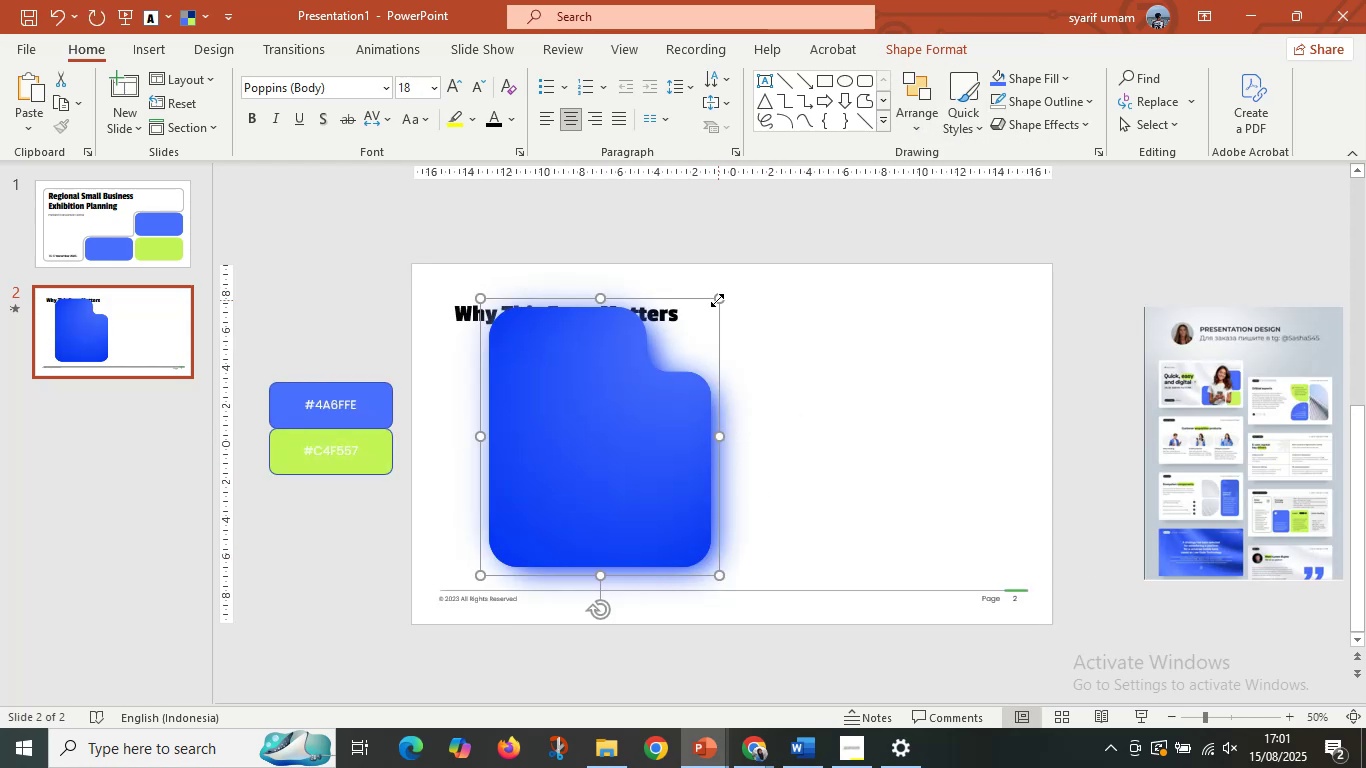 
hold_key(key=ShiftLeft, duration=1.17)
 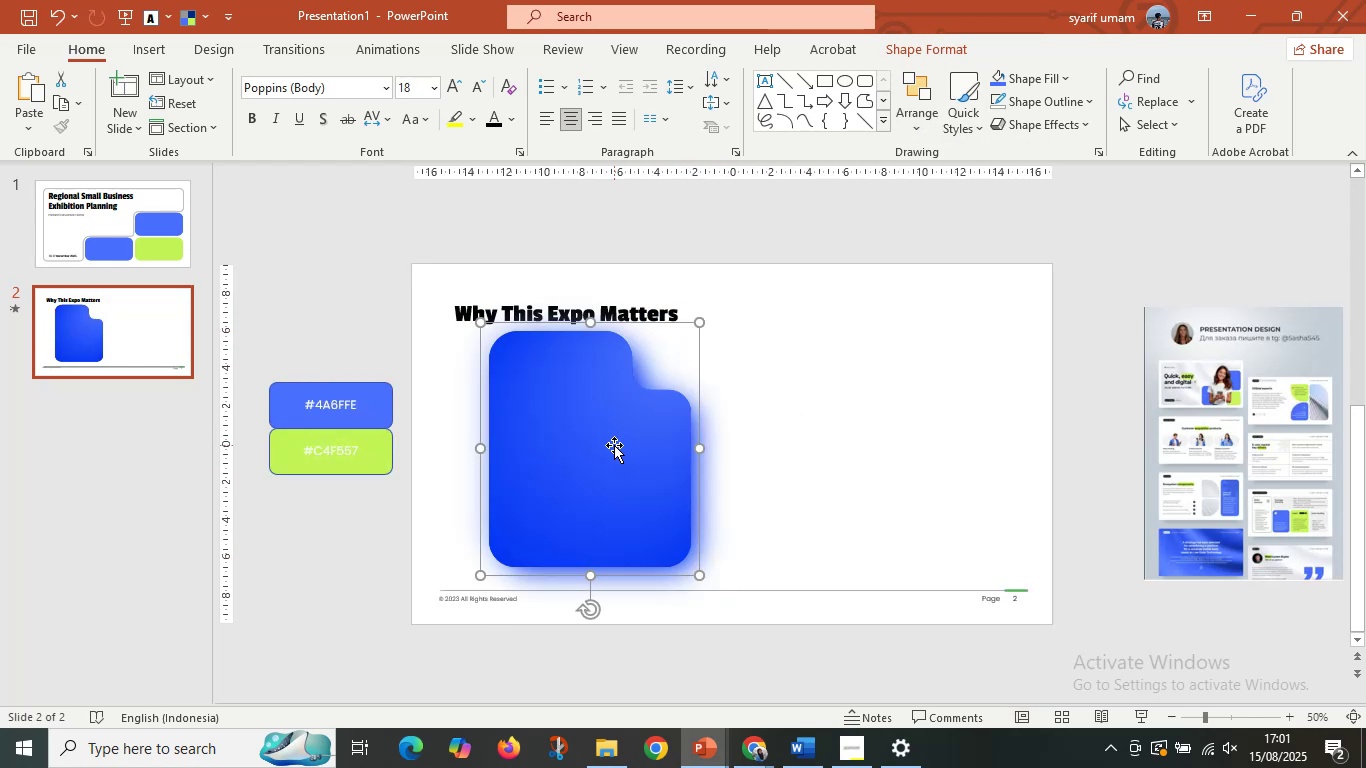 
hold_key(key=ShiftLeft, duration=1.51)
 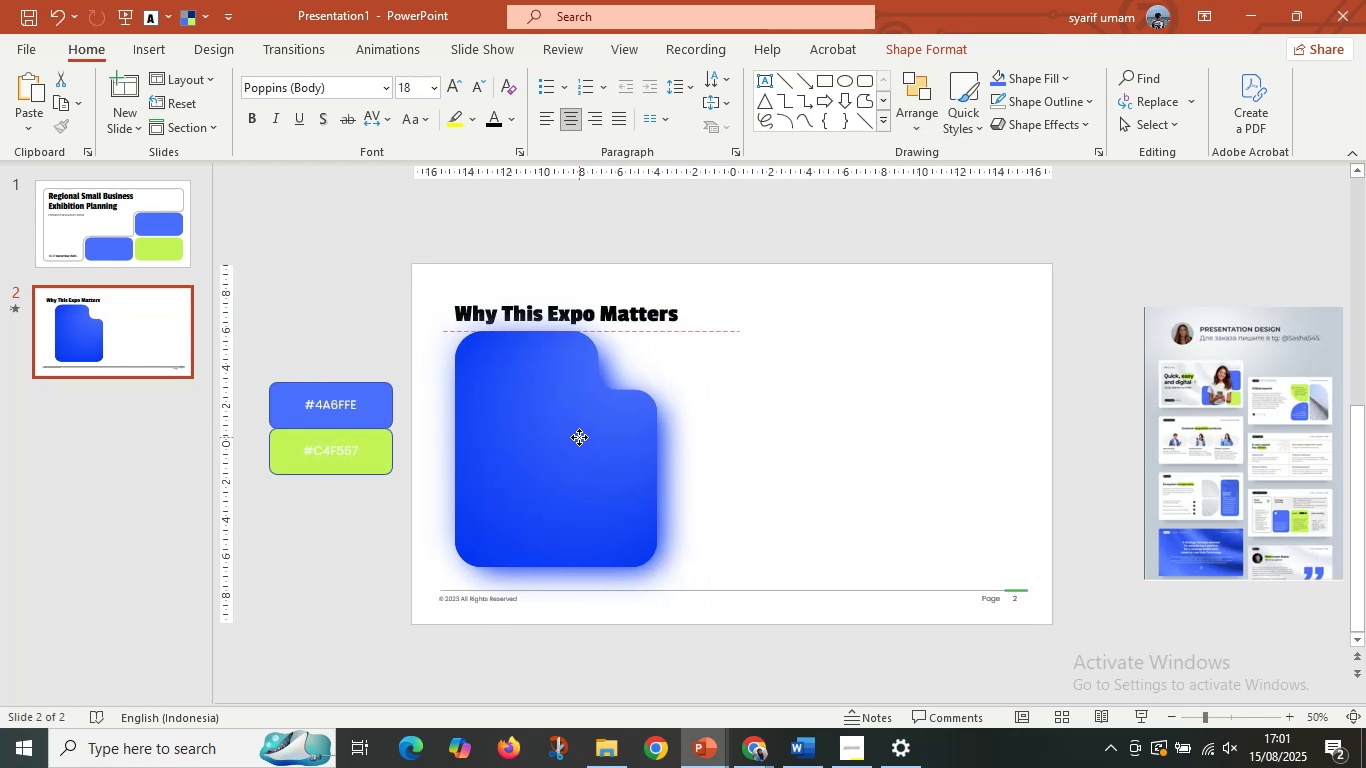 
hold_key(key=ShiftLeft, duration=1.53)
 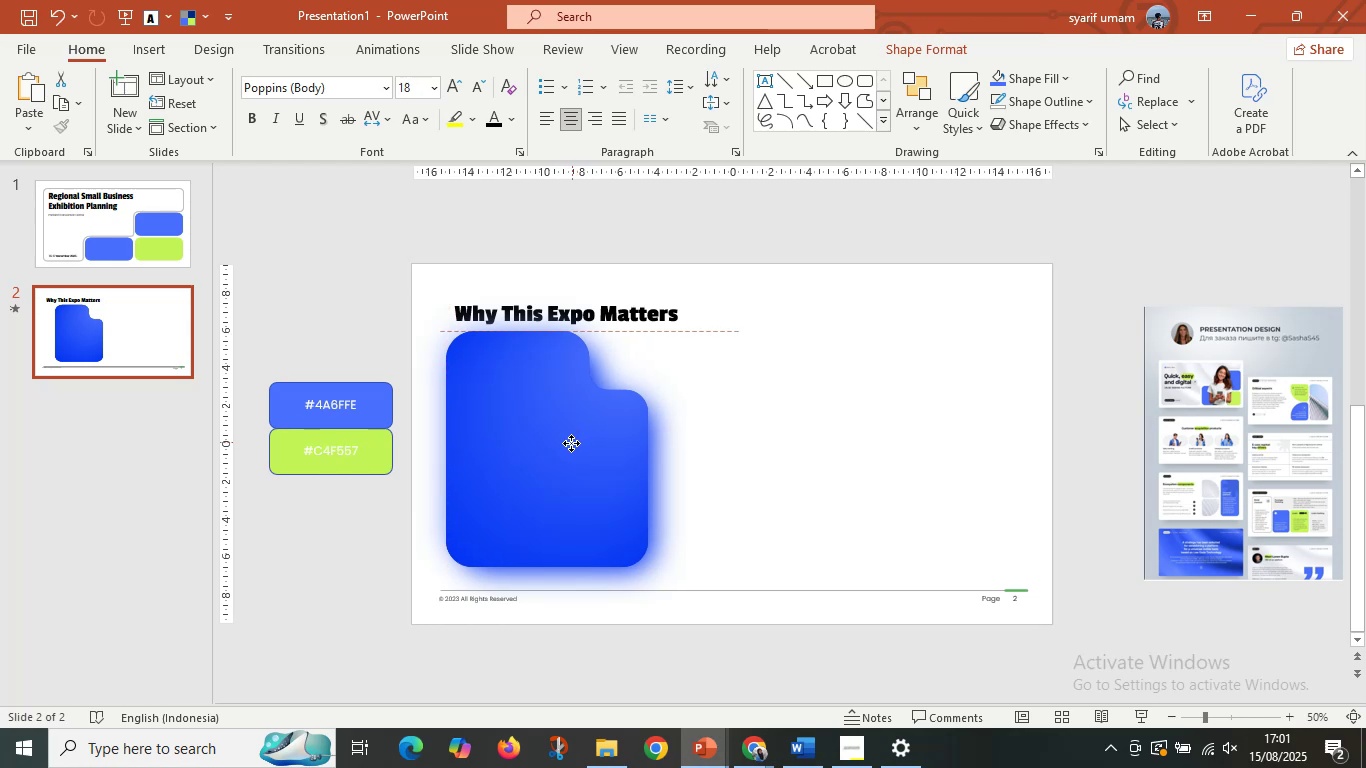 
hold_key(key=ShiftLeft, duration=1.18)
 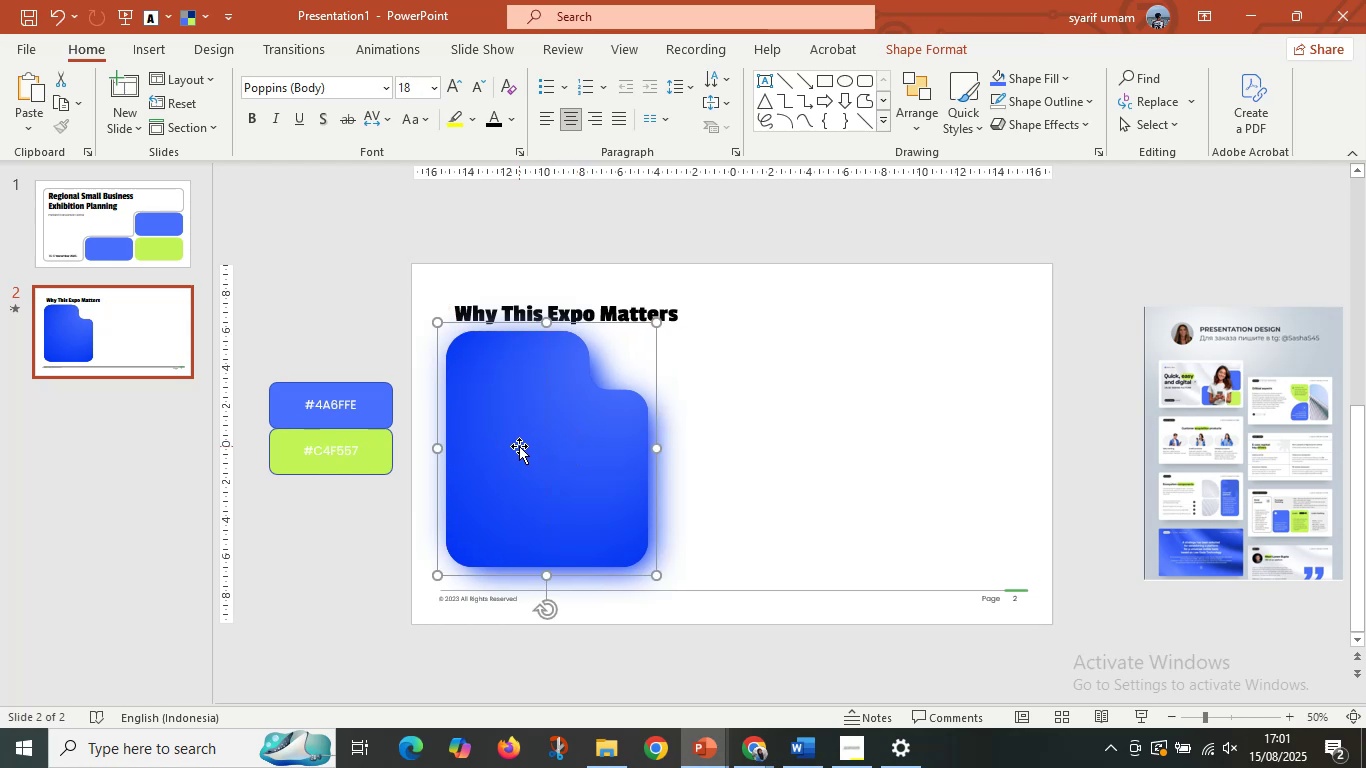 
hold_key(key=ShiftLeft, duration=1.51)
 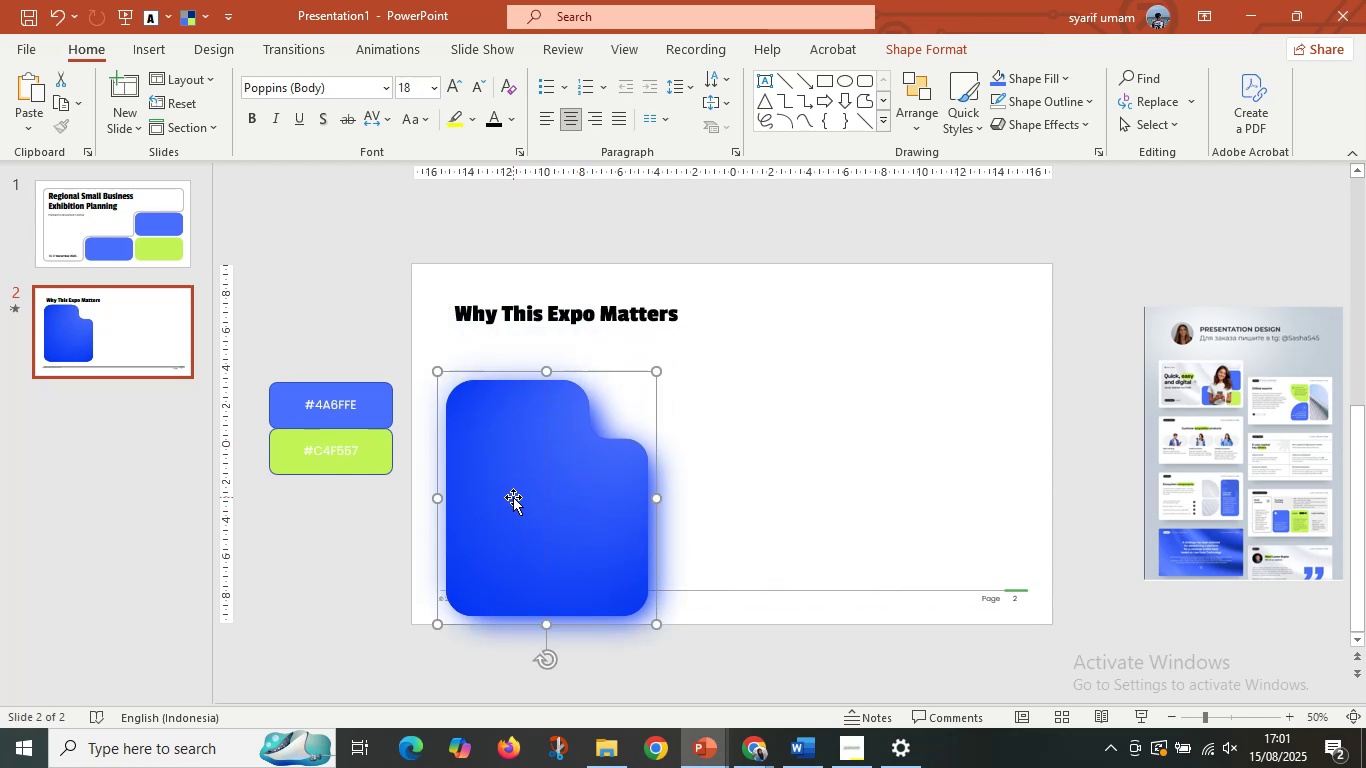 
key(Shift+ShiftLeft)
 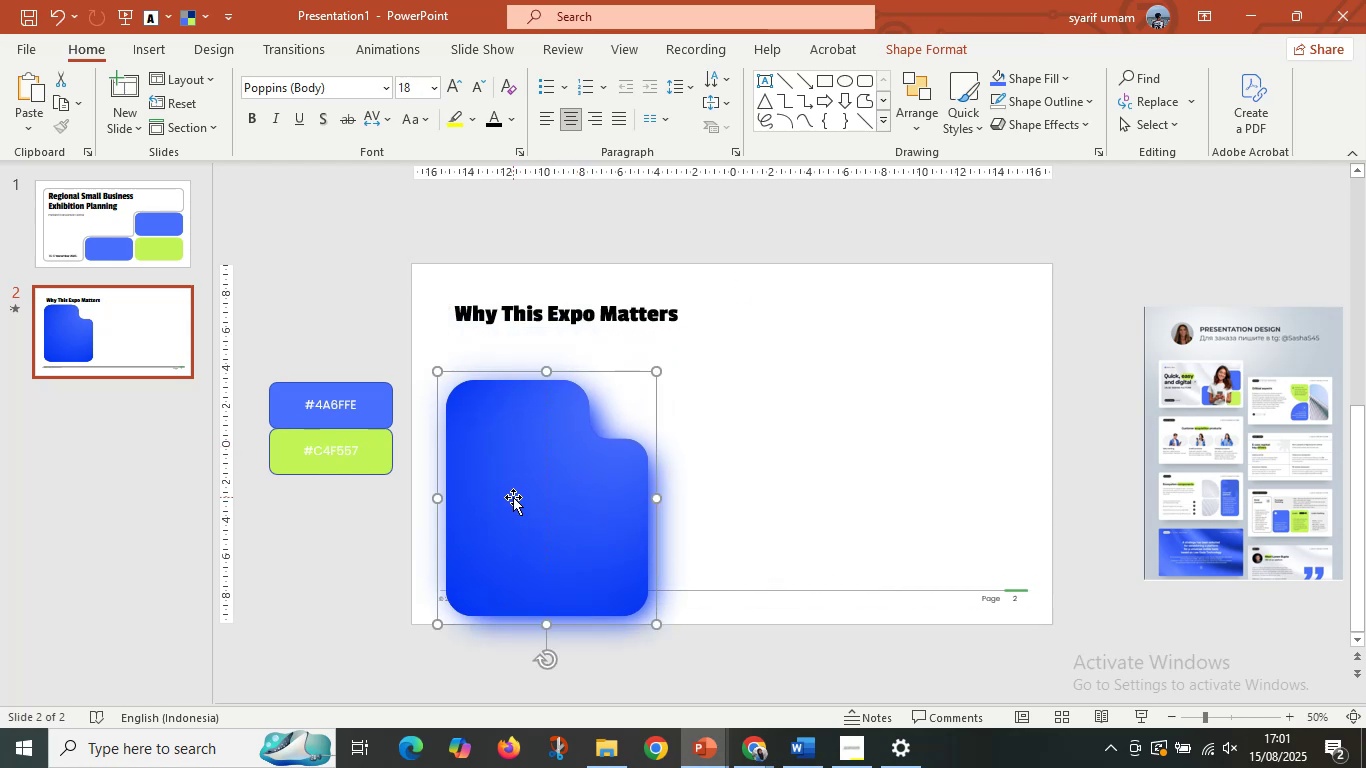 
key(Shift+ShiftLeft)
 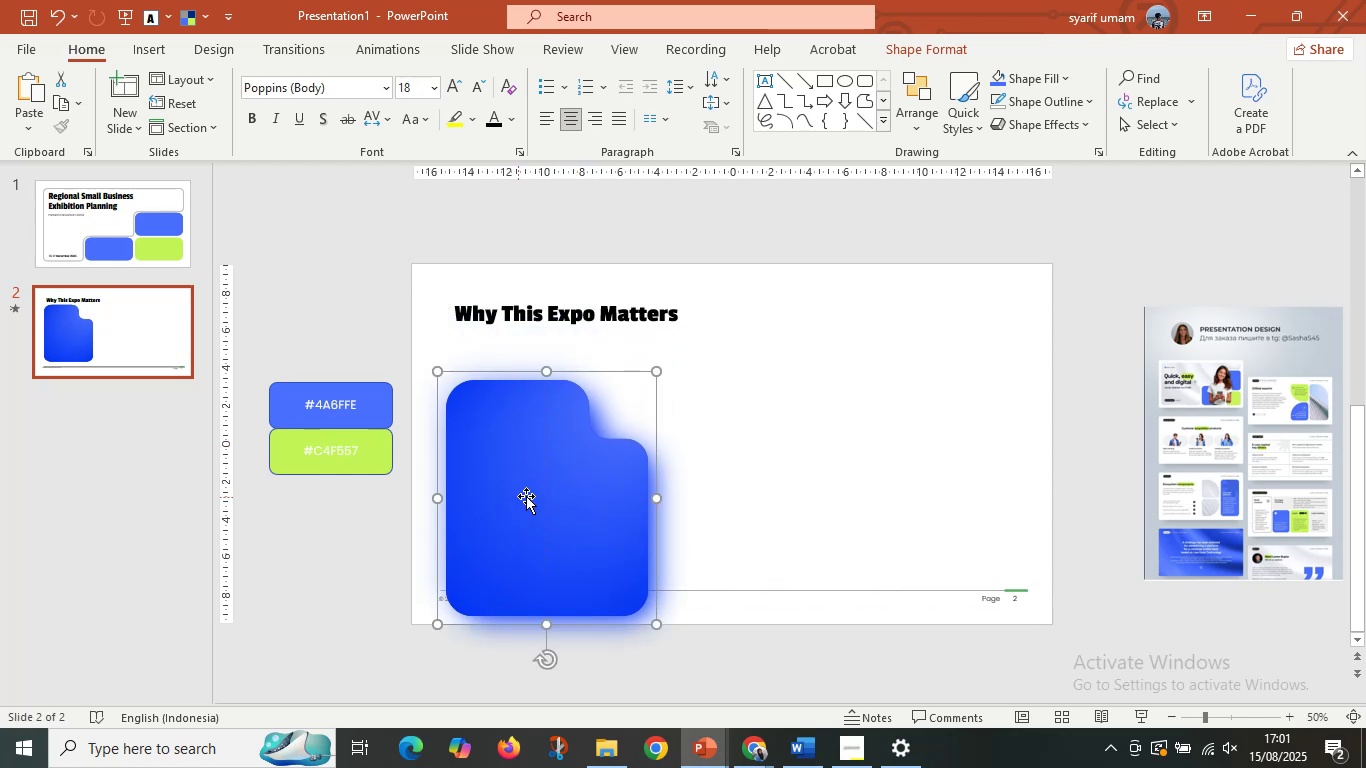 
hold_key(key=ControlLeft, duration=0.36)
scroll: coordinate [528, 496], scroll_direction: up, amount: 4.0
 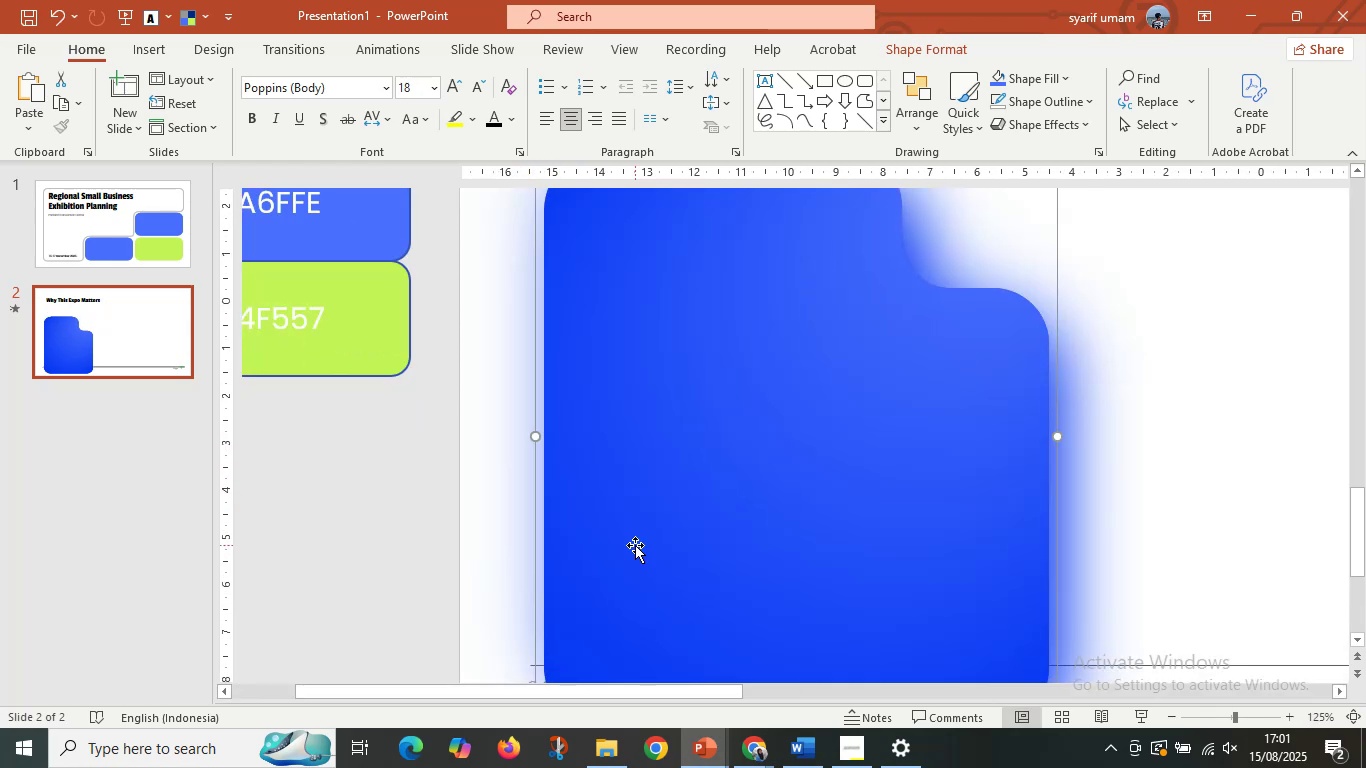 
hold_key(key=ShiftLeft, duration=1.18)
 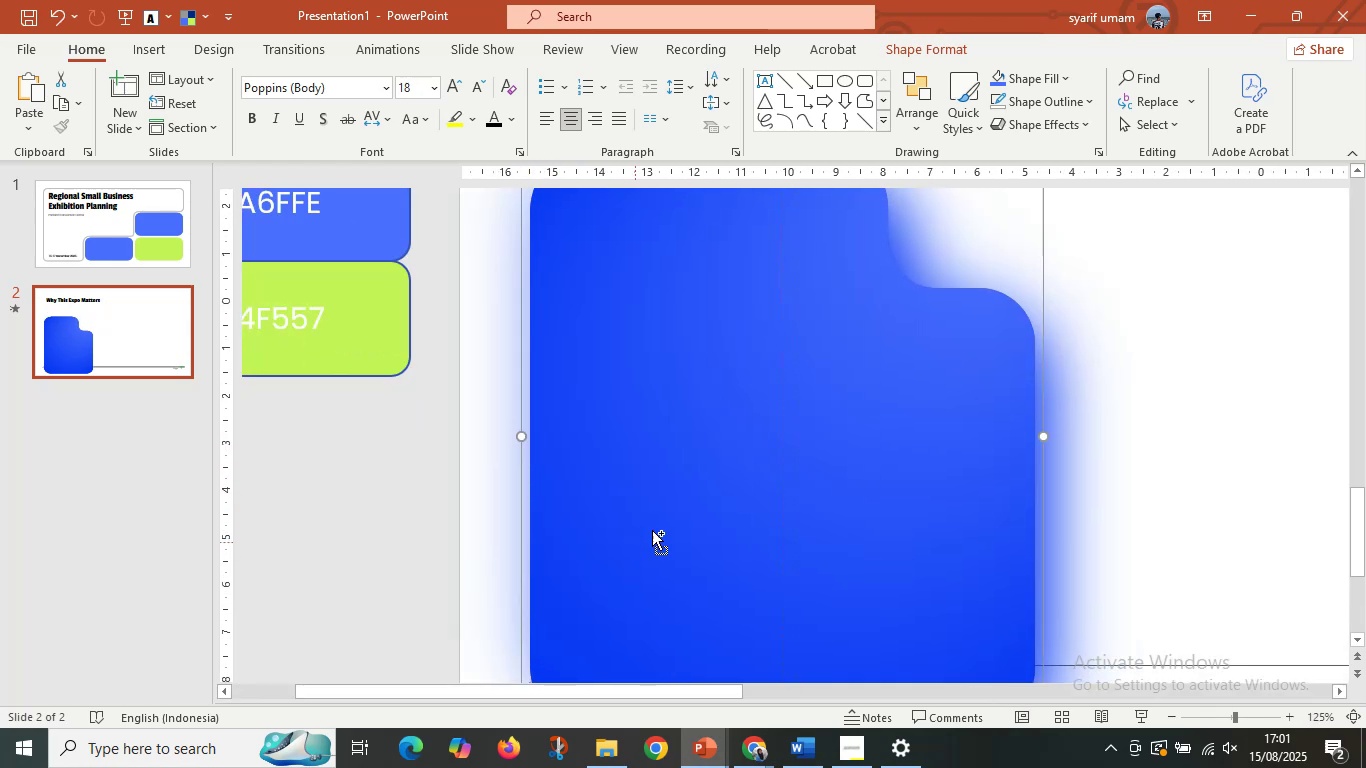 
hold_key(key=ControlLeft, duration=0.38)
scroll: coordinate [659, 521], scroll_direction: down, amount: 3.0
 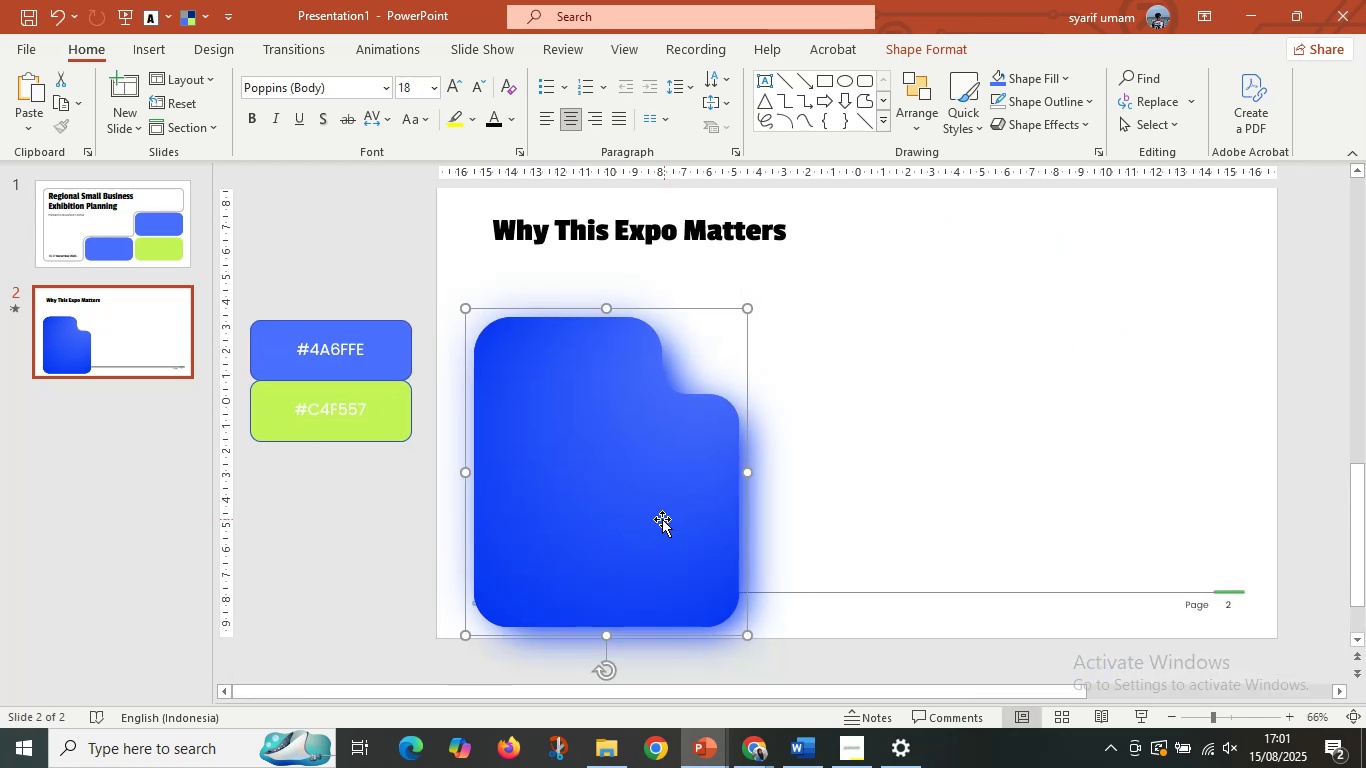 
hold_key(key=ShiftLeft, duration=1.52)
 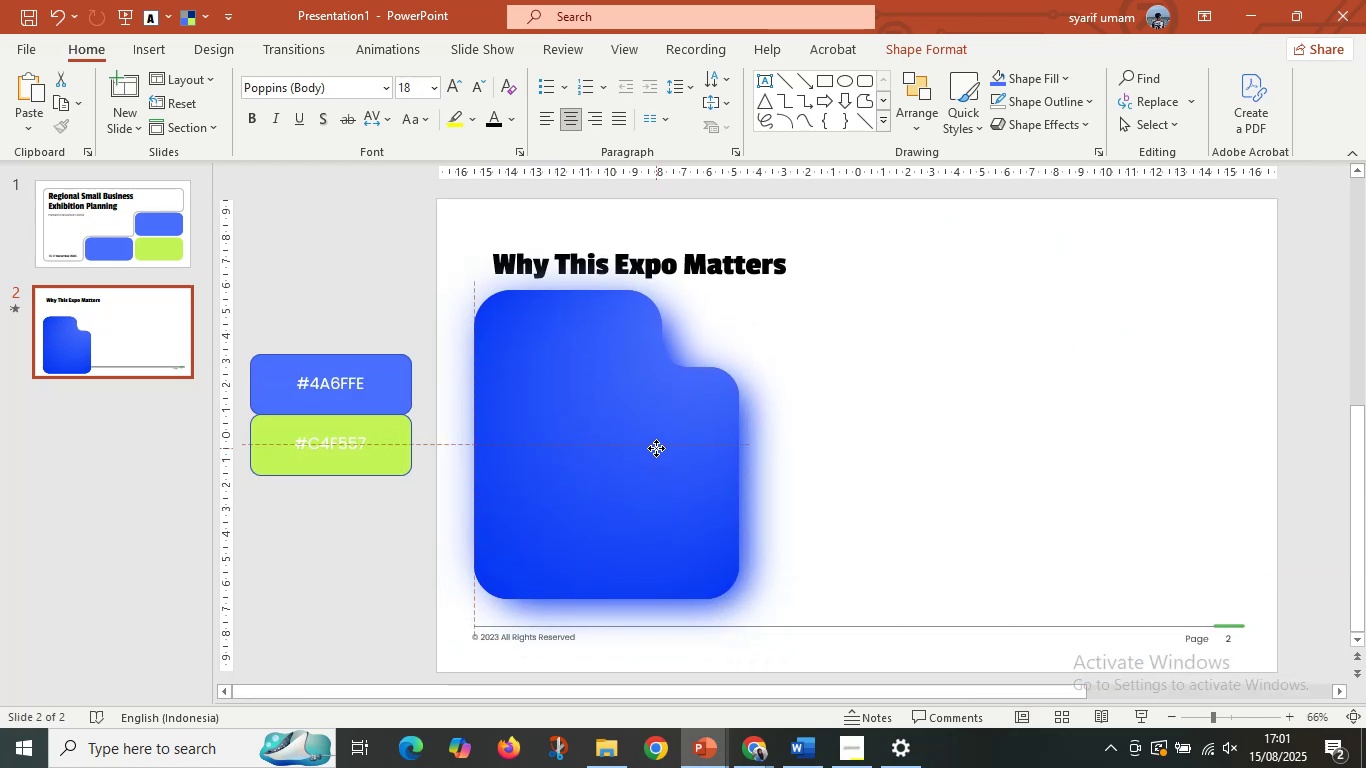 
hold_key(key=ShiftLeft, duration=1.43)
 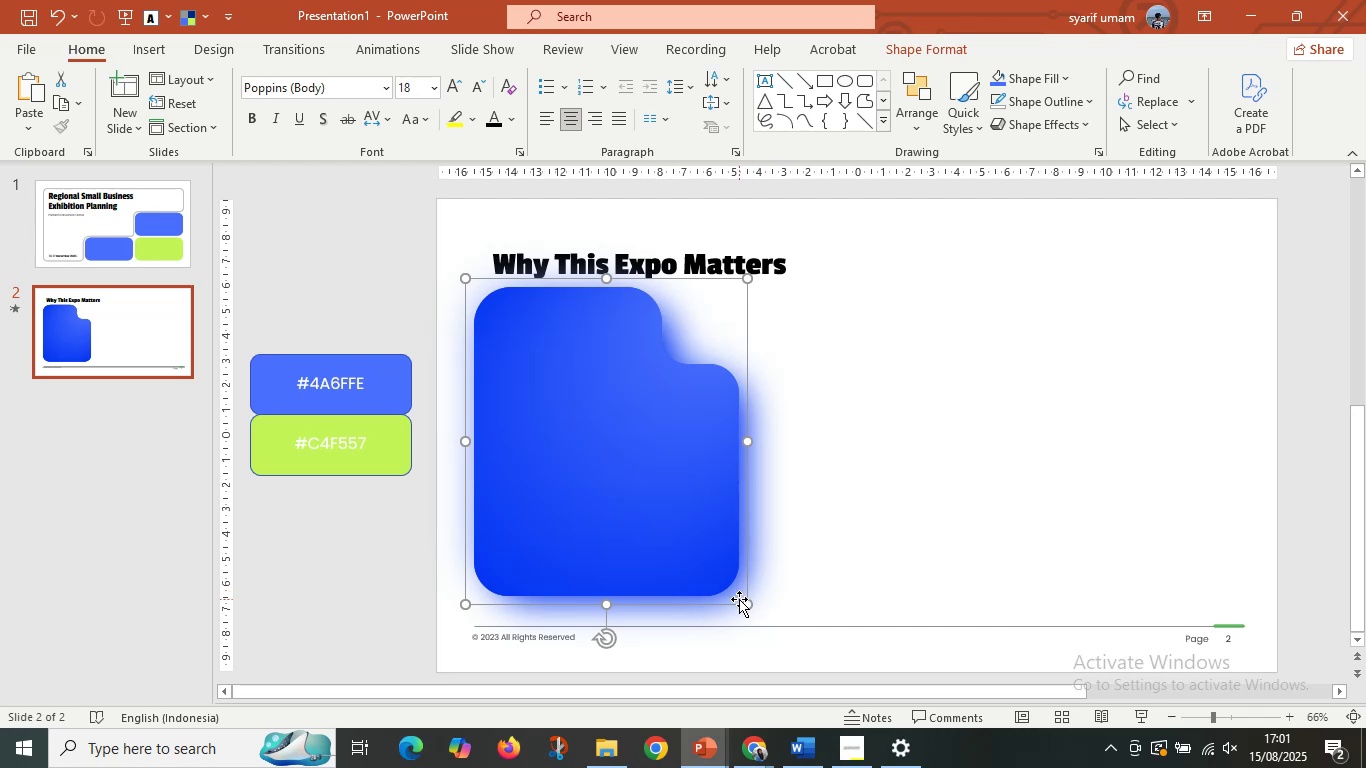 
hold_key(key=ShiftLeft, duration=0.97)
 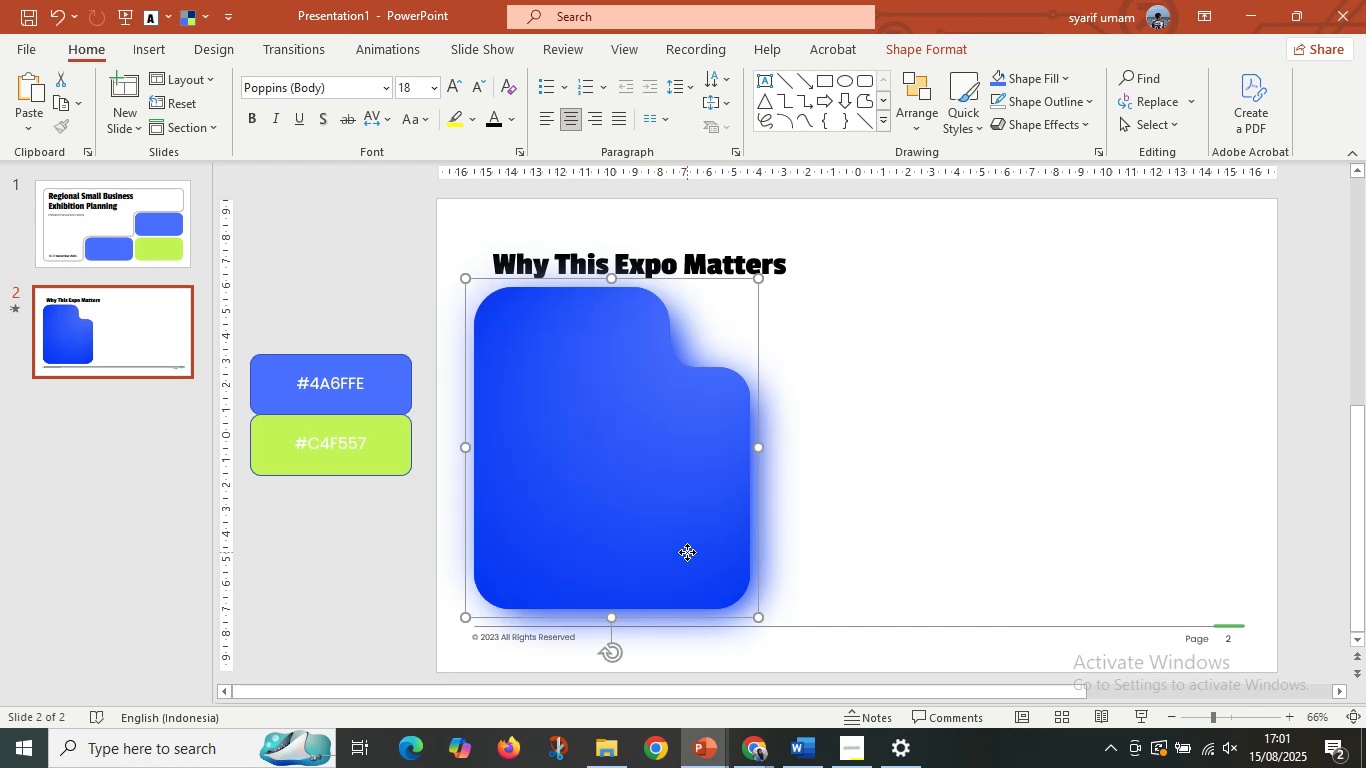 
left_click([687, 552])
 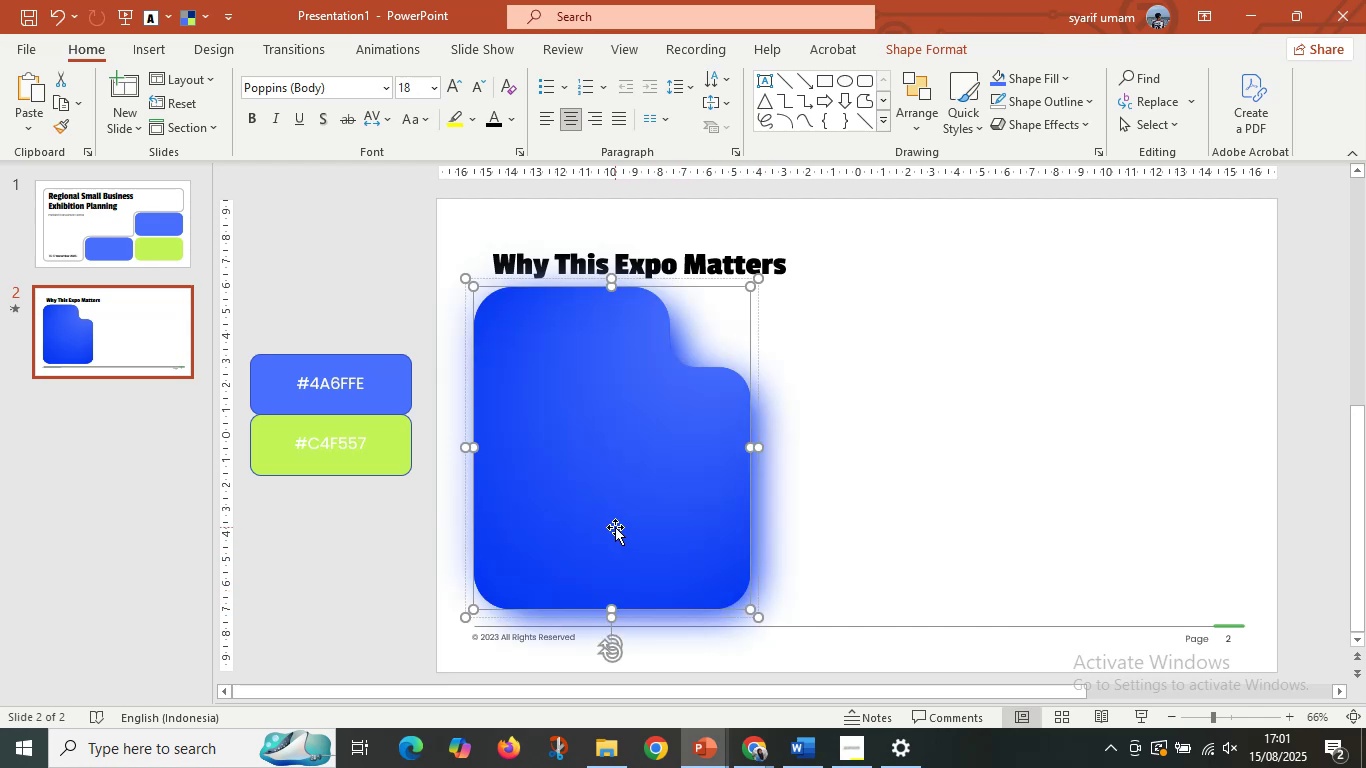 
hold_key(key=ShiftLeft, duration=0.65)
 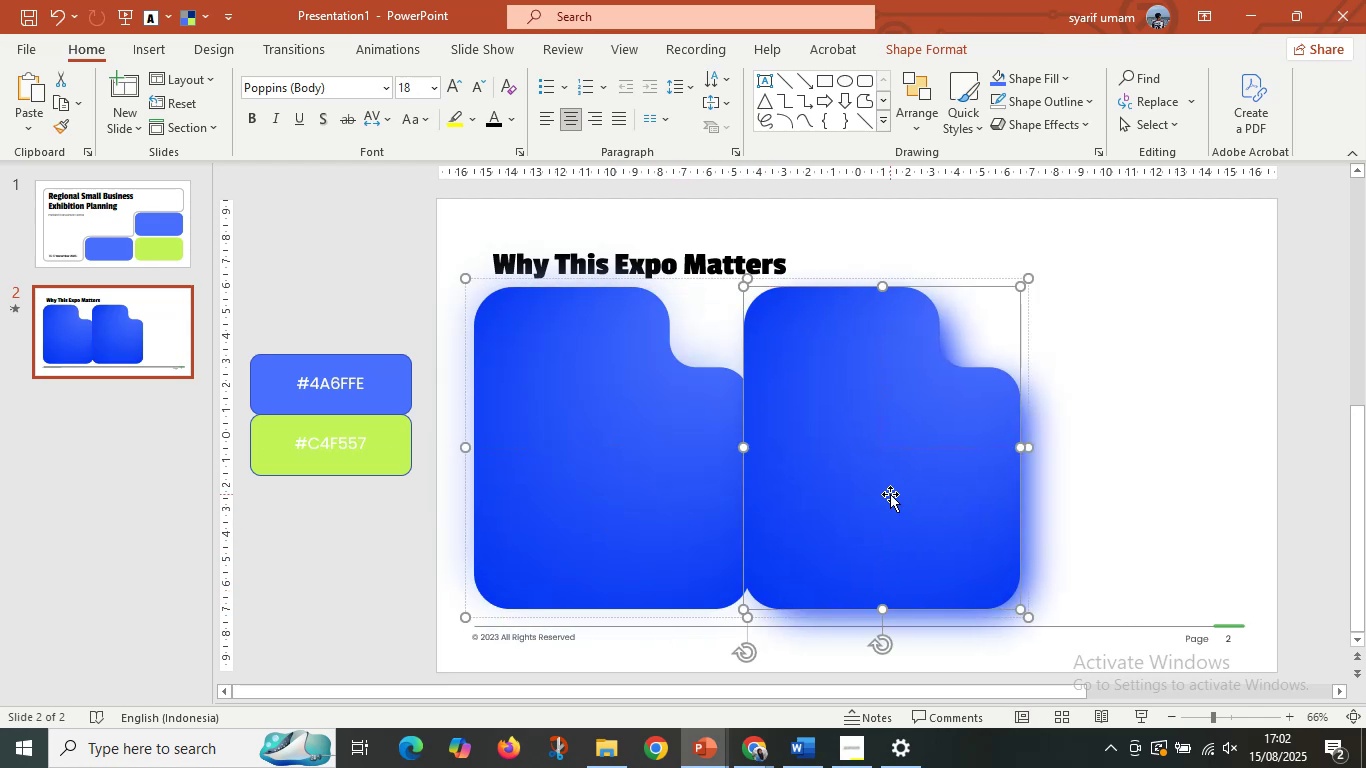 
key(Delete)
 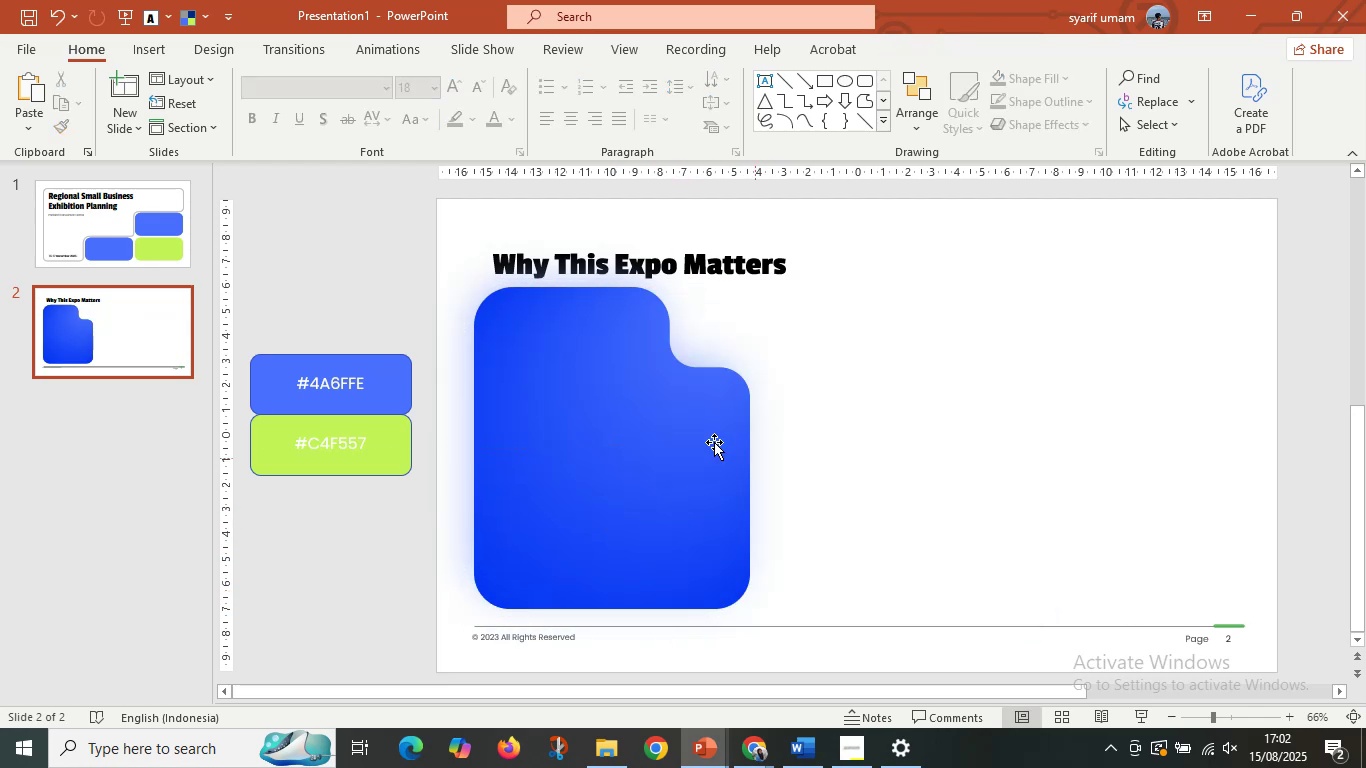 
left_click([698, 438])
 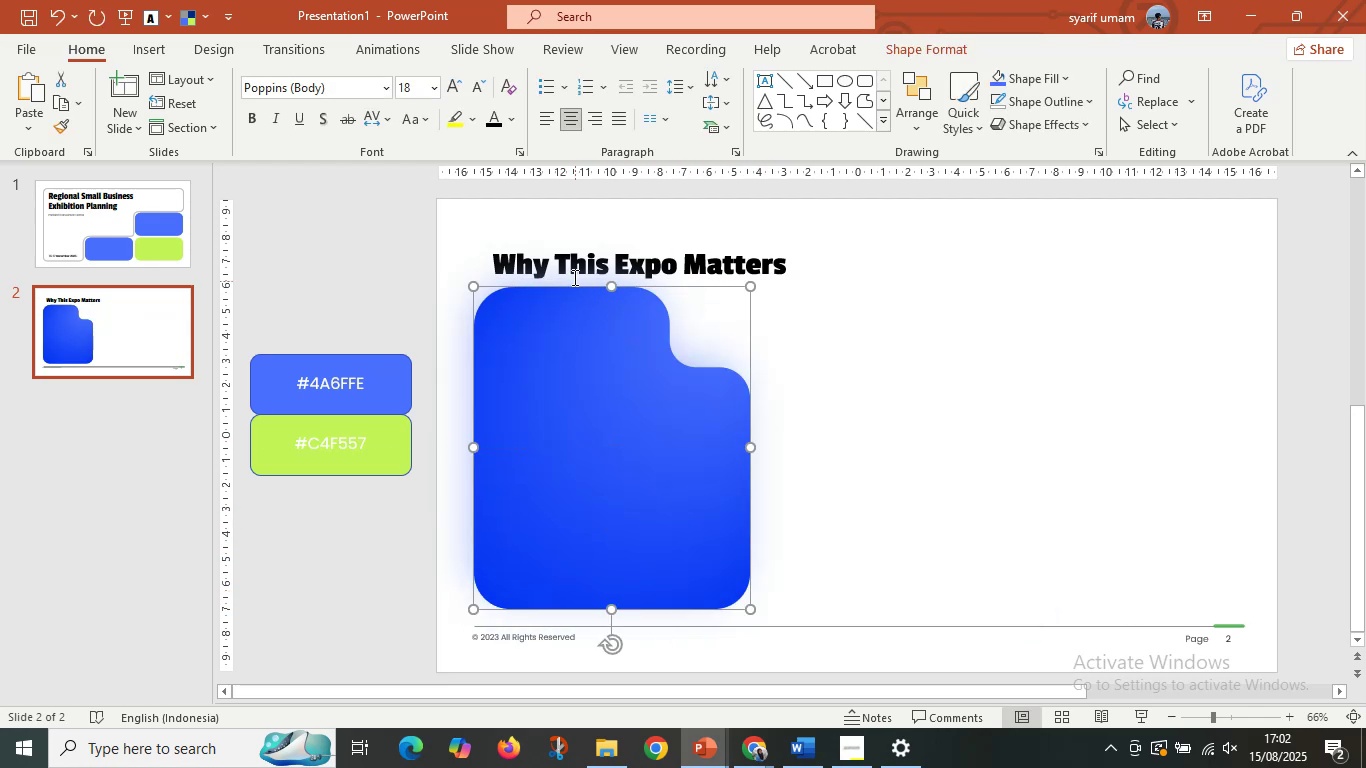 
left_click([573, 274])
 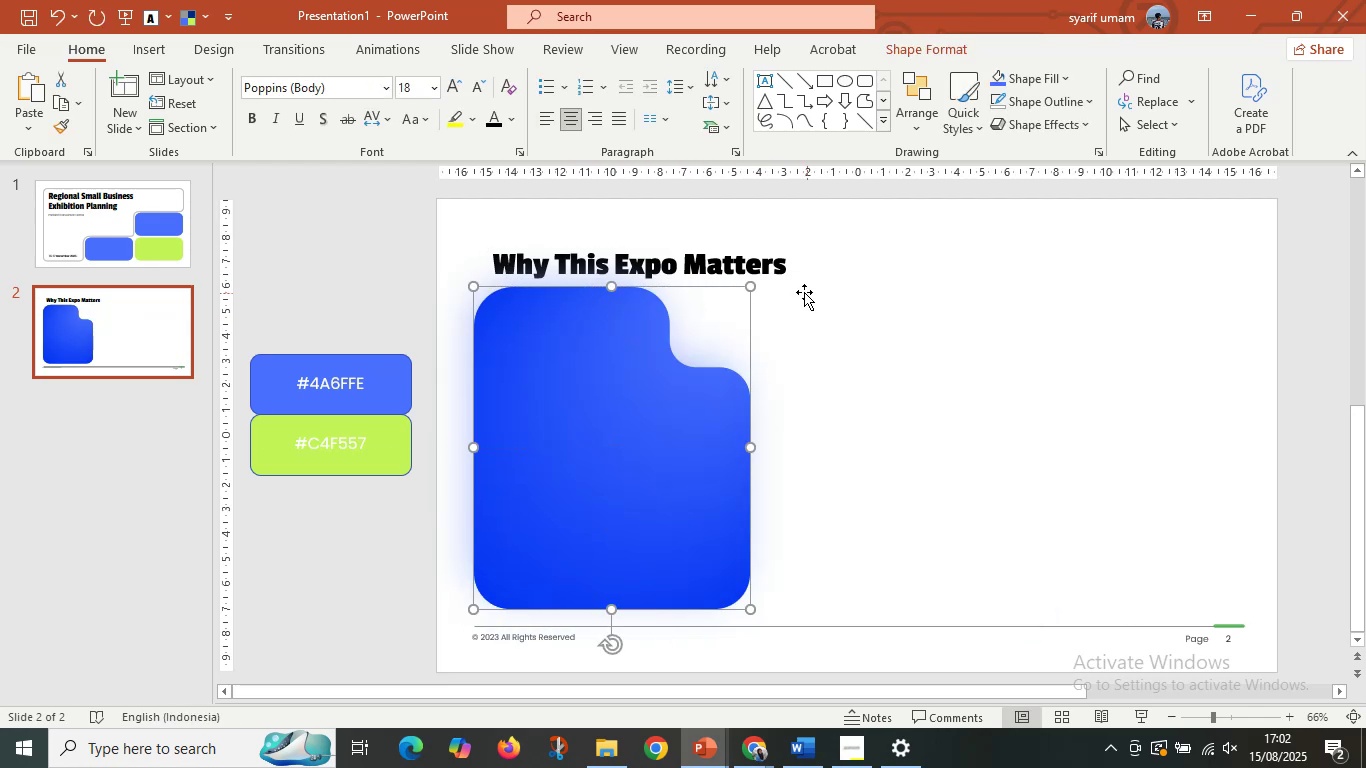 
hold_key(key=ShiftLeft, duration=0.64)
 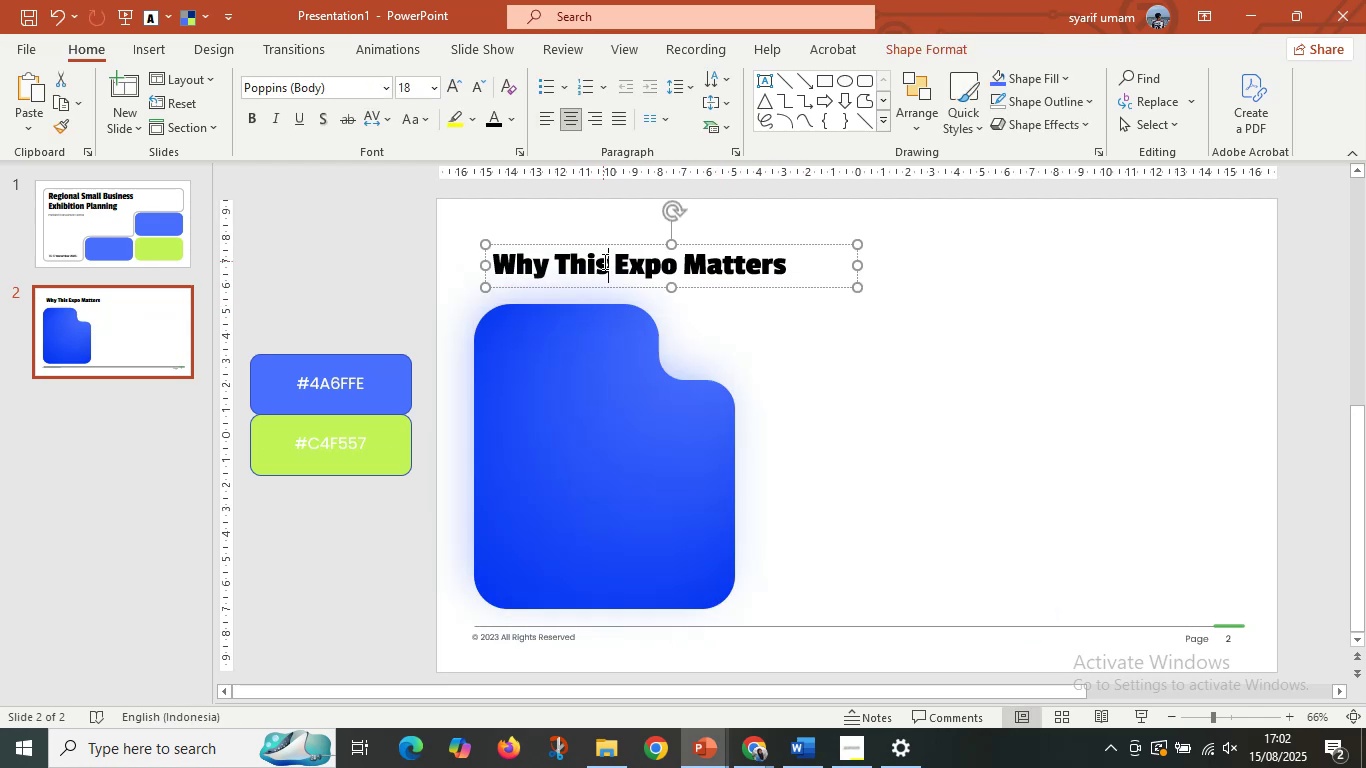 
left_click([603, 261])
 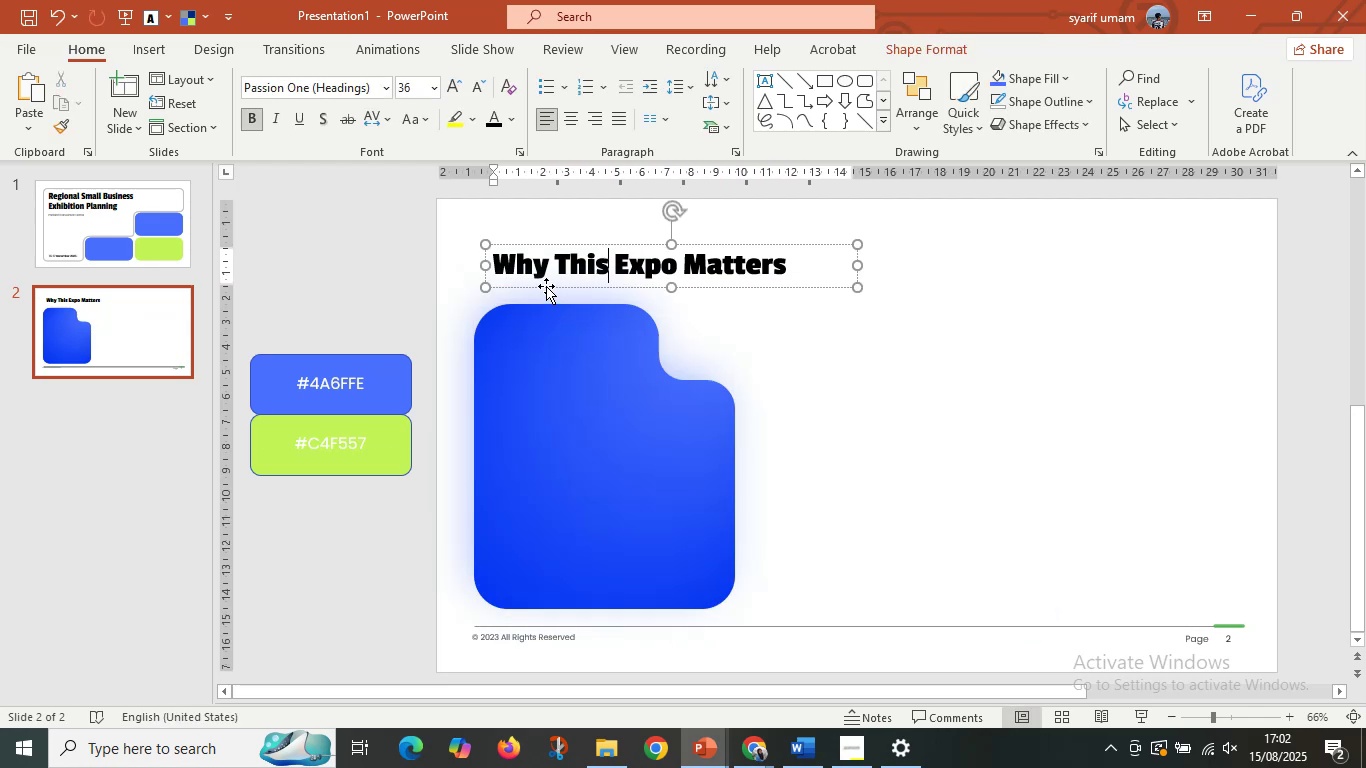 
hold_key(key=ShiftLeft, duration=0.75)
 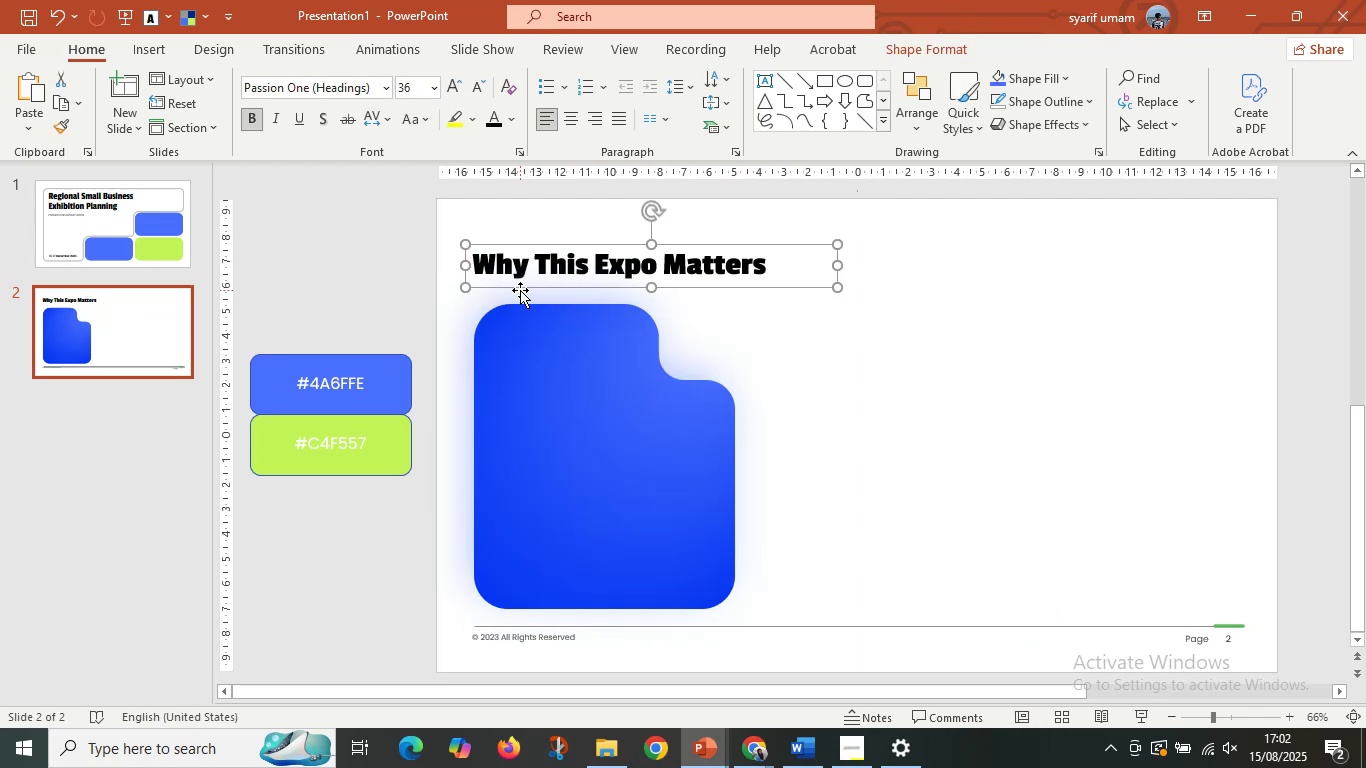 
hold_key(key=ShiftLeft, duration=1.27)
 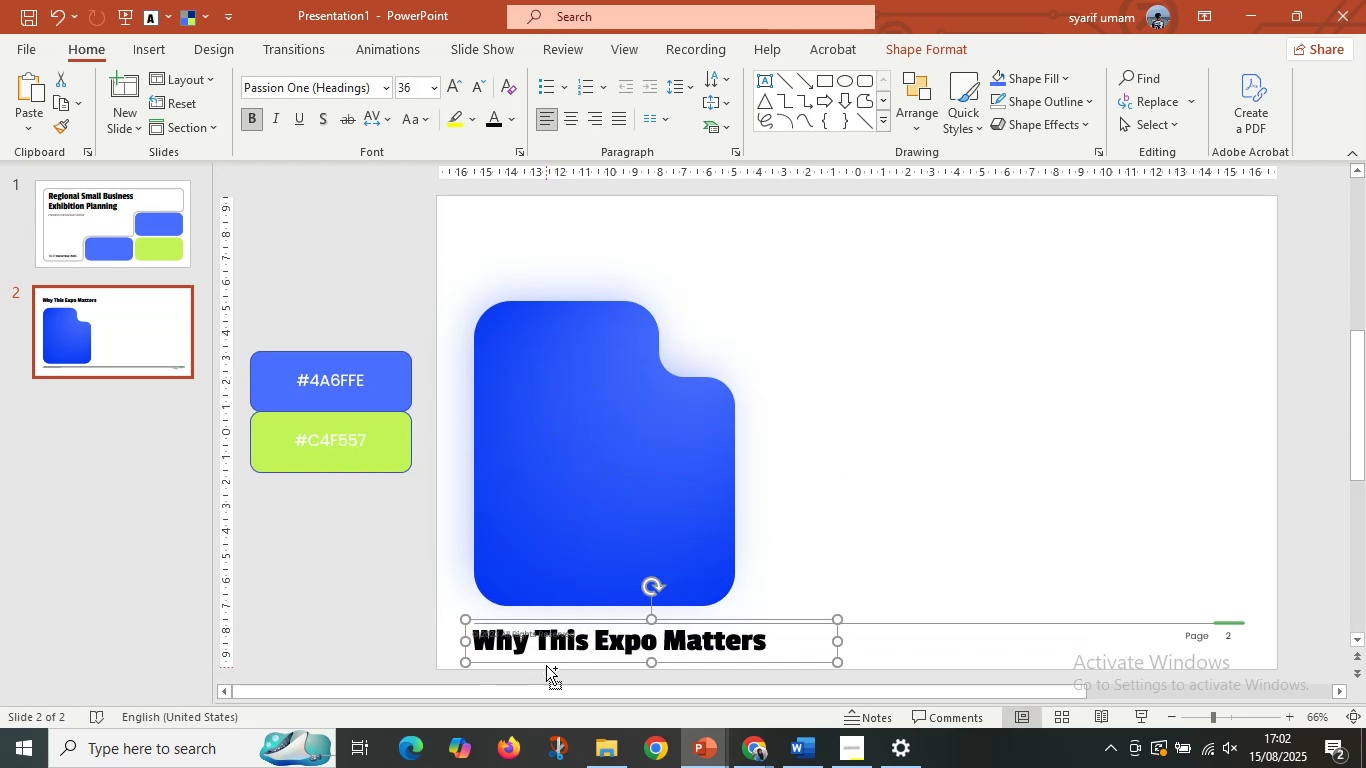 
key(Control+Z)
 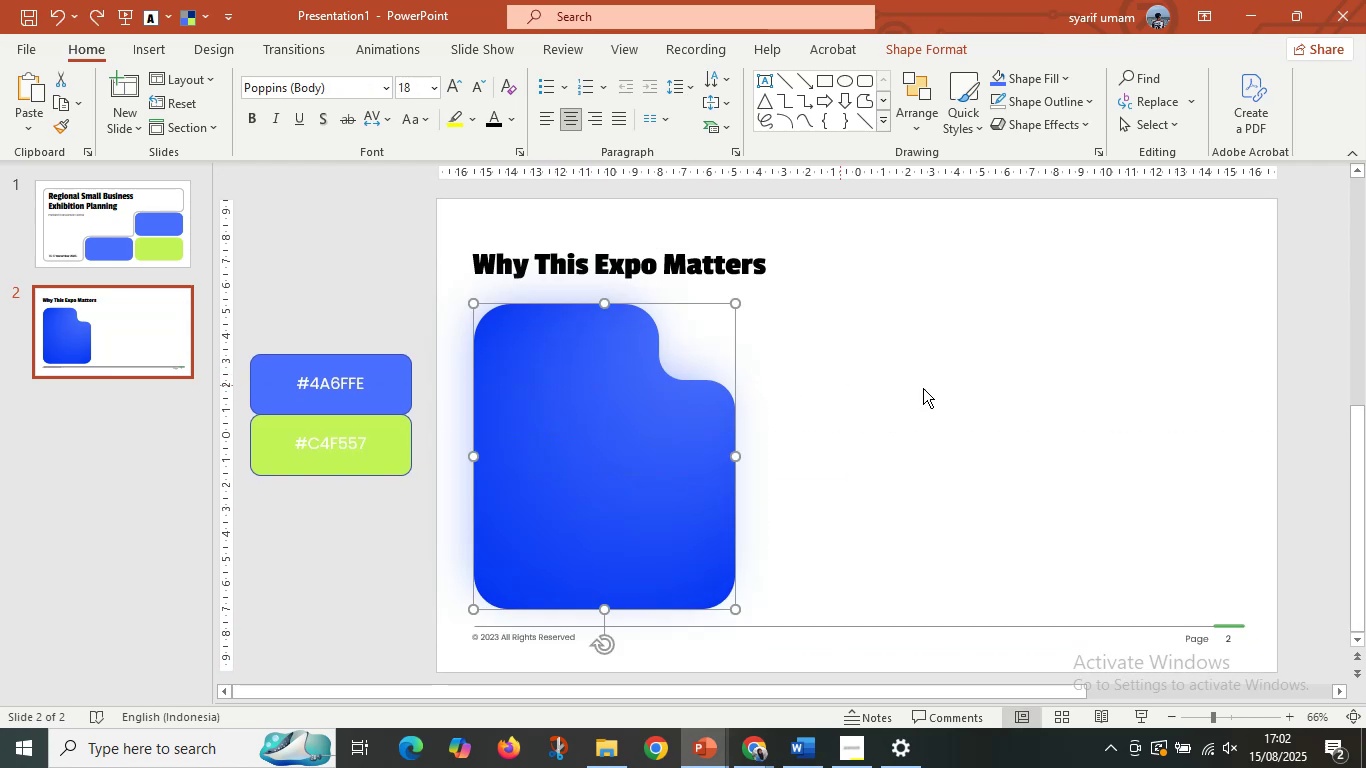 
double_click([940, 389])
 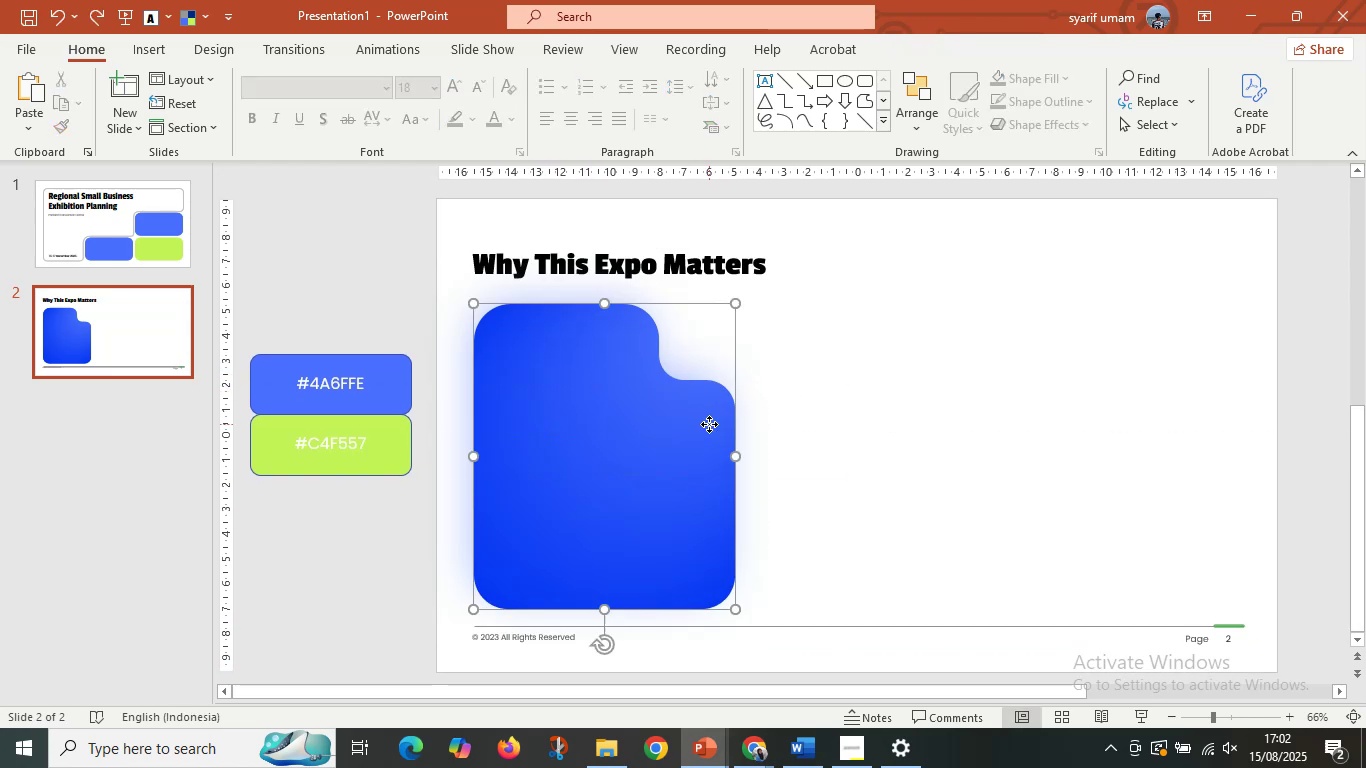 
triple_click([709, 424])
 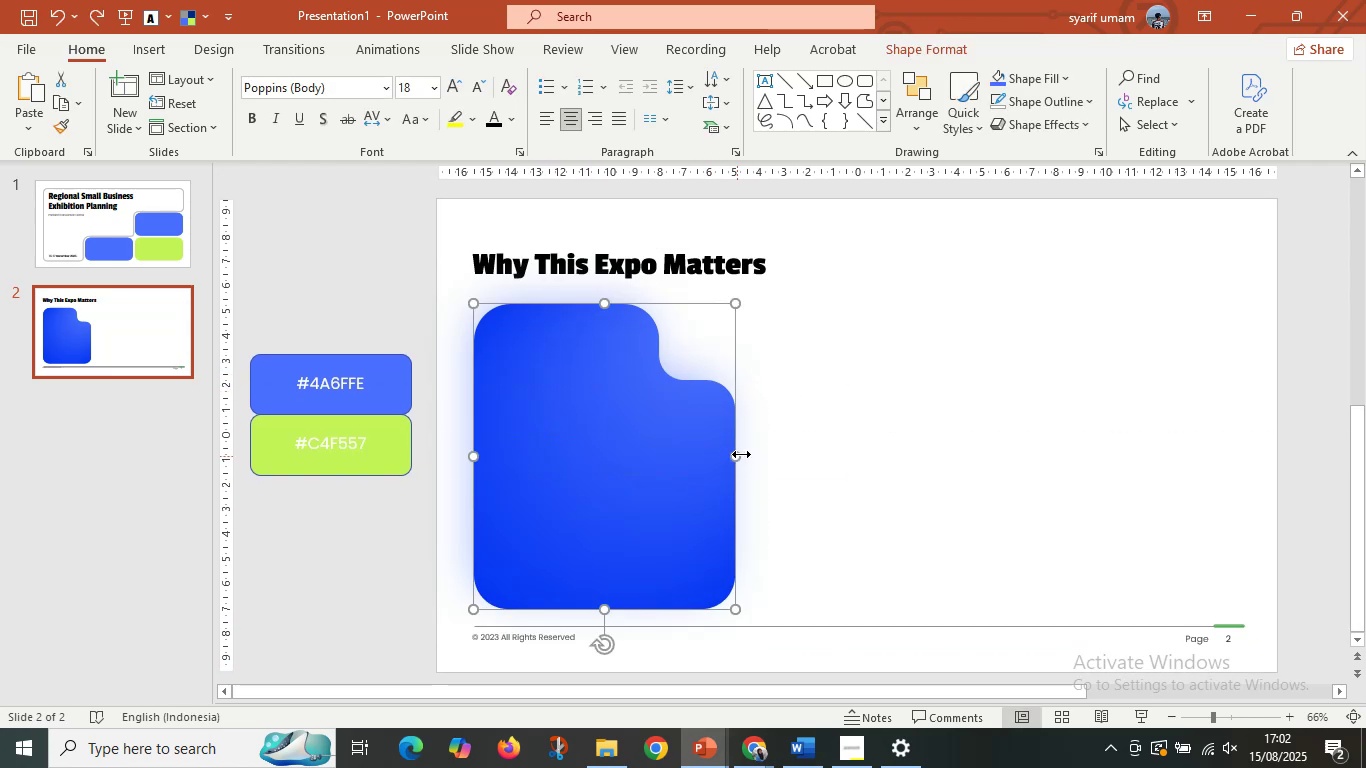 
key(Control+ControlLeft)
 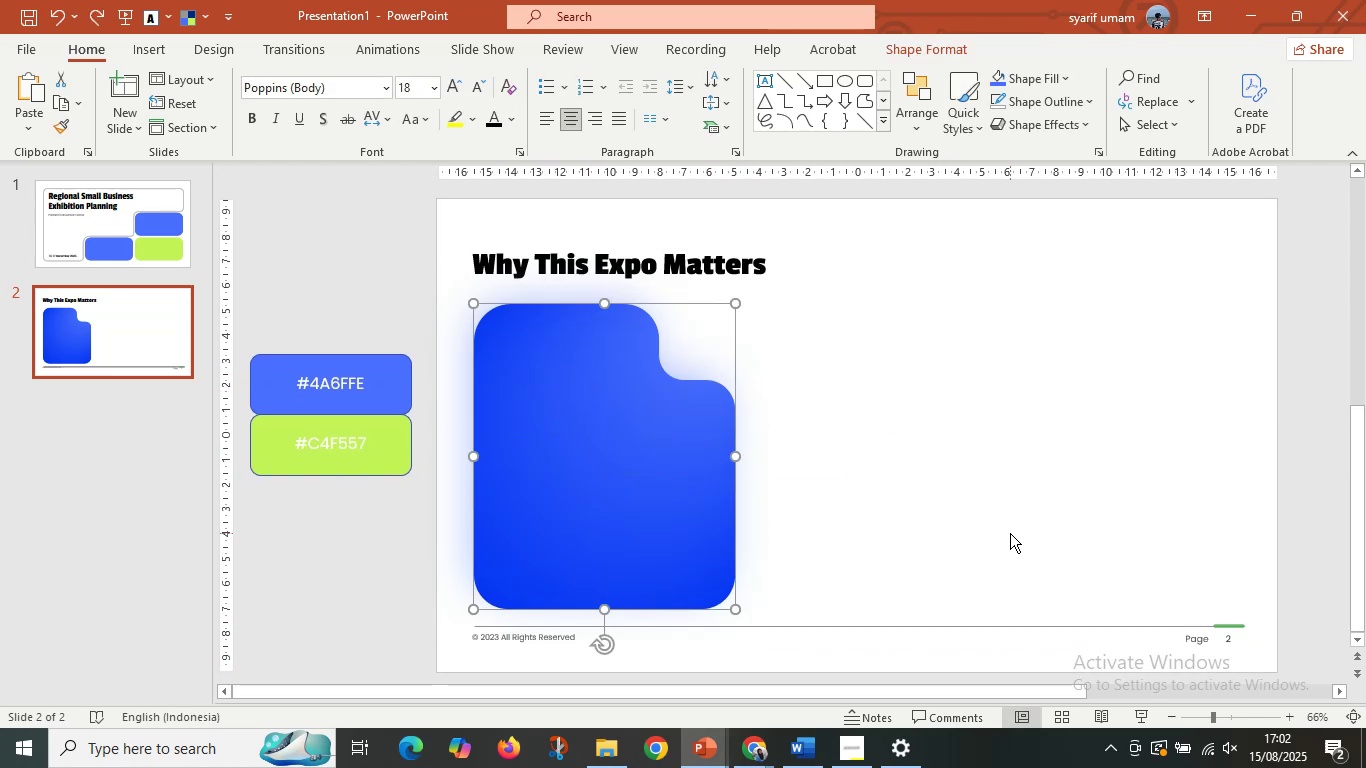 
double_click([1010, 533])
 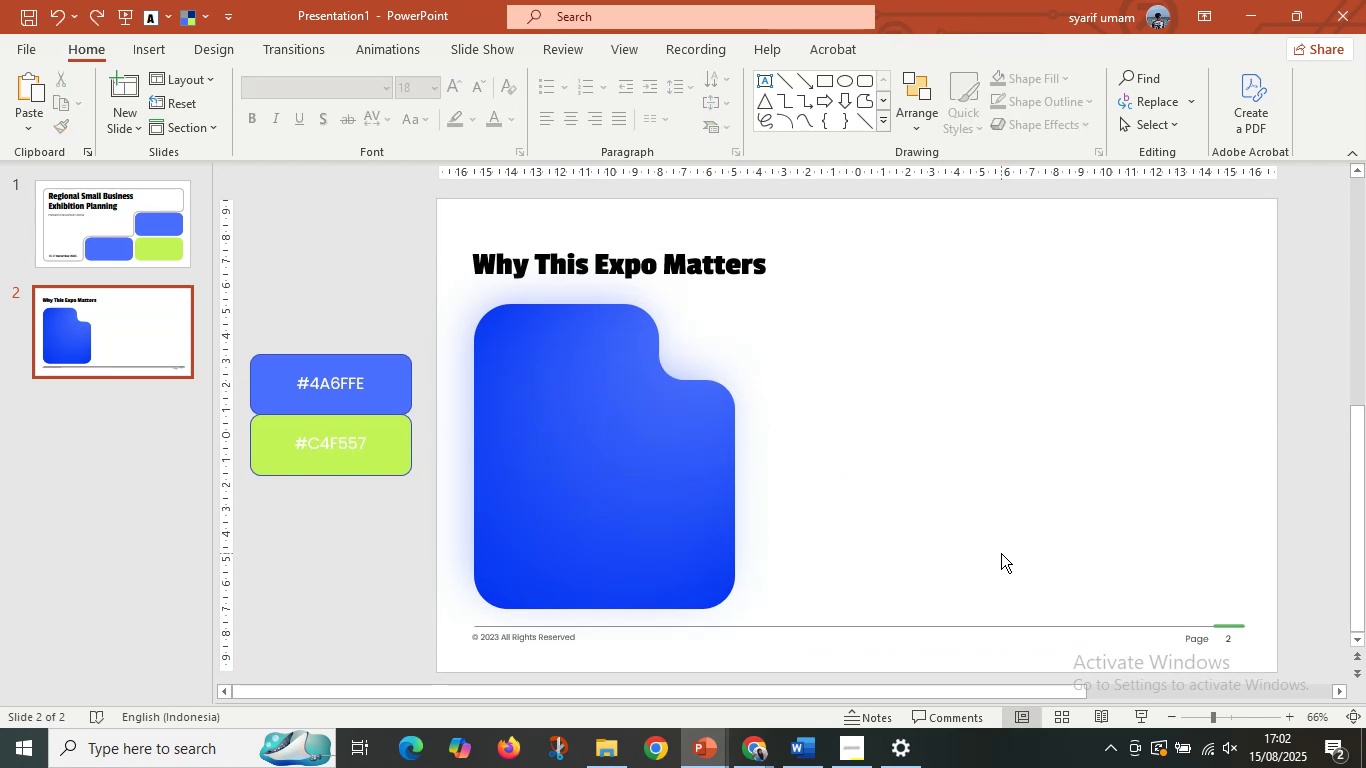 
hold_key(key=ControlLeft, duration=0.35)
scroll: coordinate [1000, 553], scroll_direction: down, amount: 1.0
 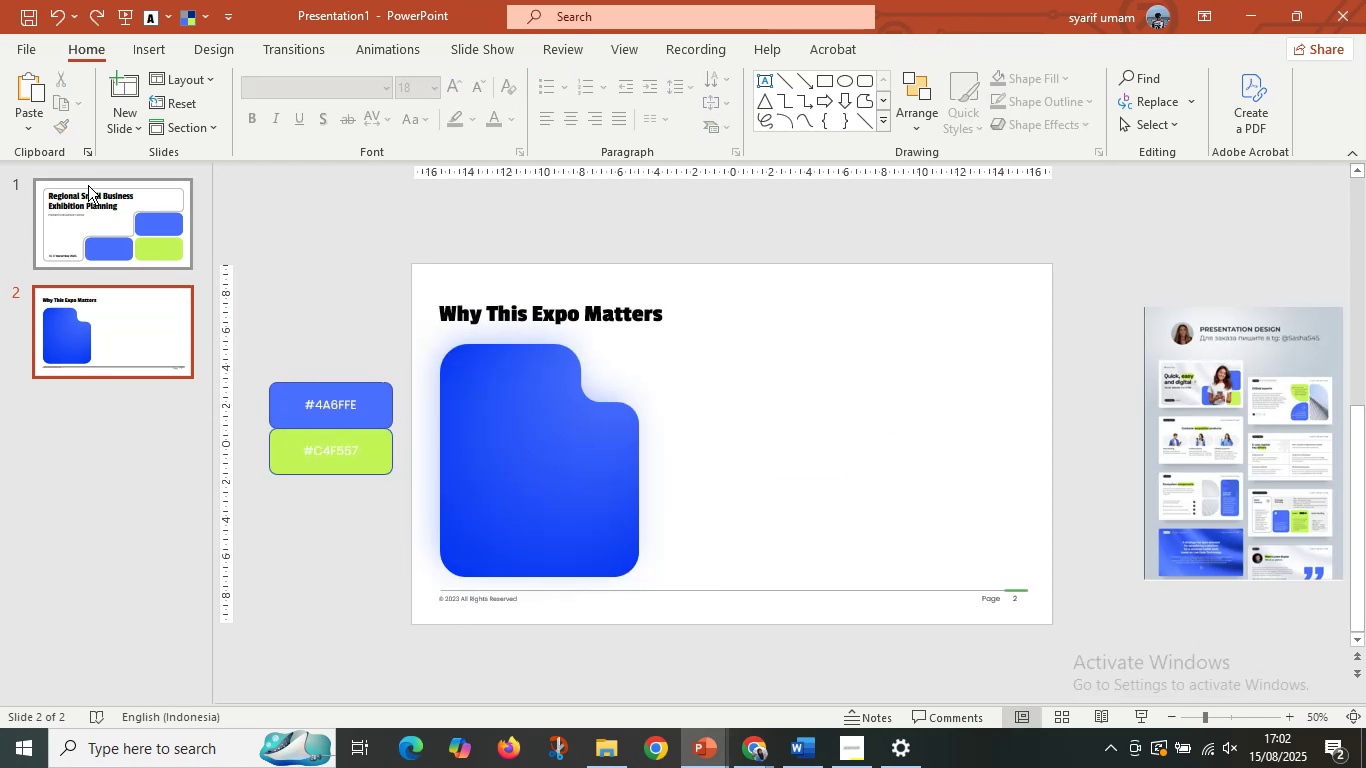 
key(Control+ControlLeft)
 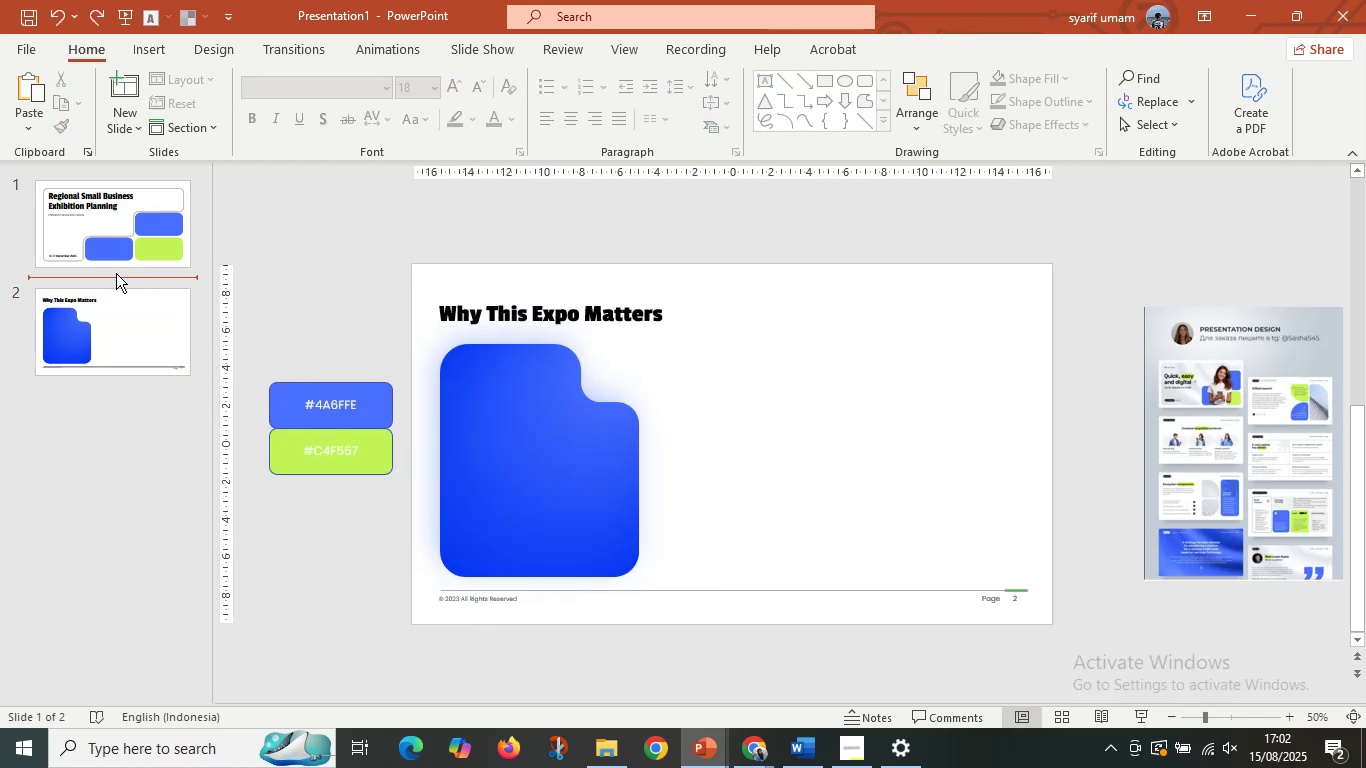 
double_click([105, 339])
 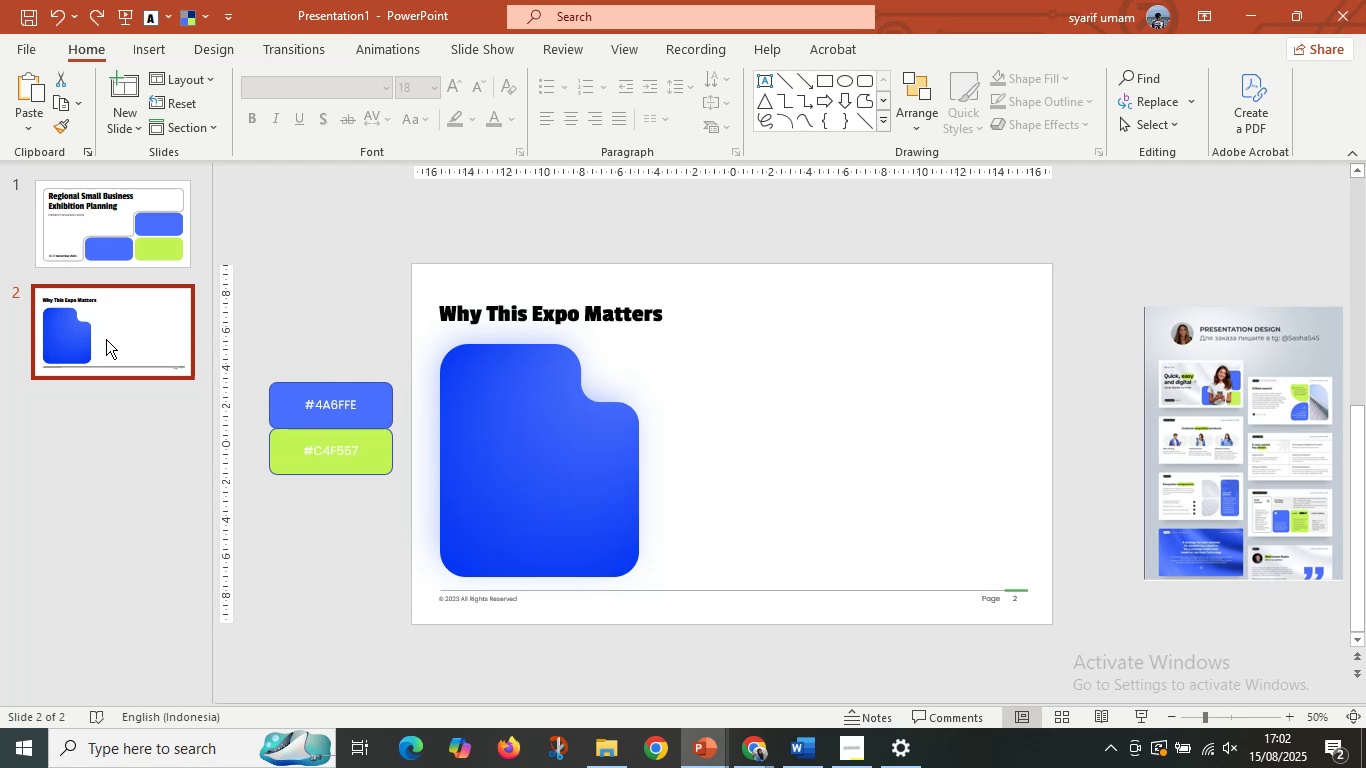 
wait(11.18)
 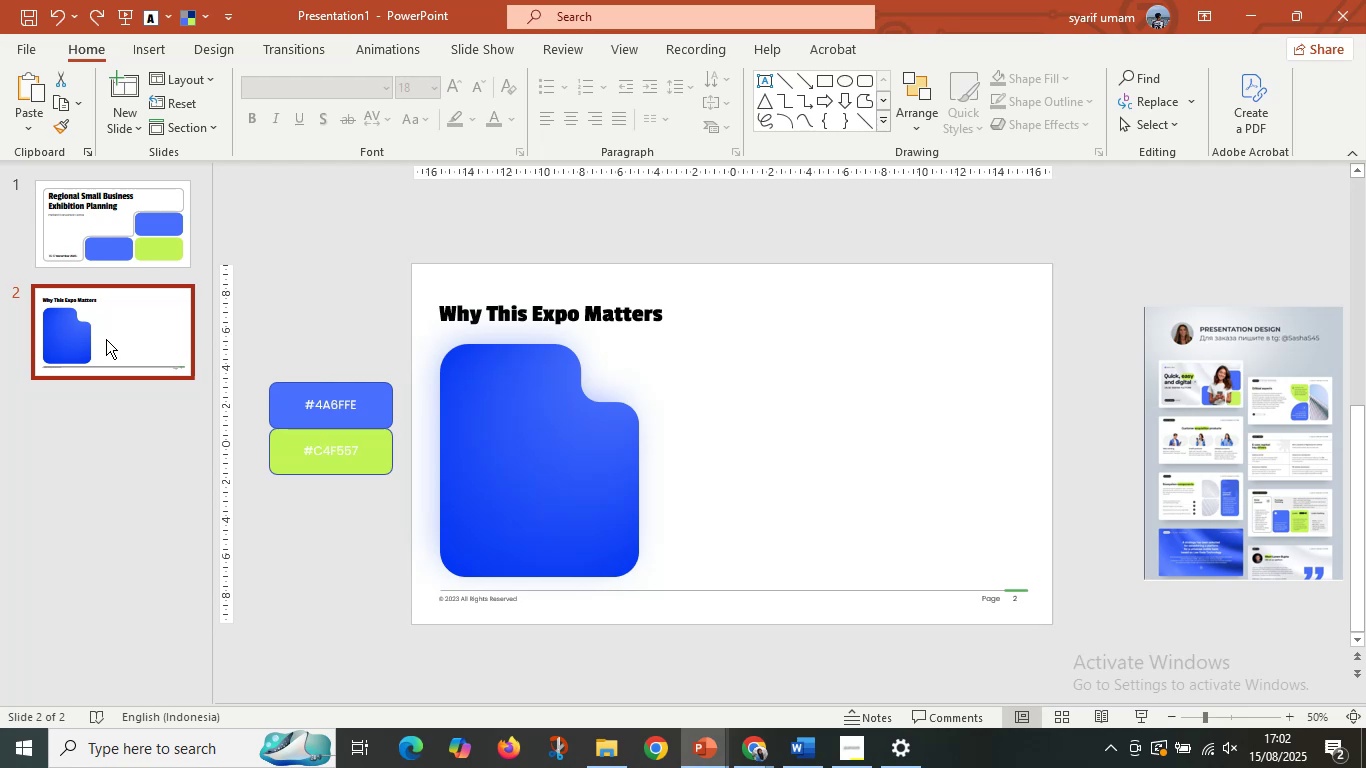 
scroll: coordinate [220, 361], scroll_direction: down, amount: 1.0
 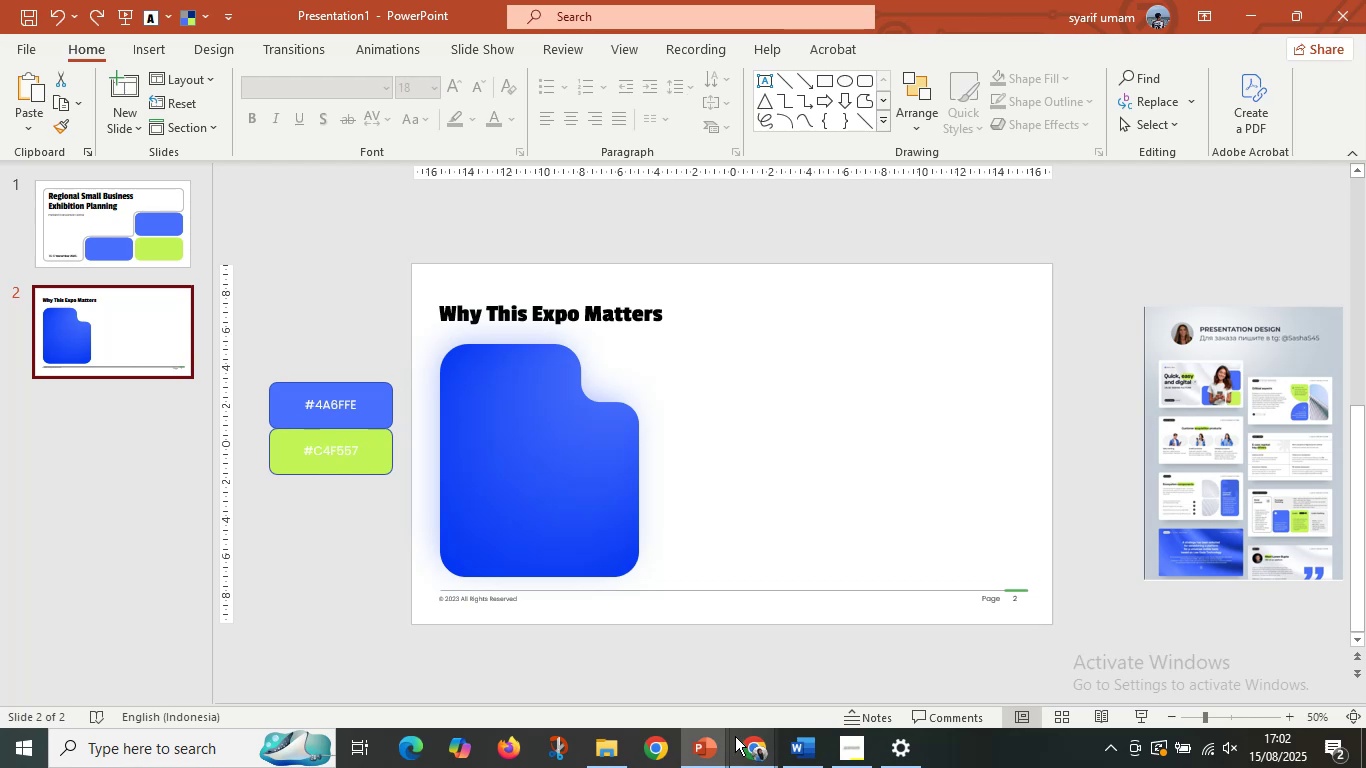 
left_click([751, 747])
 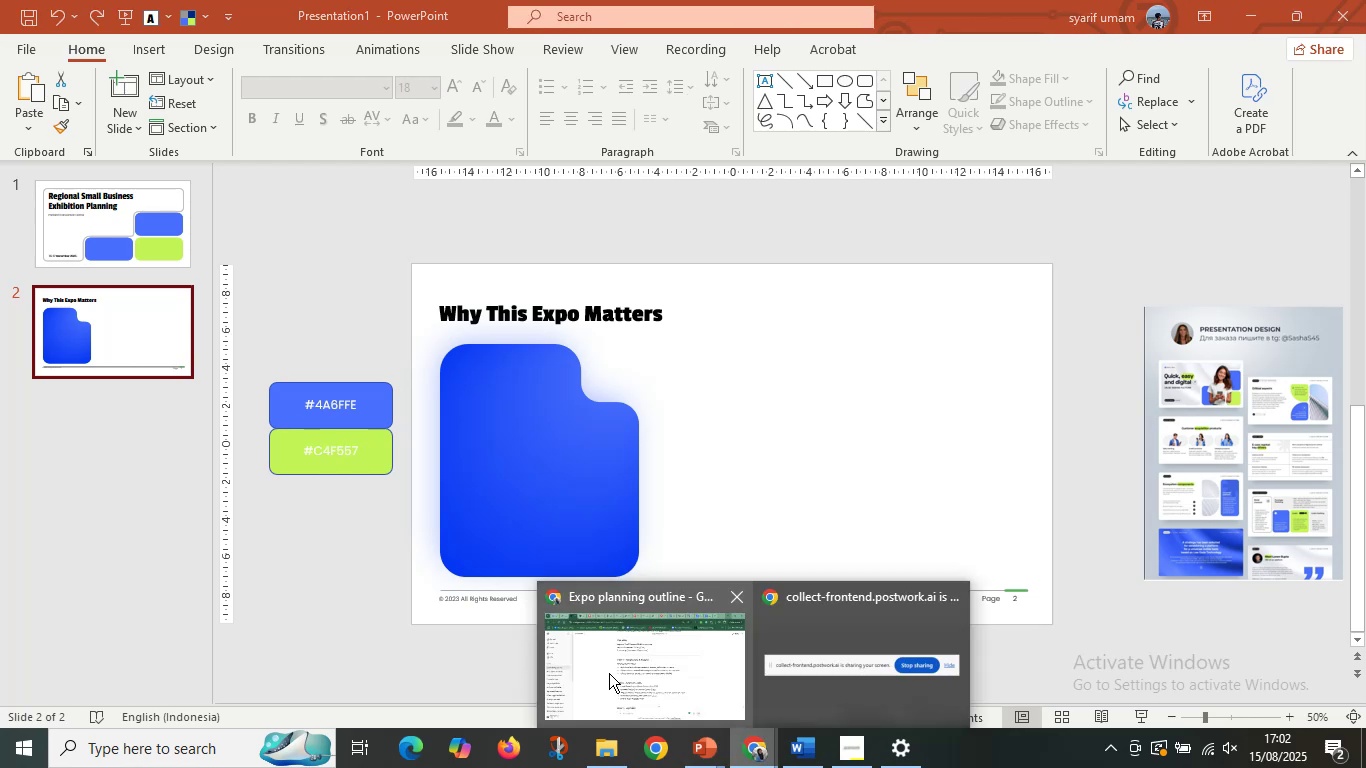 
left_click([609, 673])
 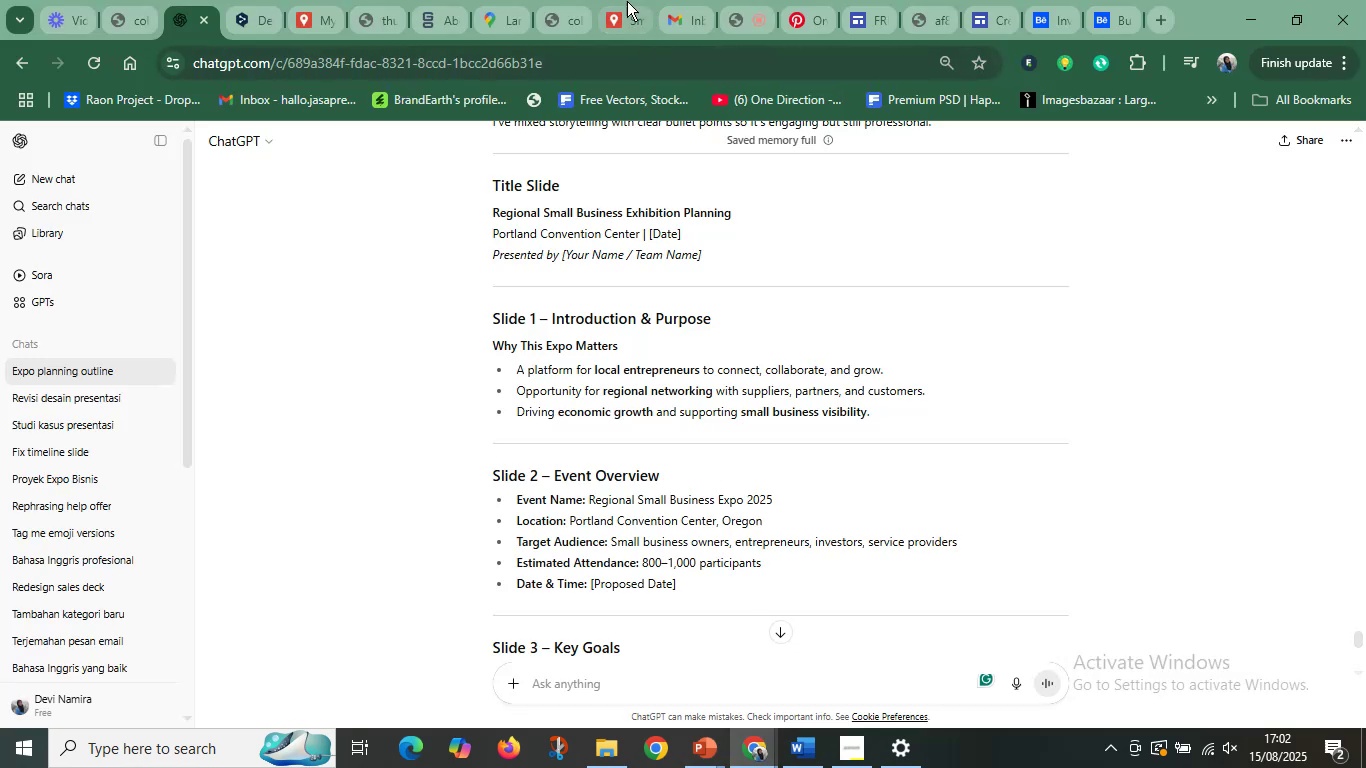 
left_click([735, 6])
 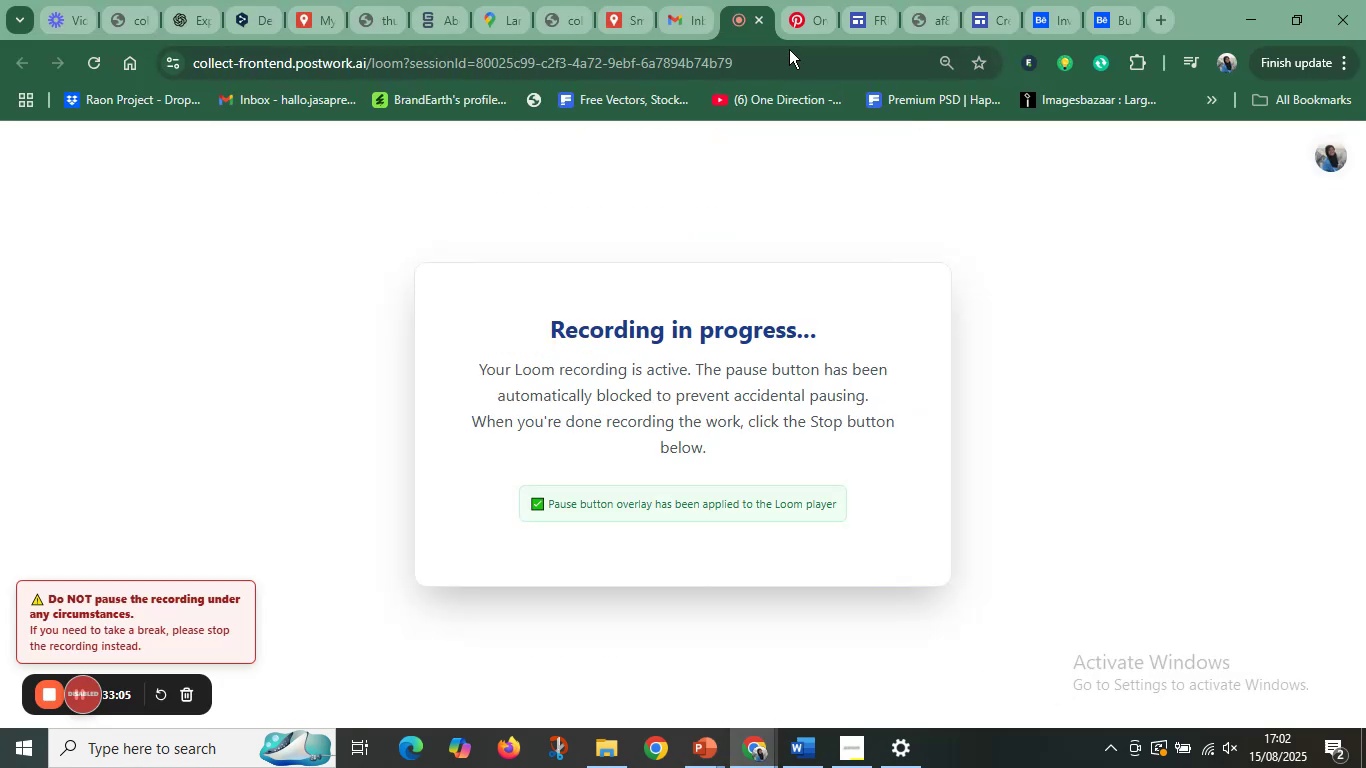 
mouse_move([822, 32])
 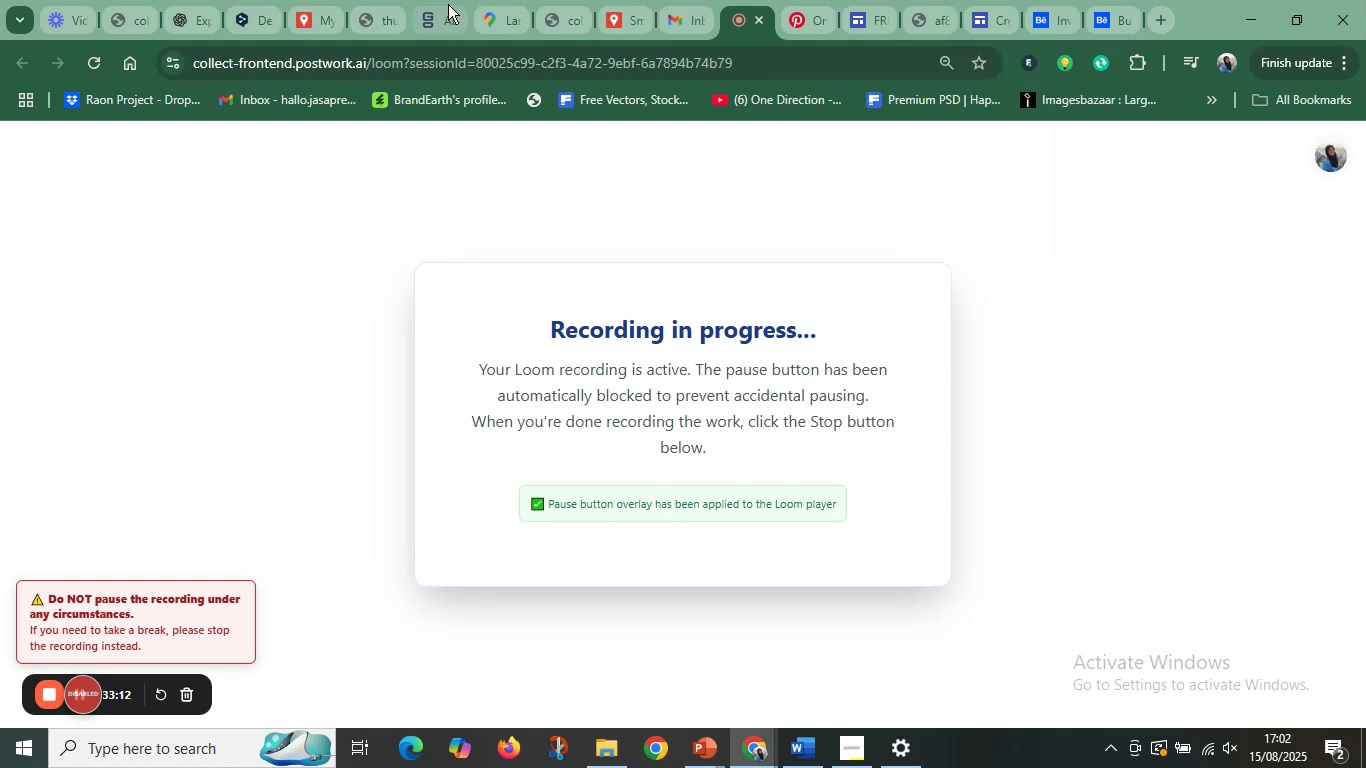 
left_click([385, 7])
 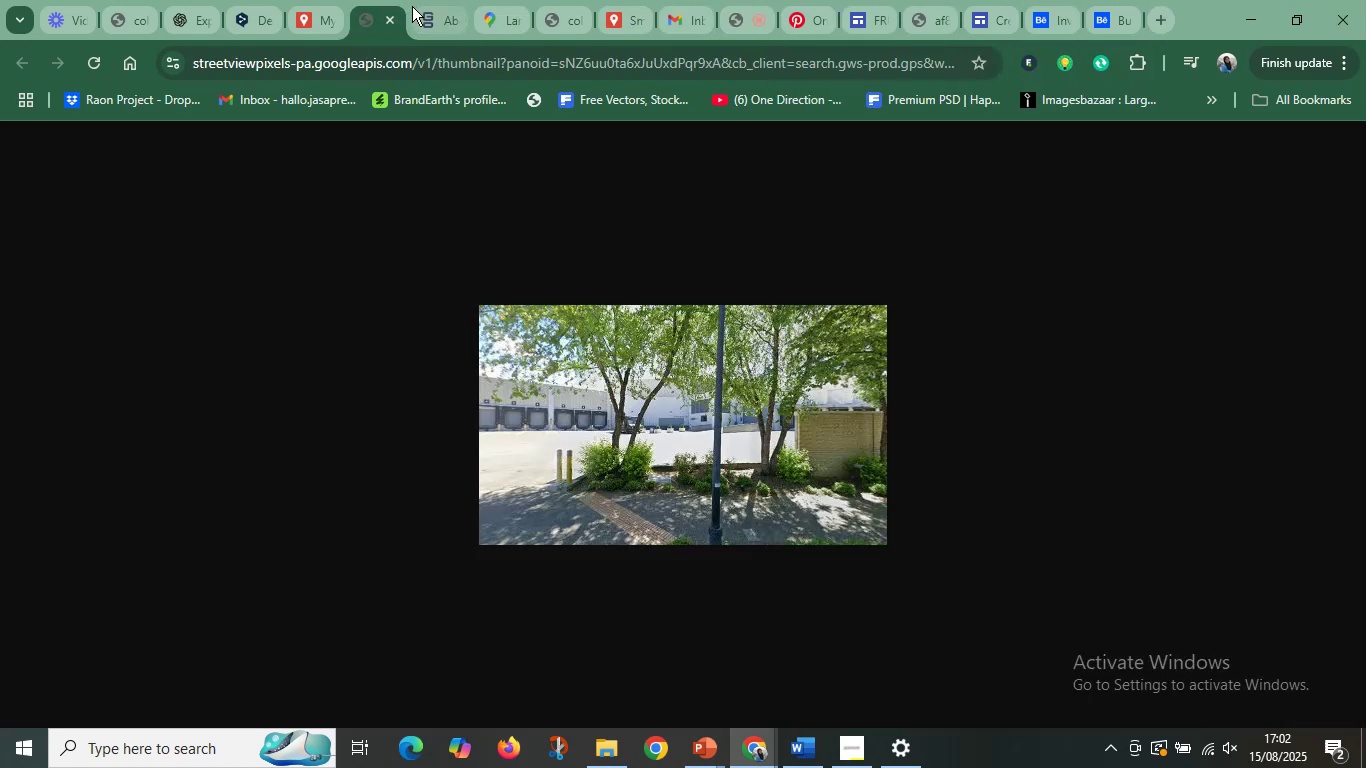 
mouse_move([607, 21])
 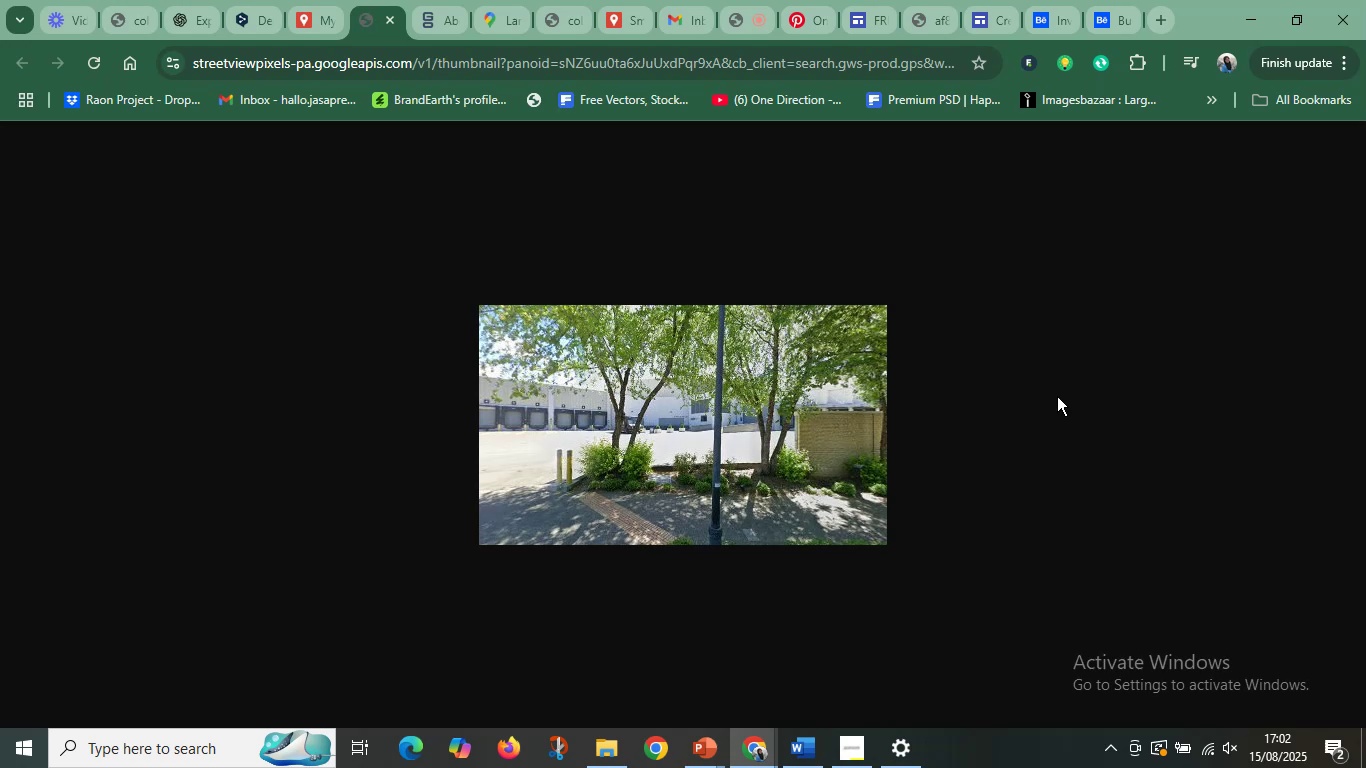 
wait(11.29)
 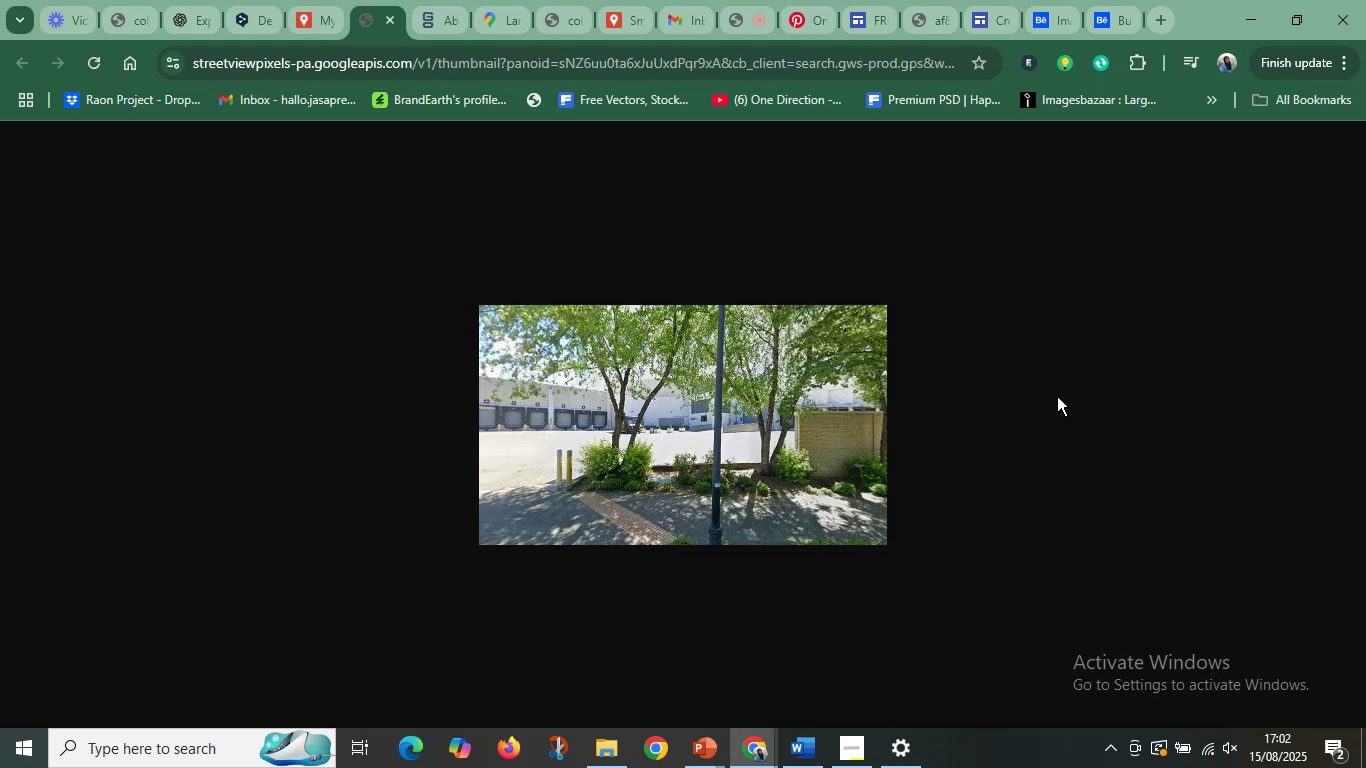 
left_click([199, 6])
 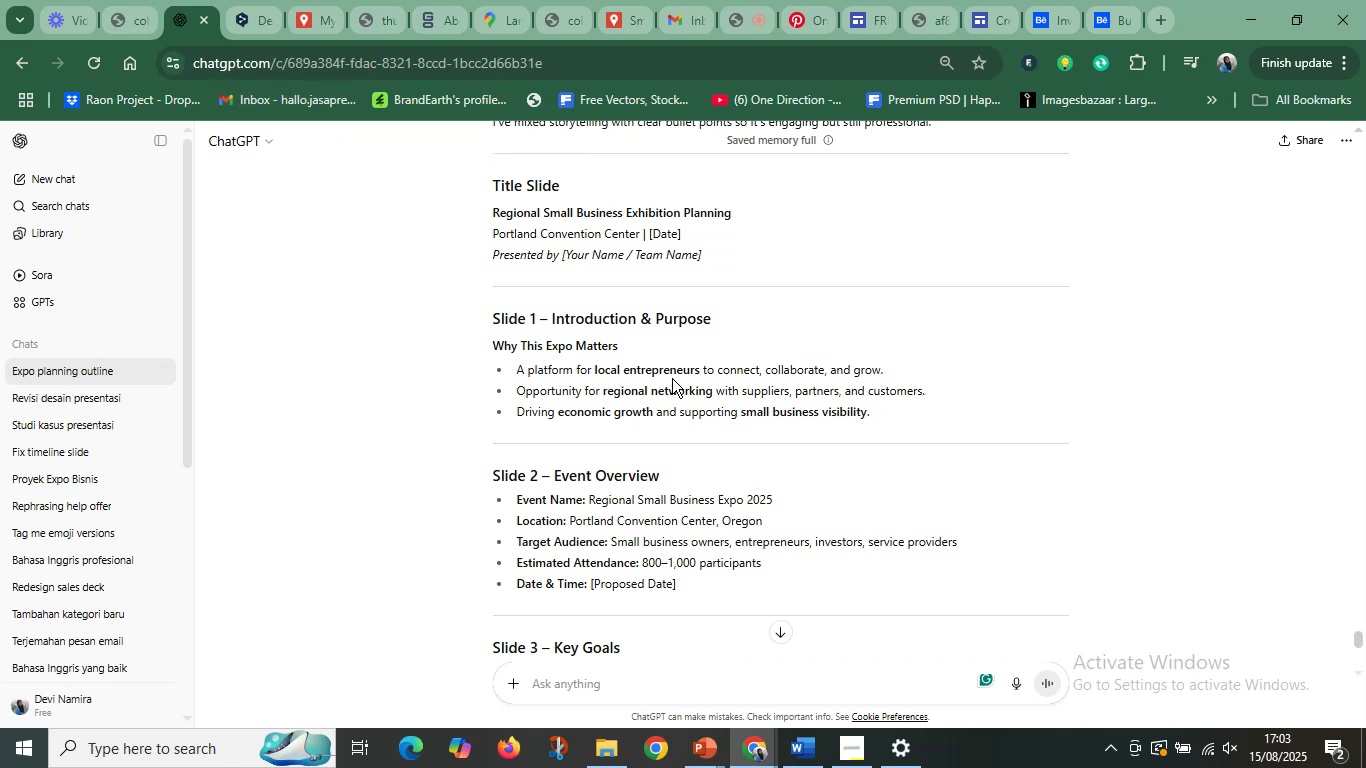 
wait(5.67)
 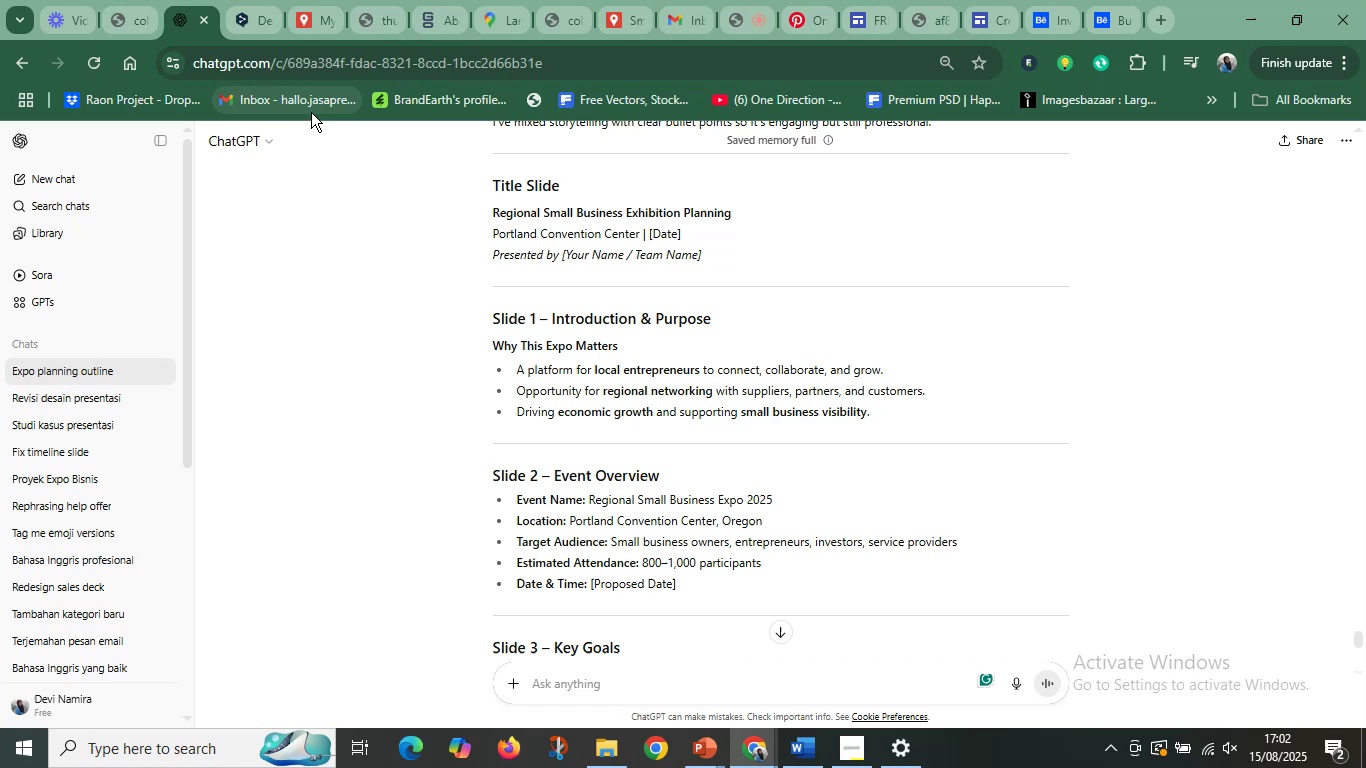 
left_click([769, 385])
 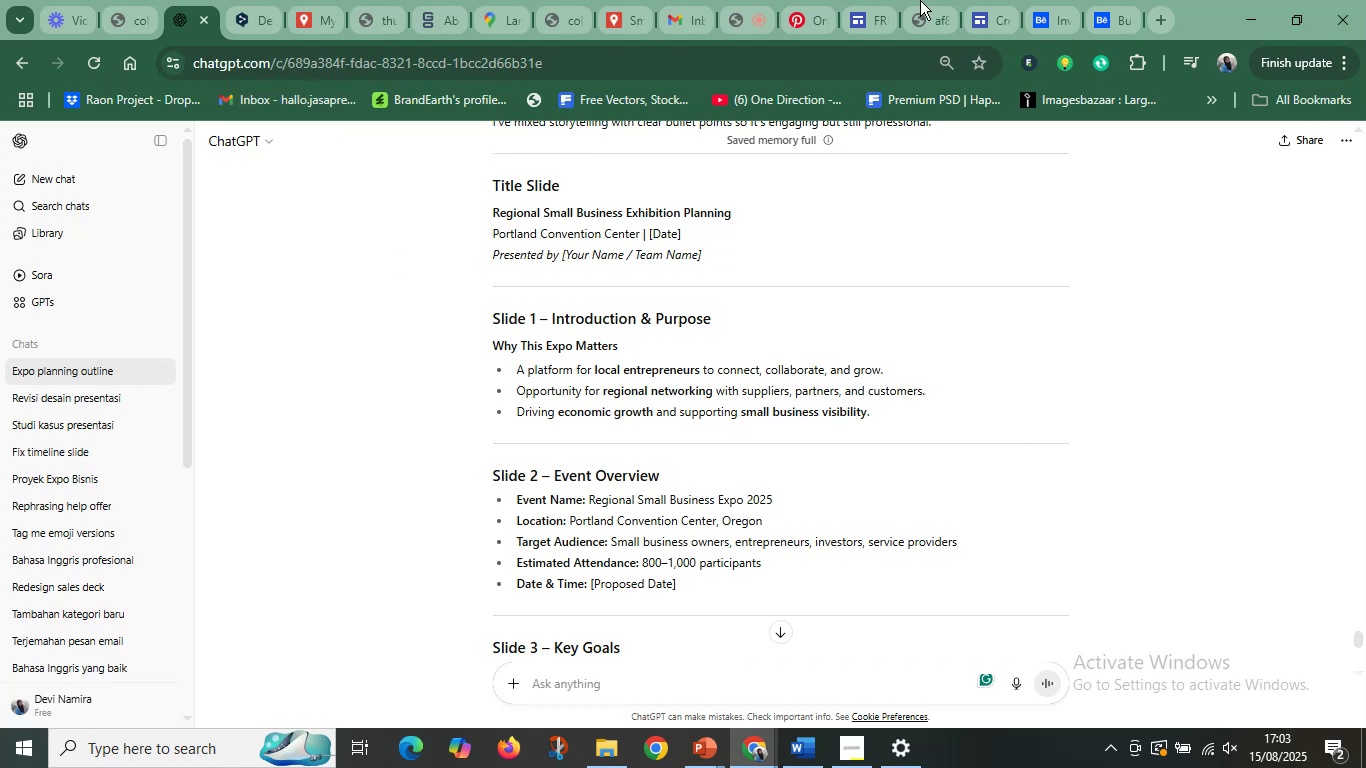 
wait(5.15)
 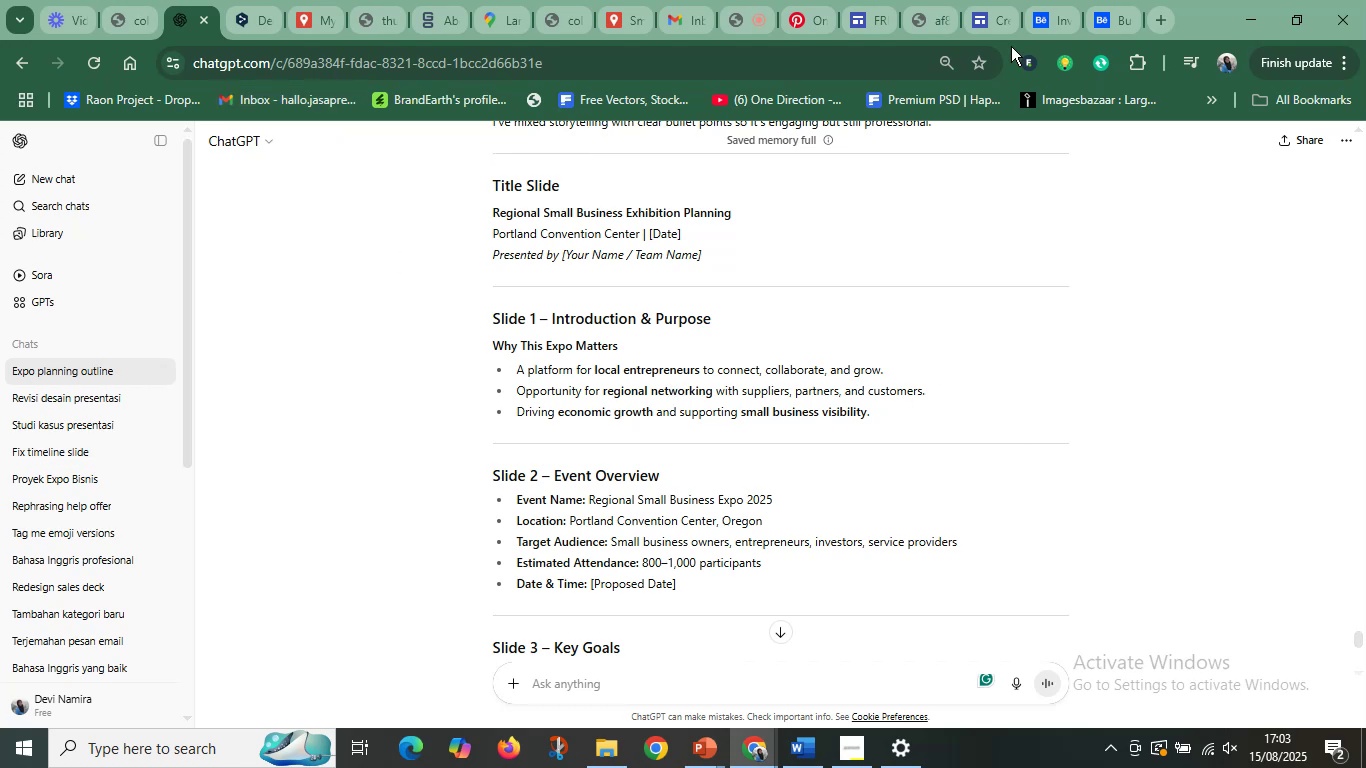 
left_click([682, 0])
 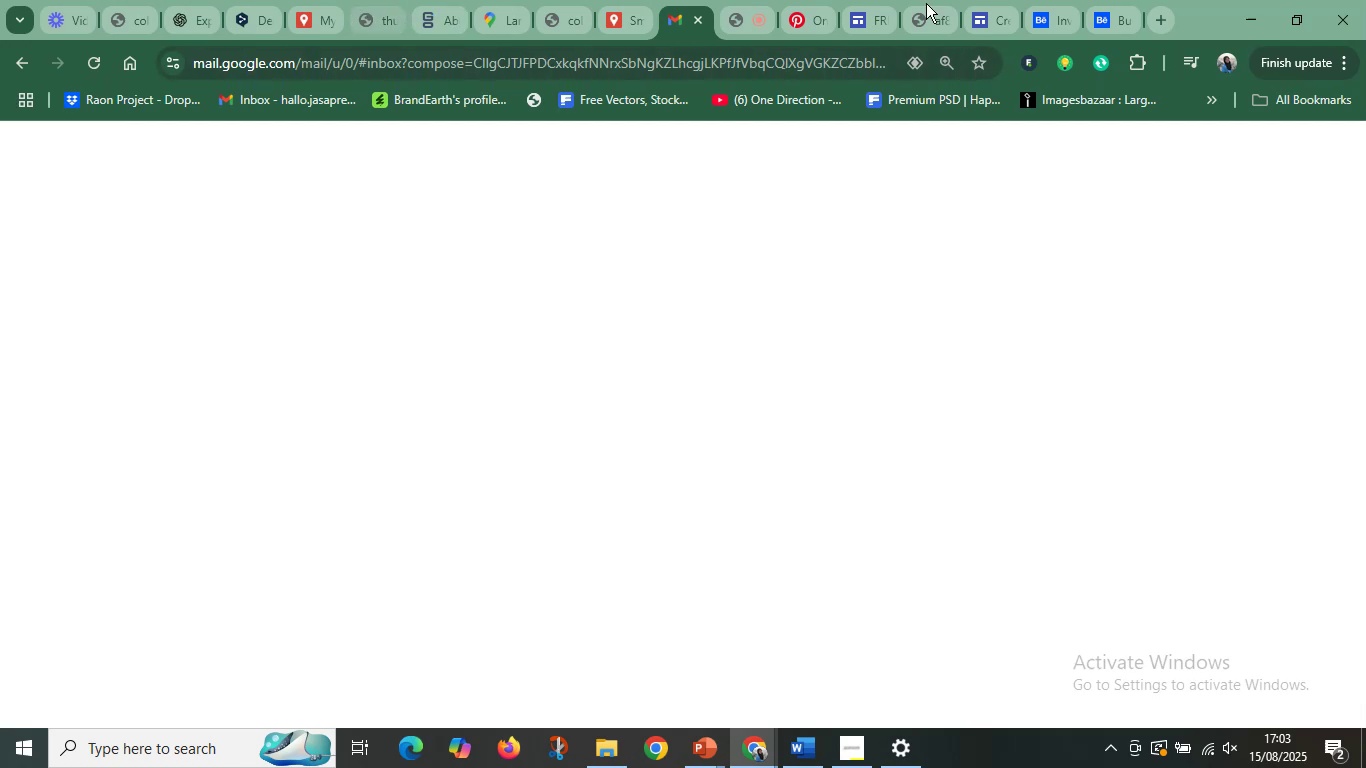 
left_click([1051, 0])
 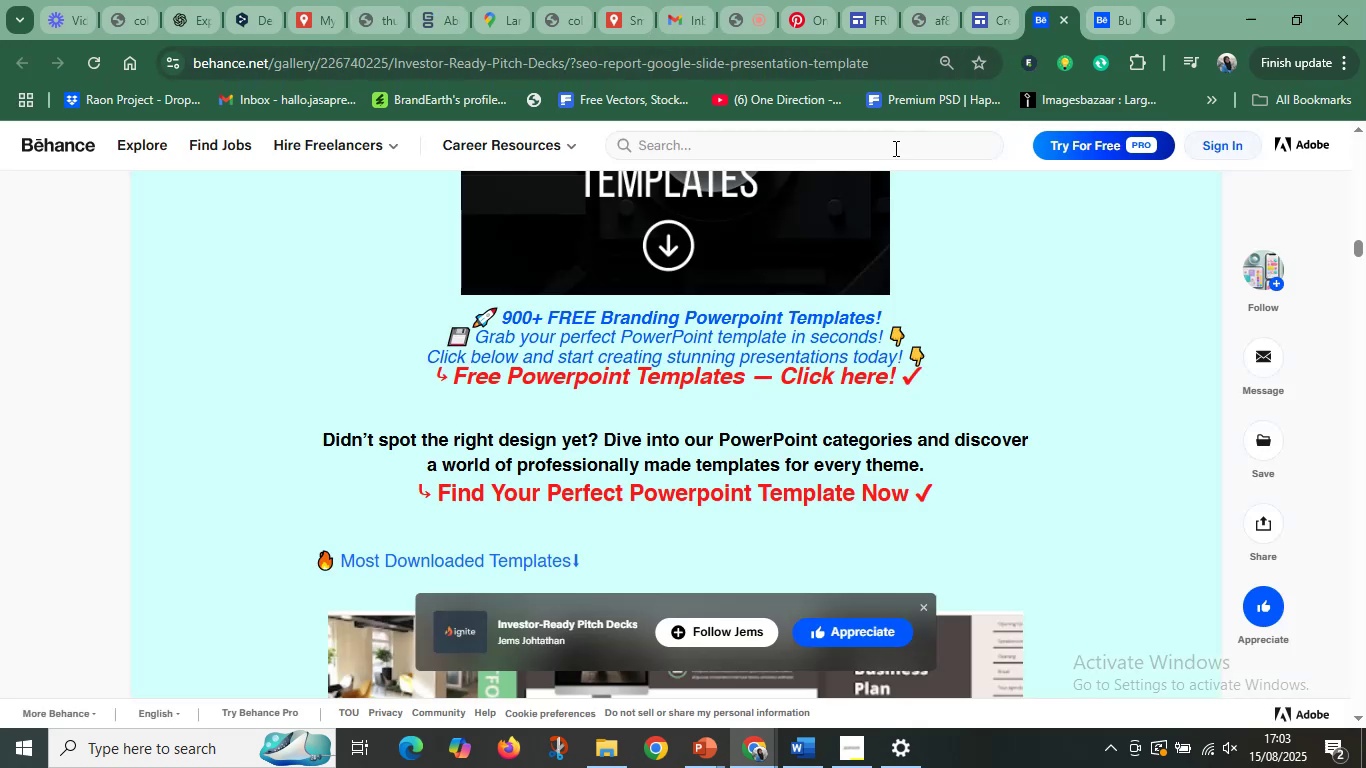 
scroll: coordinate [741, 276], scroll_direction: up, amount: 6.0
 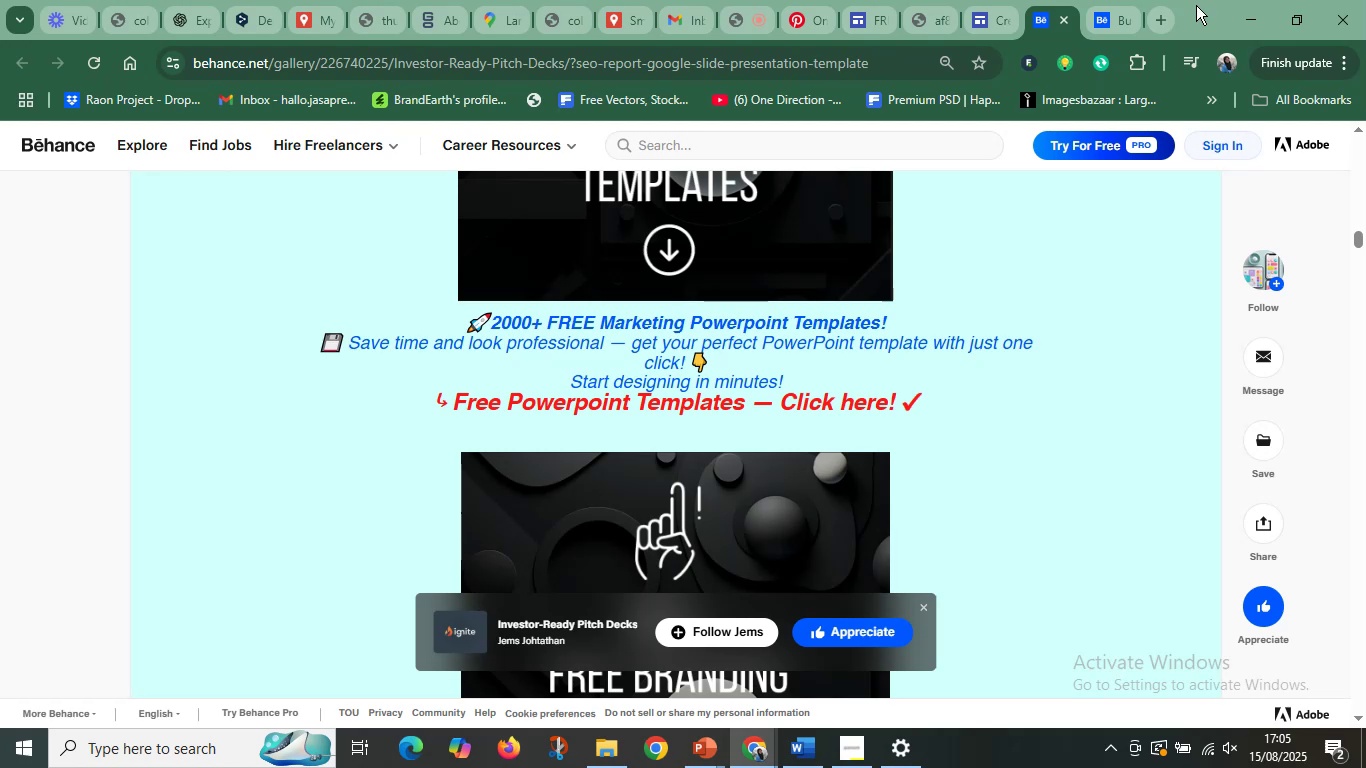 
wait(134.96)
 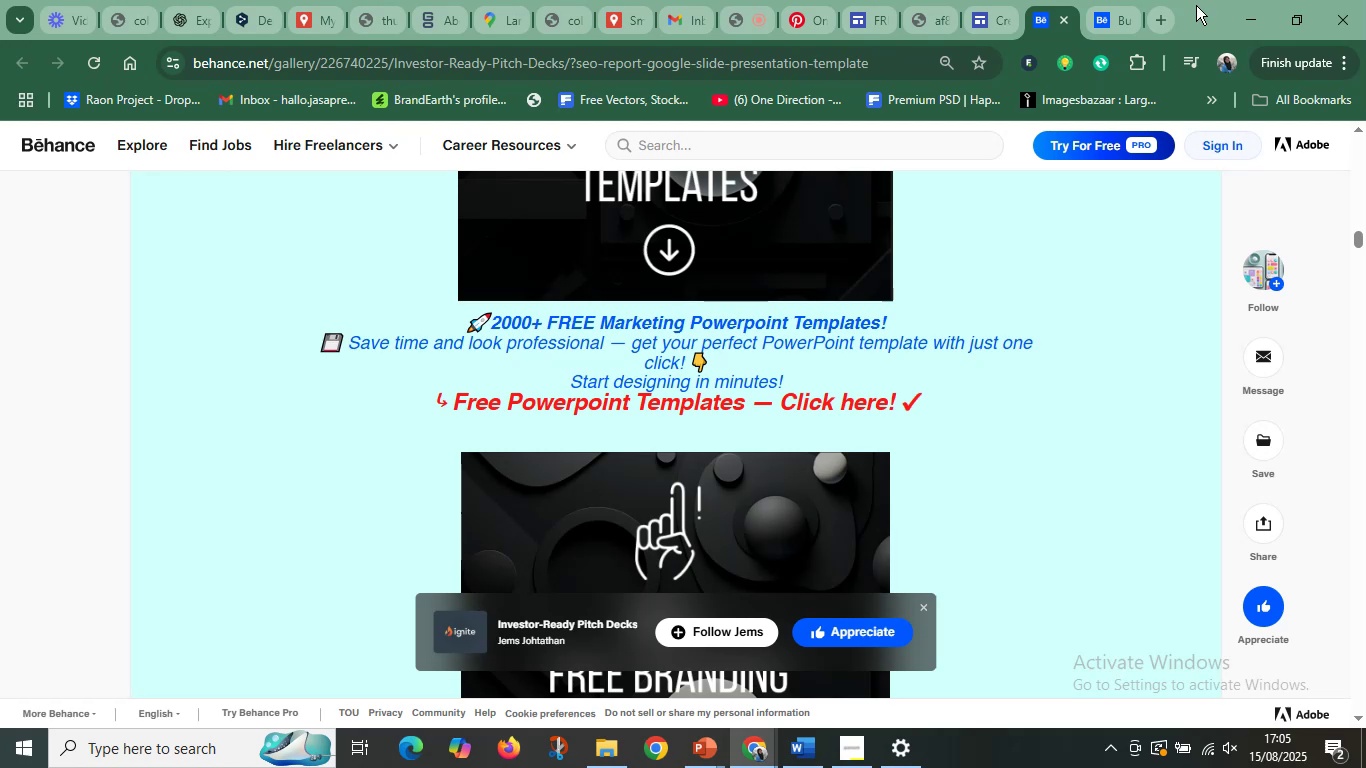 
mouse_move([1369, 96])
 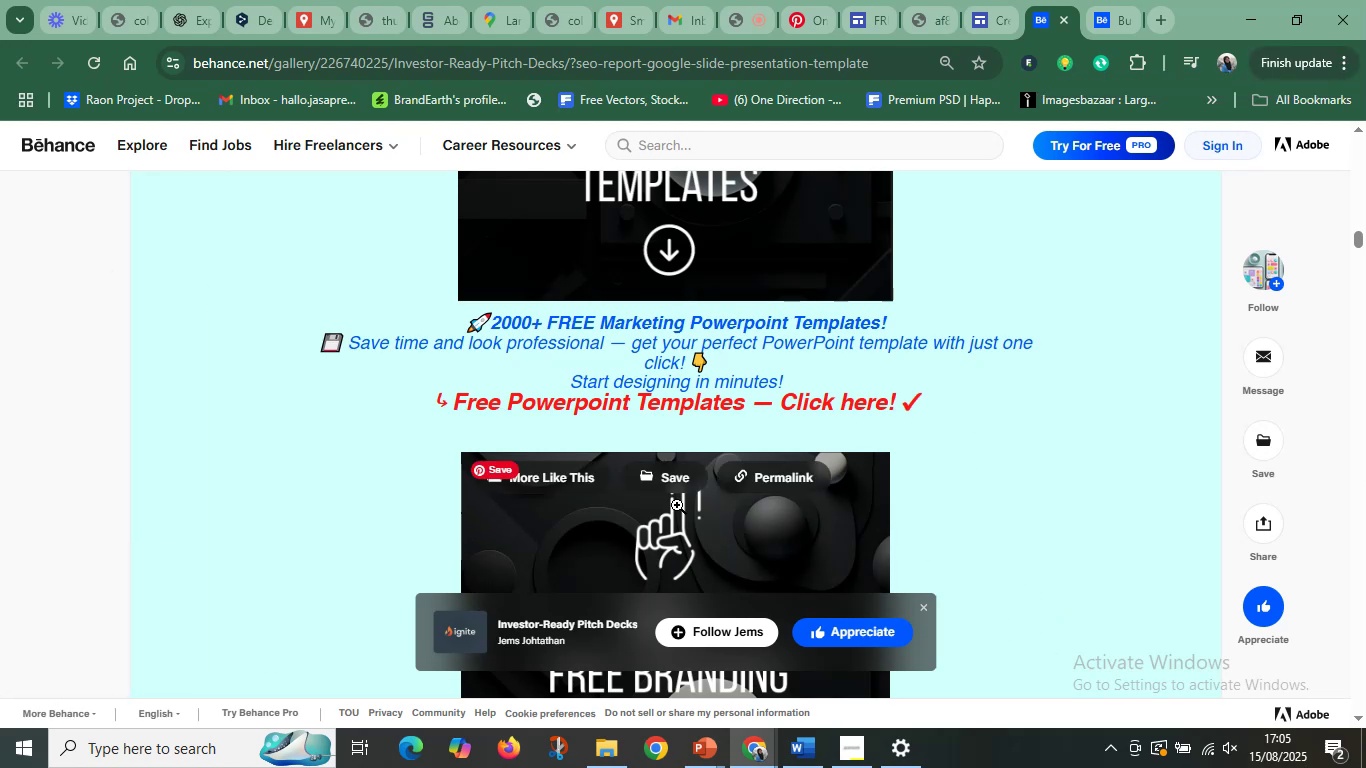 
scroll: coordinate [867, 447], scroll_direction: down, amount: 3.0
 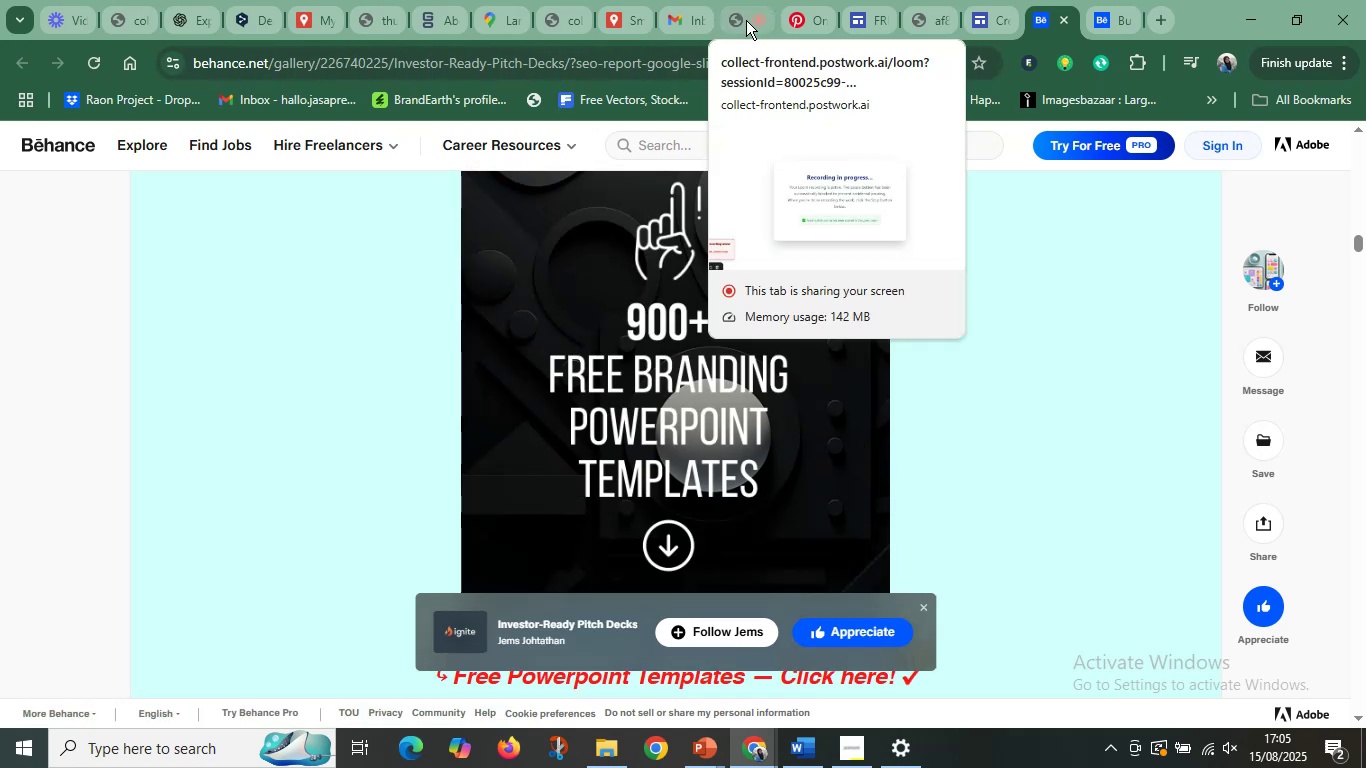 
wait(7.44)
 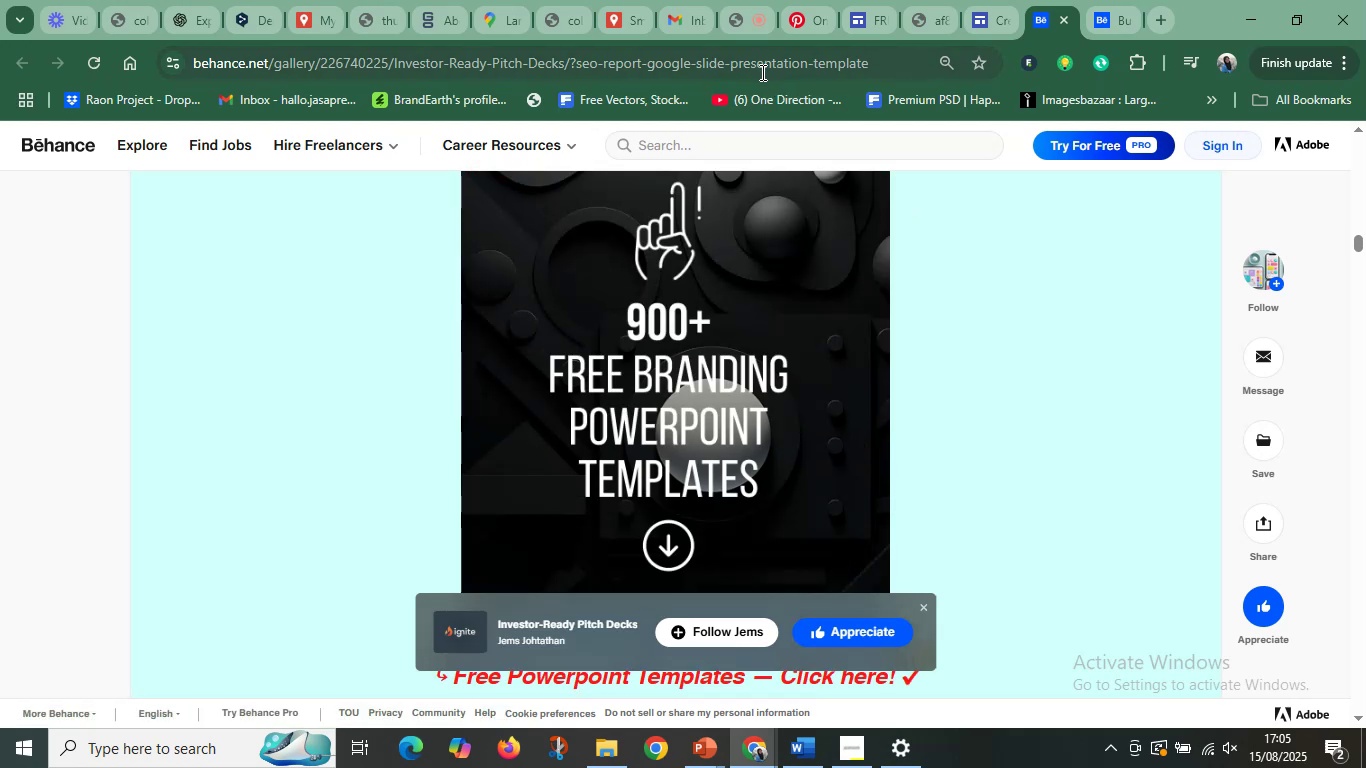 
left_click([746, 20])
 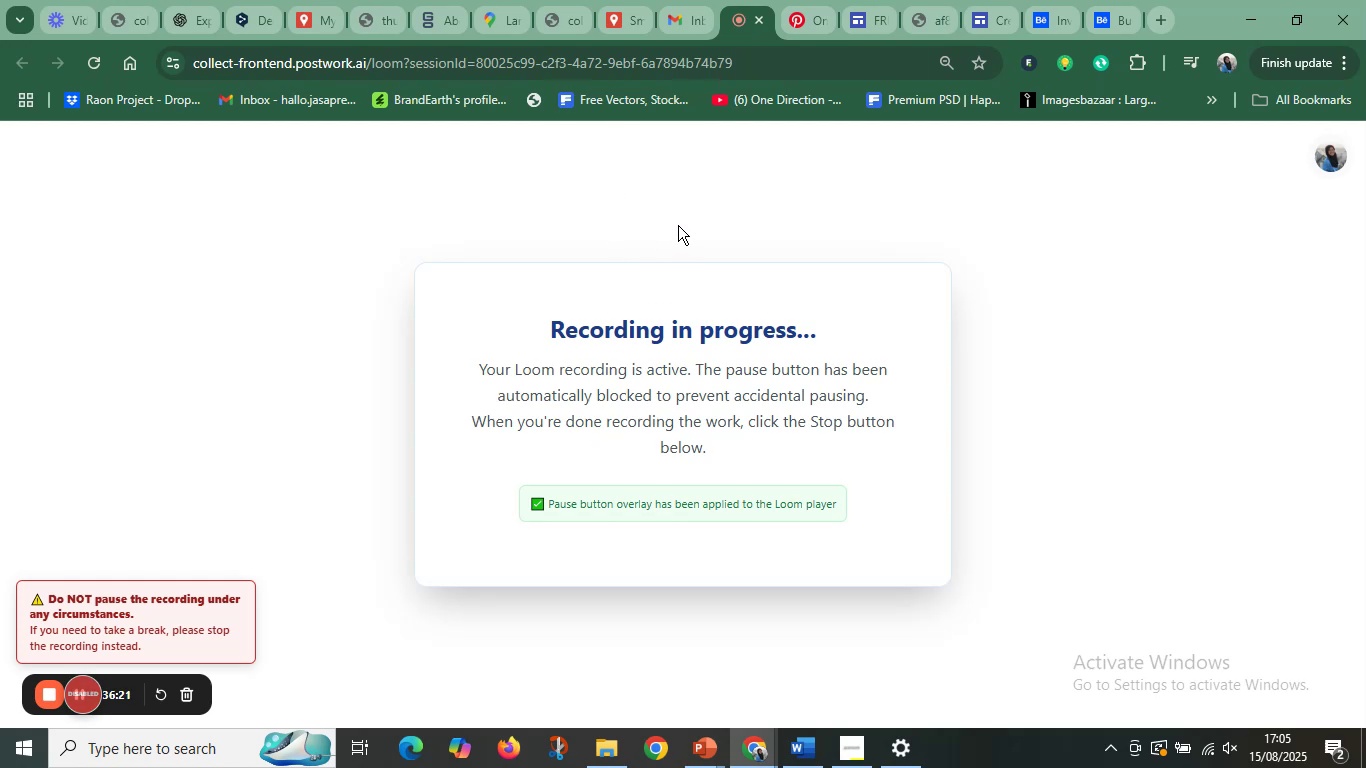 
wait(8.71)
 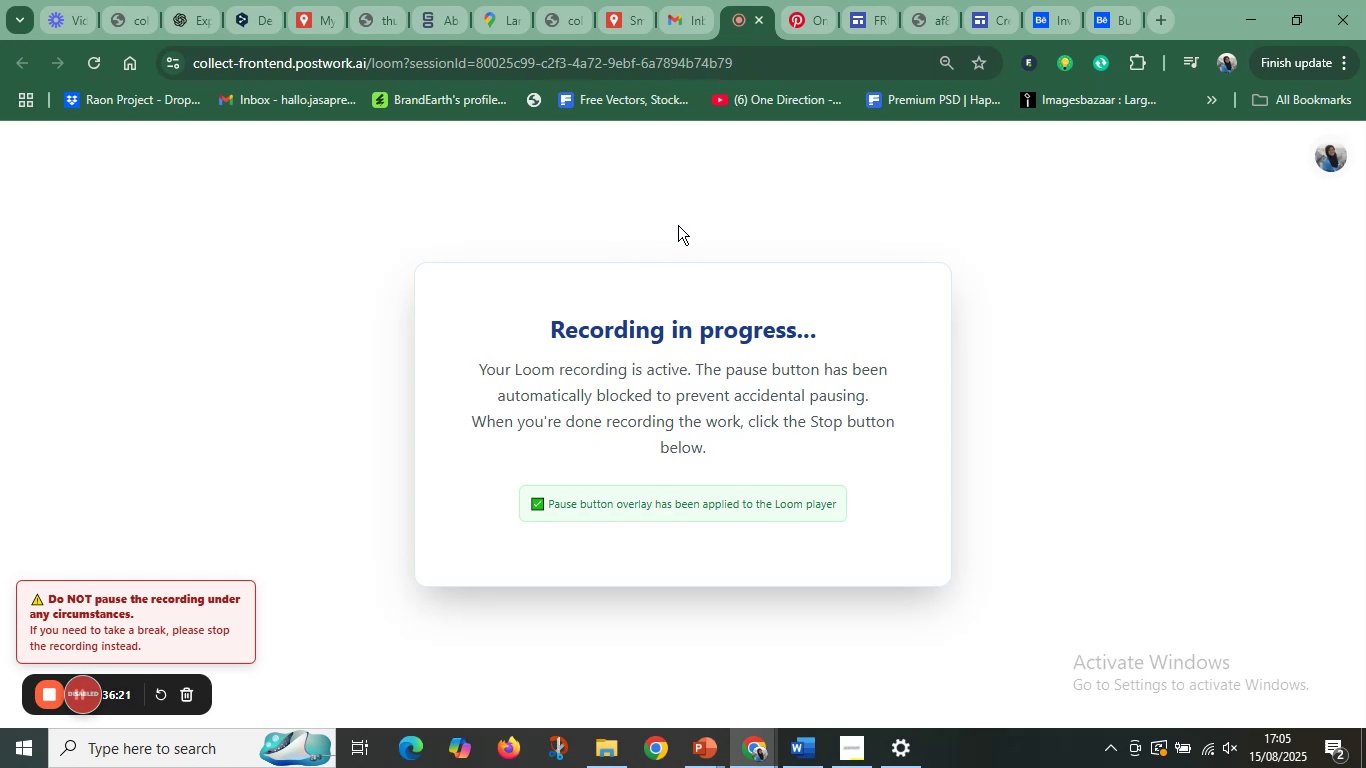 
left_click([686, 9])
 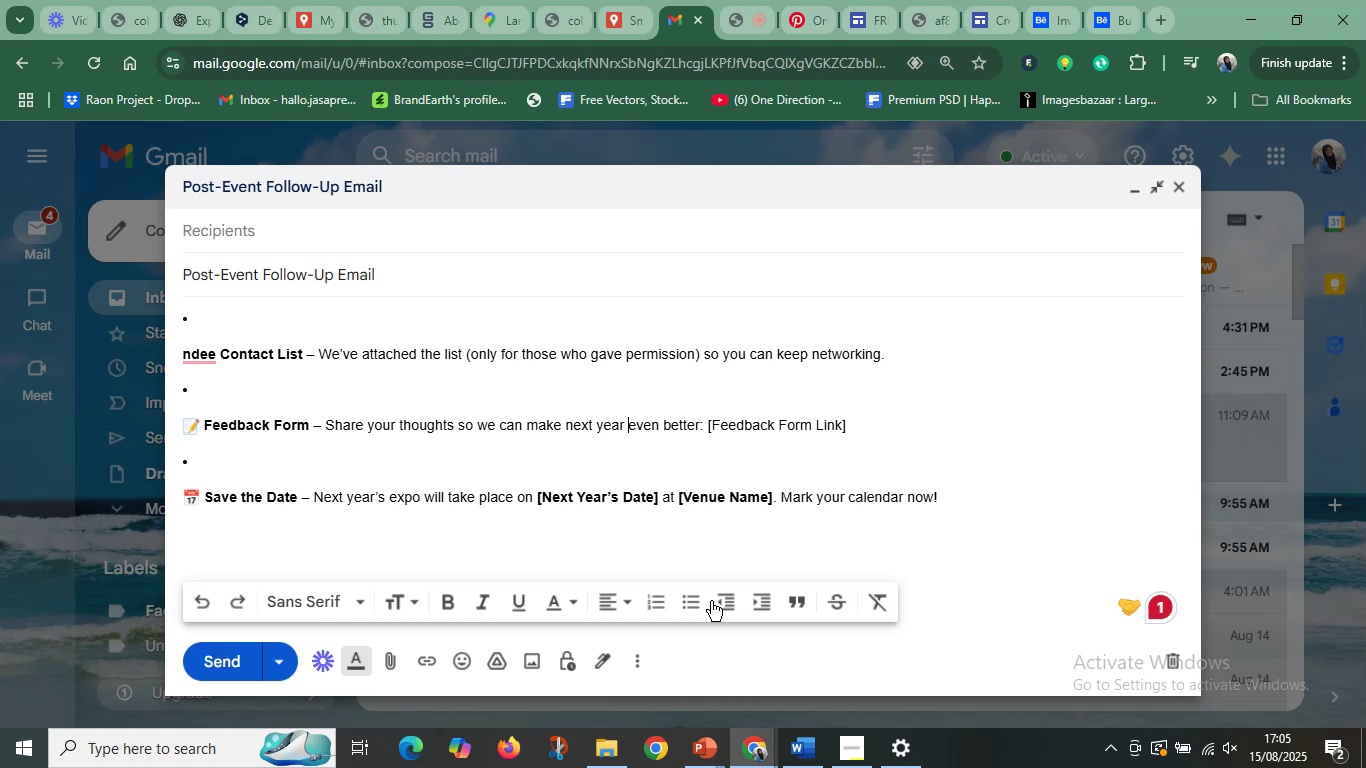 
left_click([640, 654])
 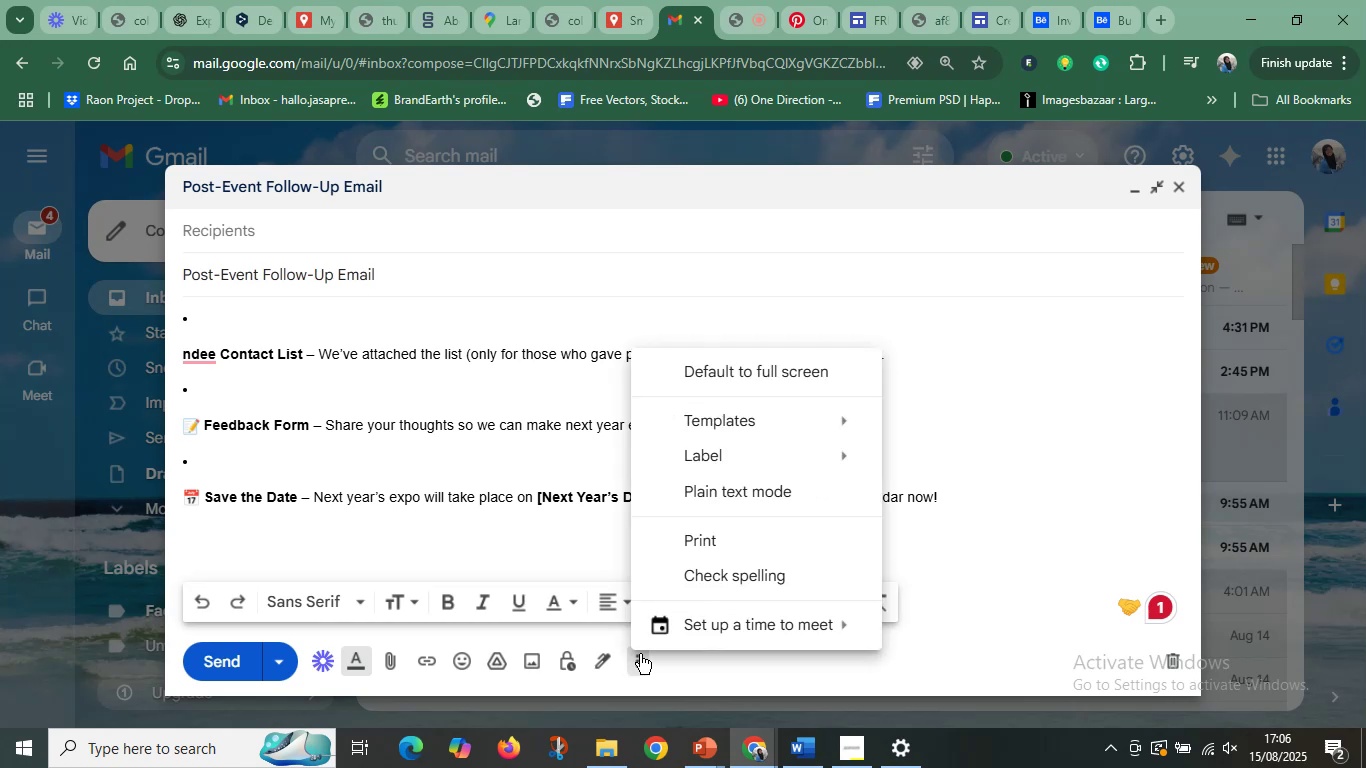 
mouse_move([818, 453])
 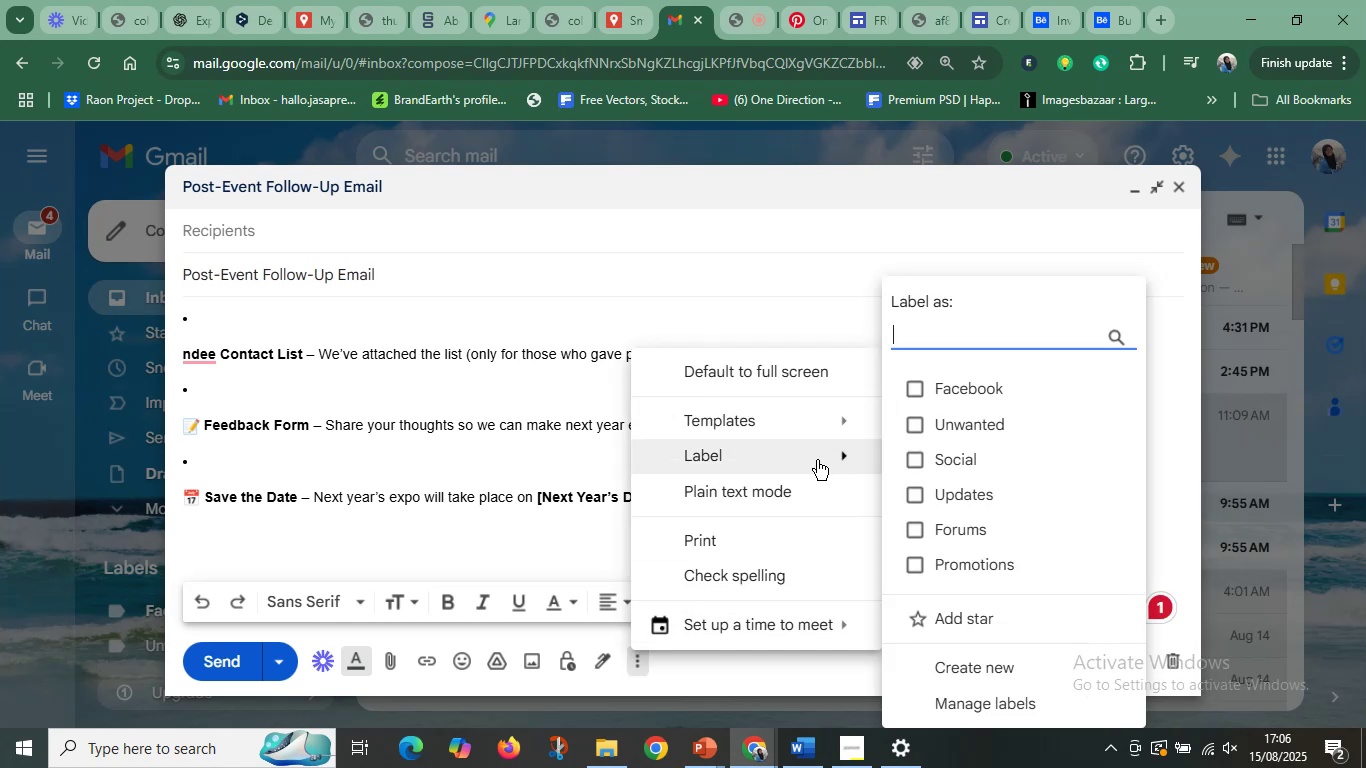 
mouse_move([811, 432])
 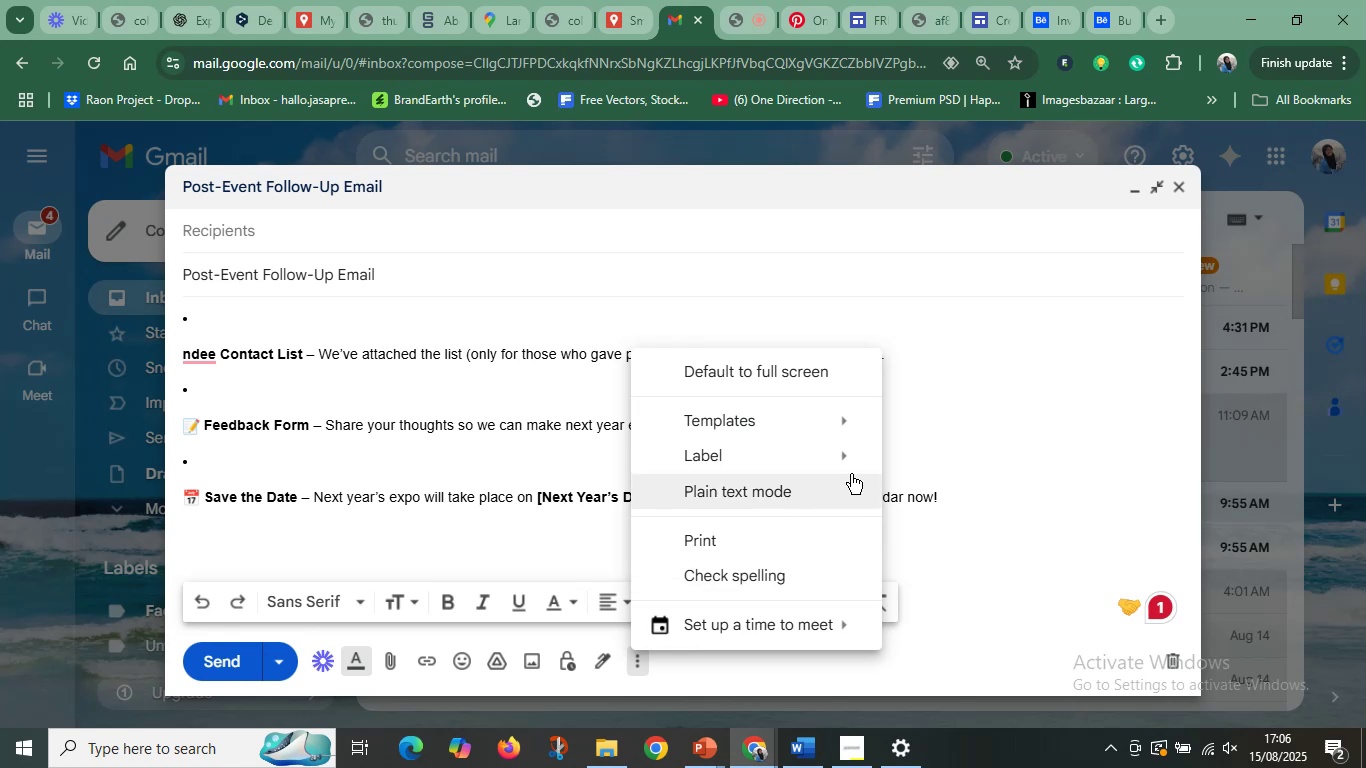 
wait(29.17)
 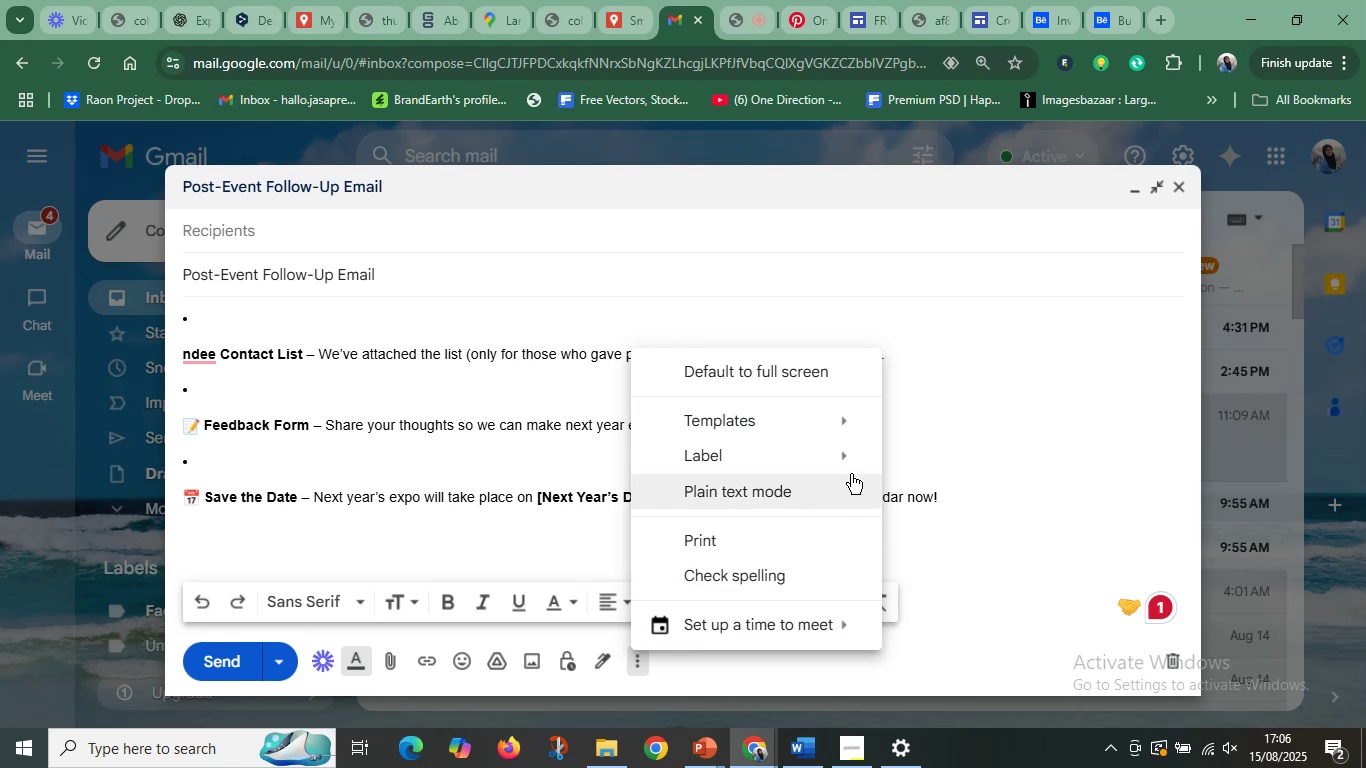 
left_click([1176, 188])
 